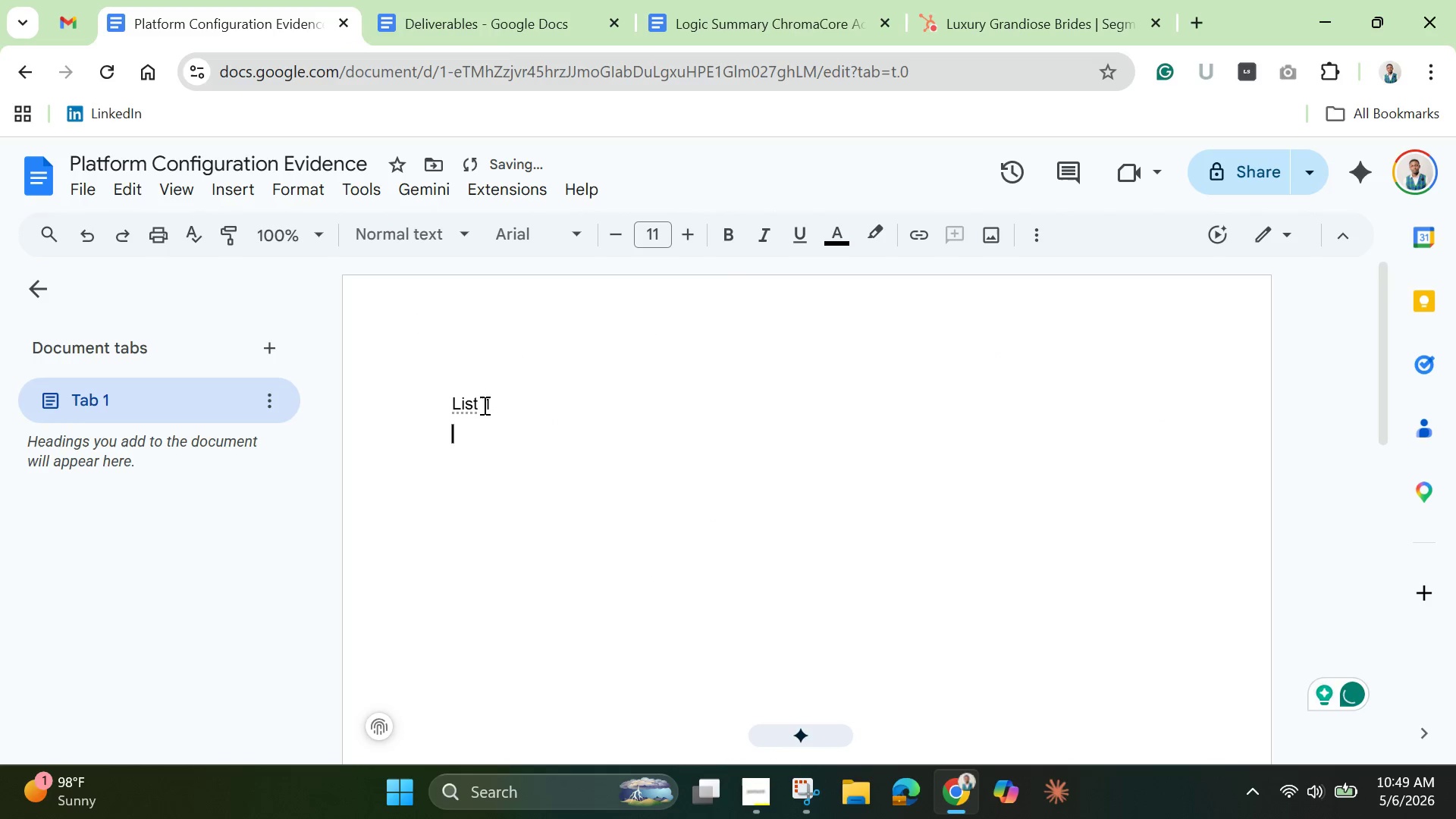 
key(Enter)
 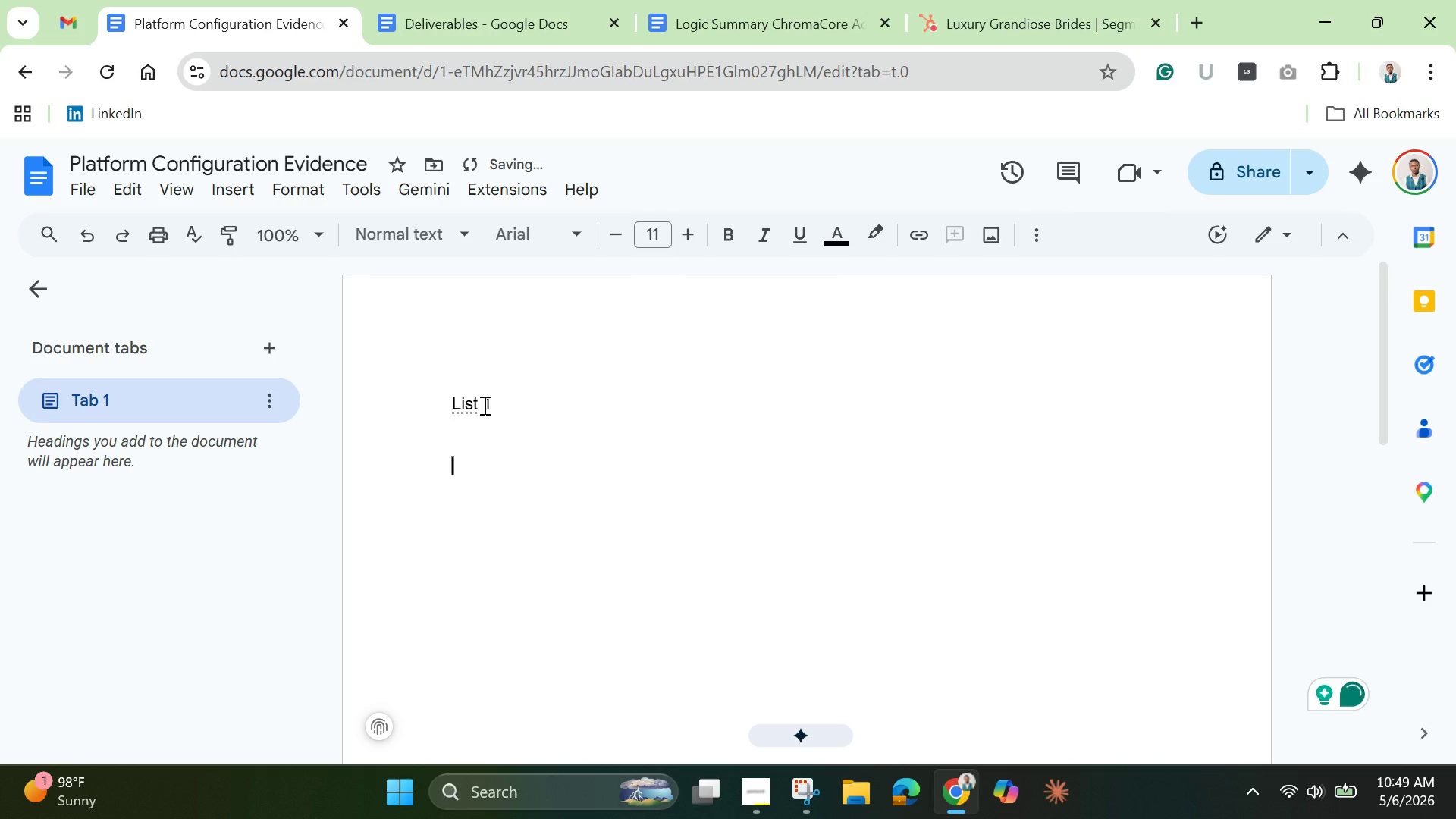 
key(Enter)
 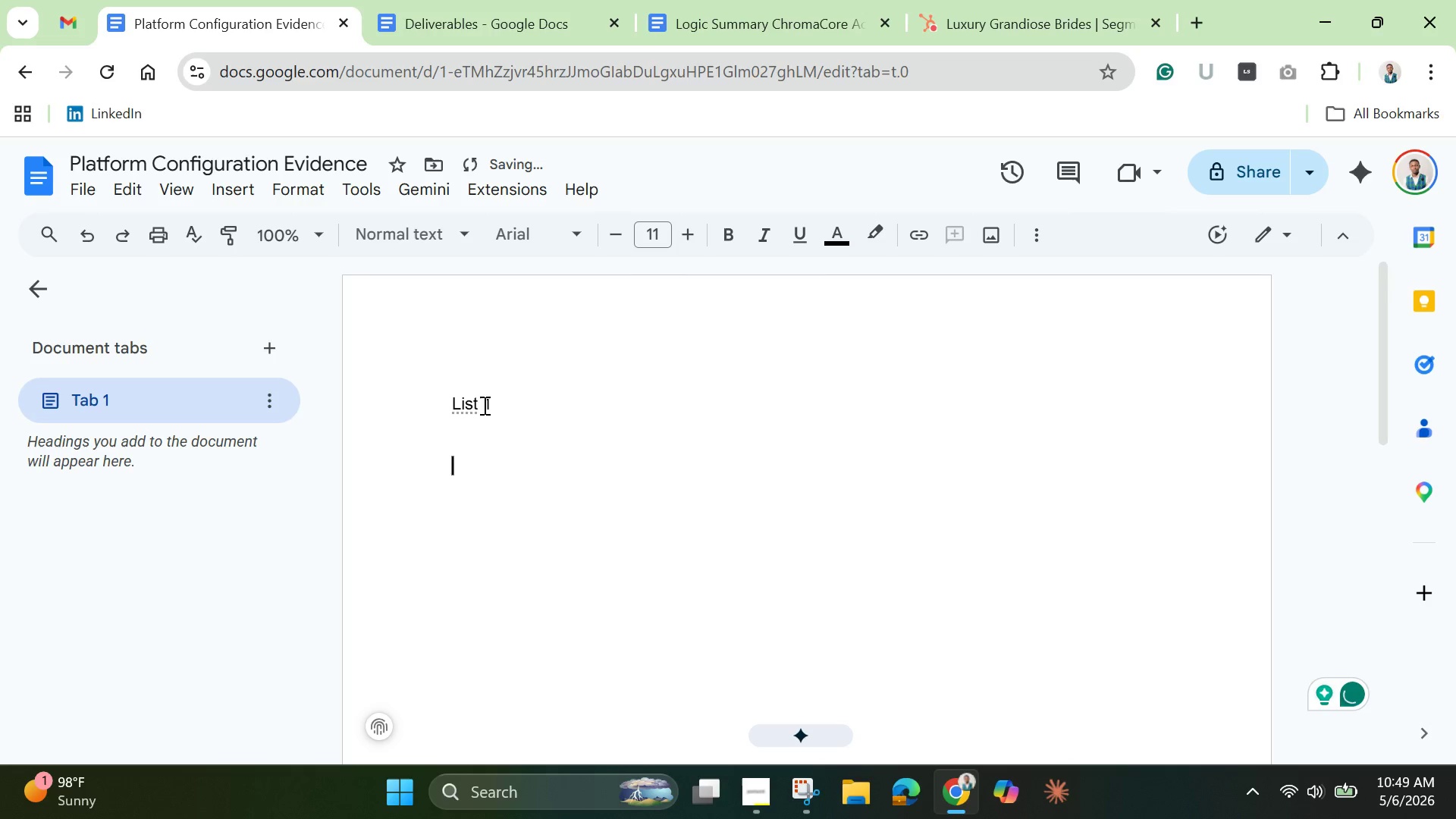 
key(Control+V)
 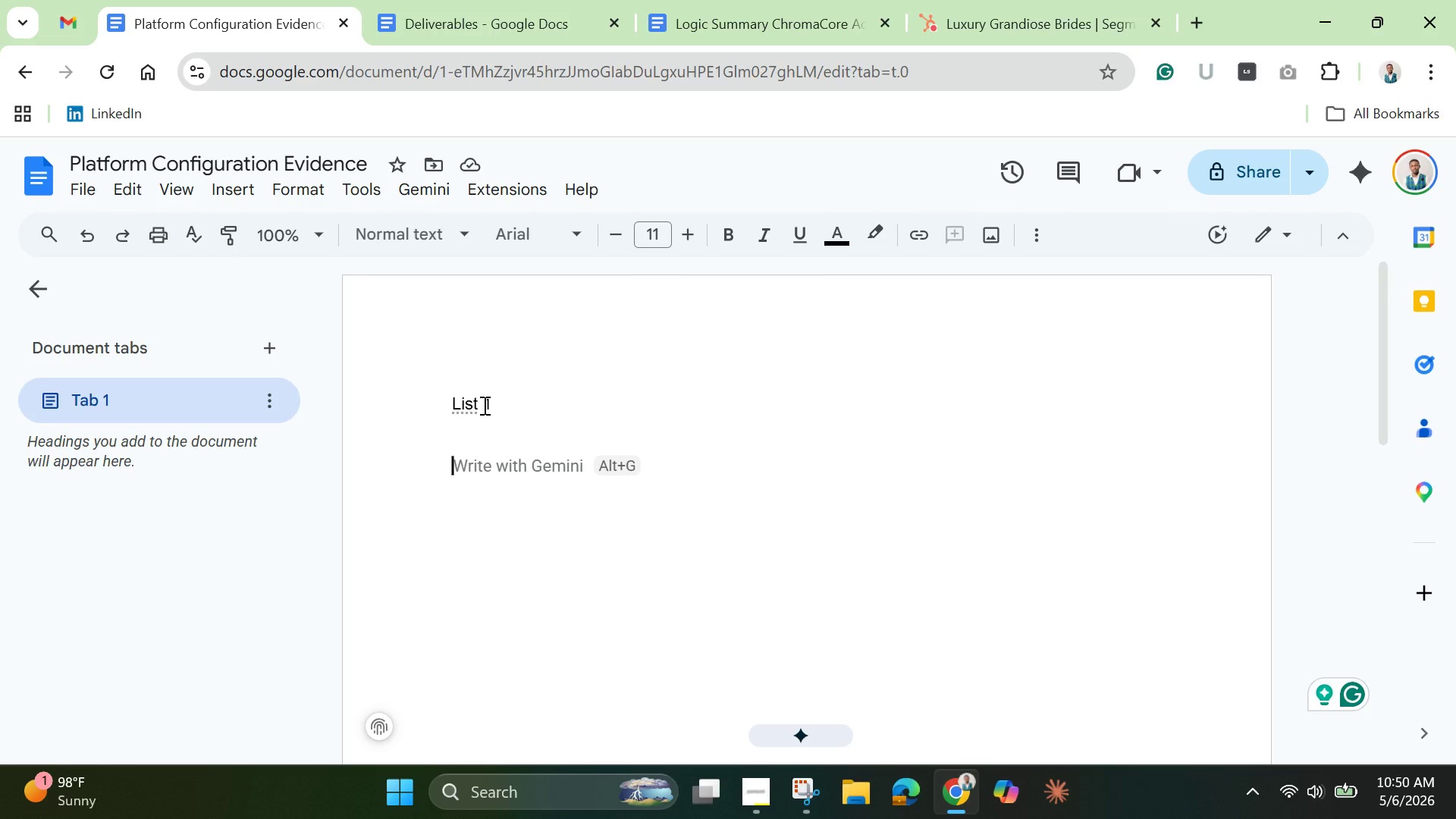 
wait(9.53)
 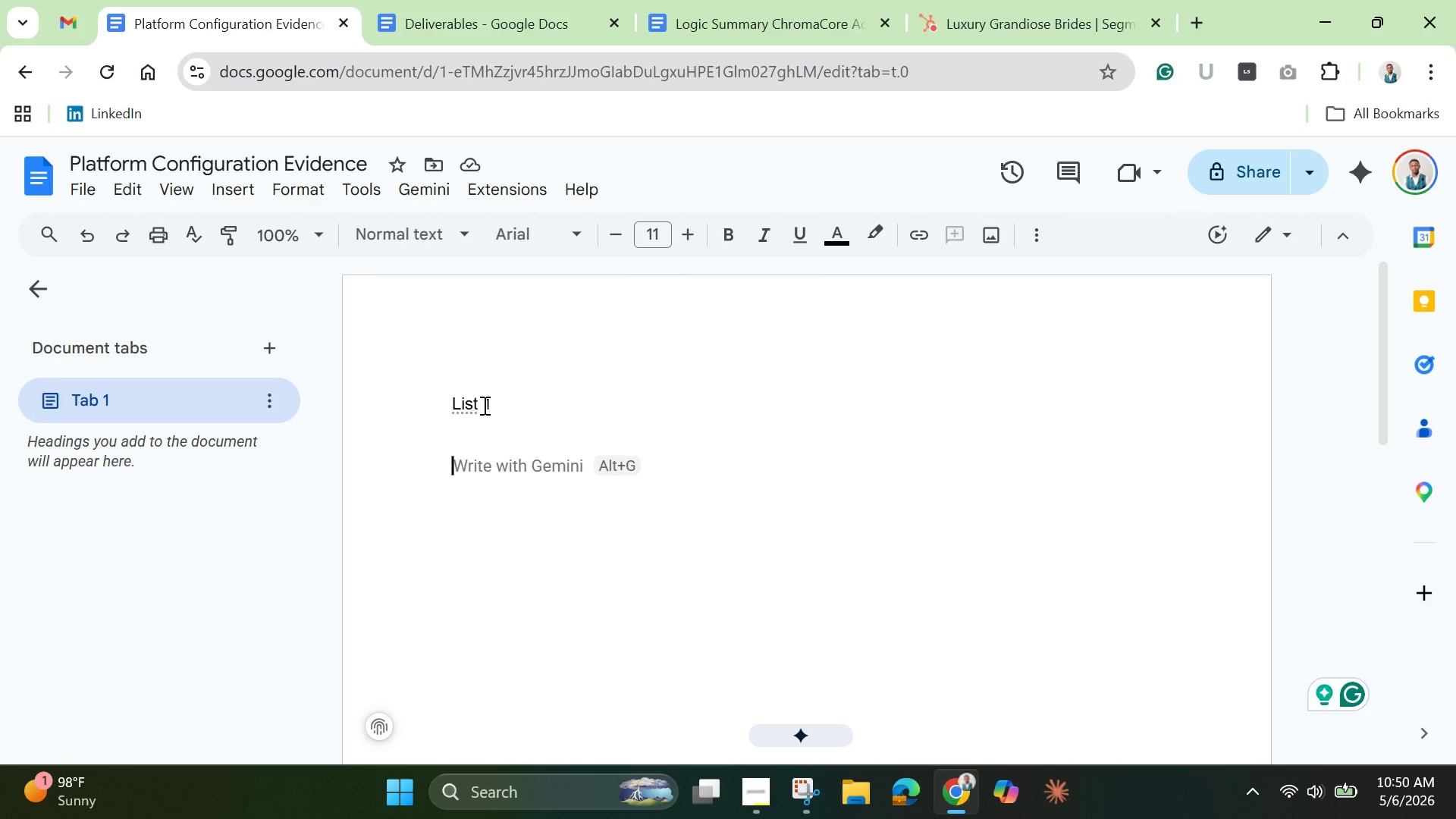 
left_click([522, 421])
 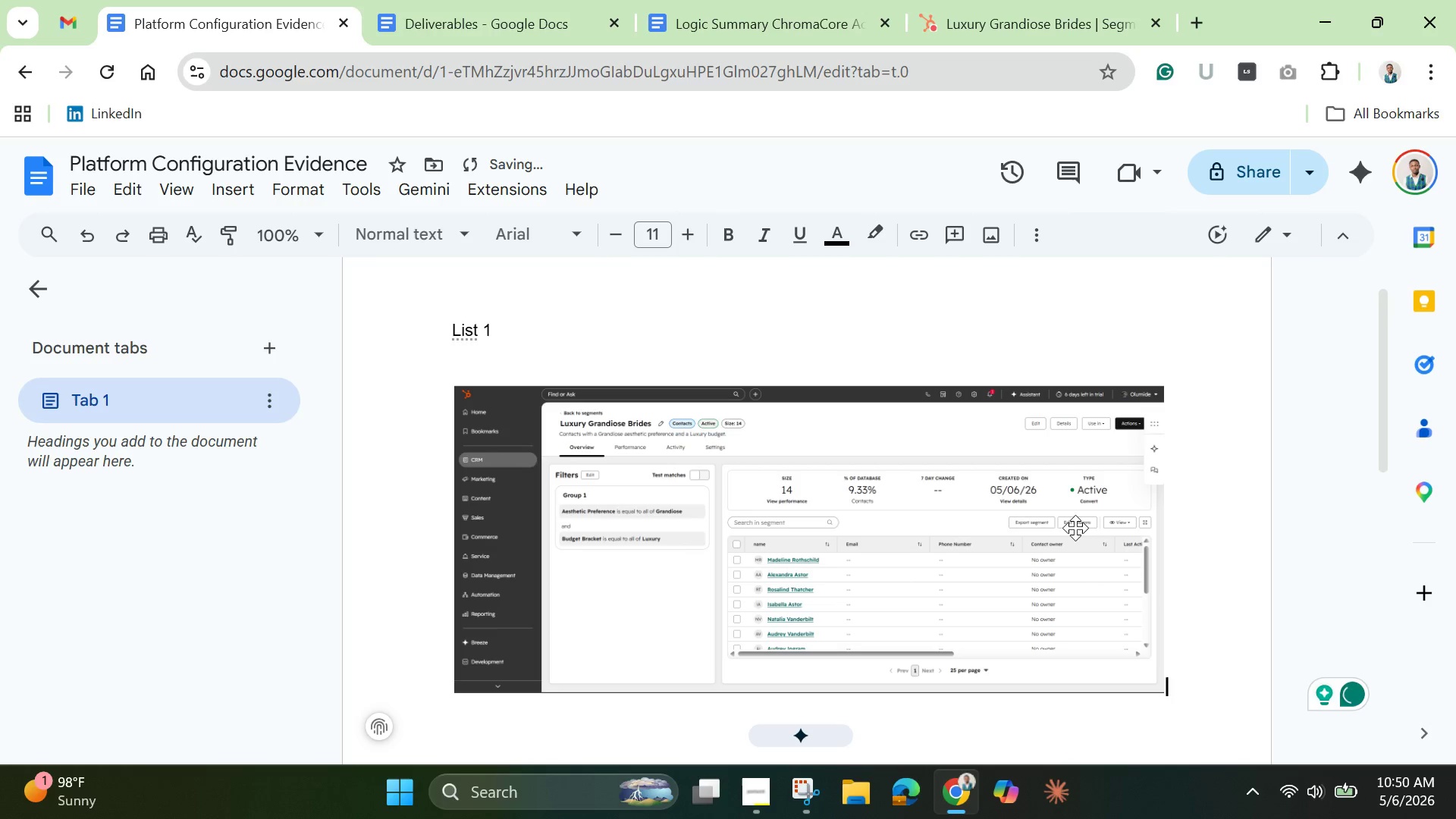 
key(Enter)
 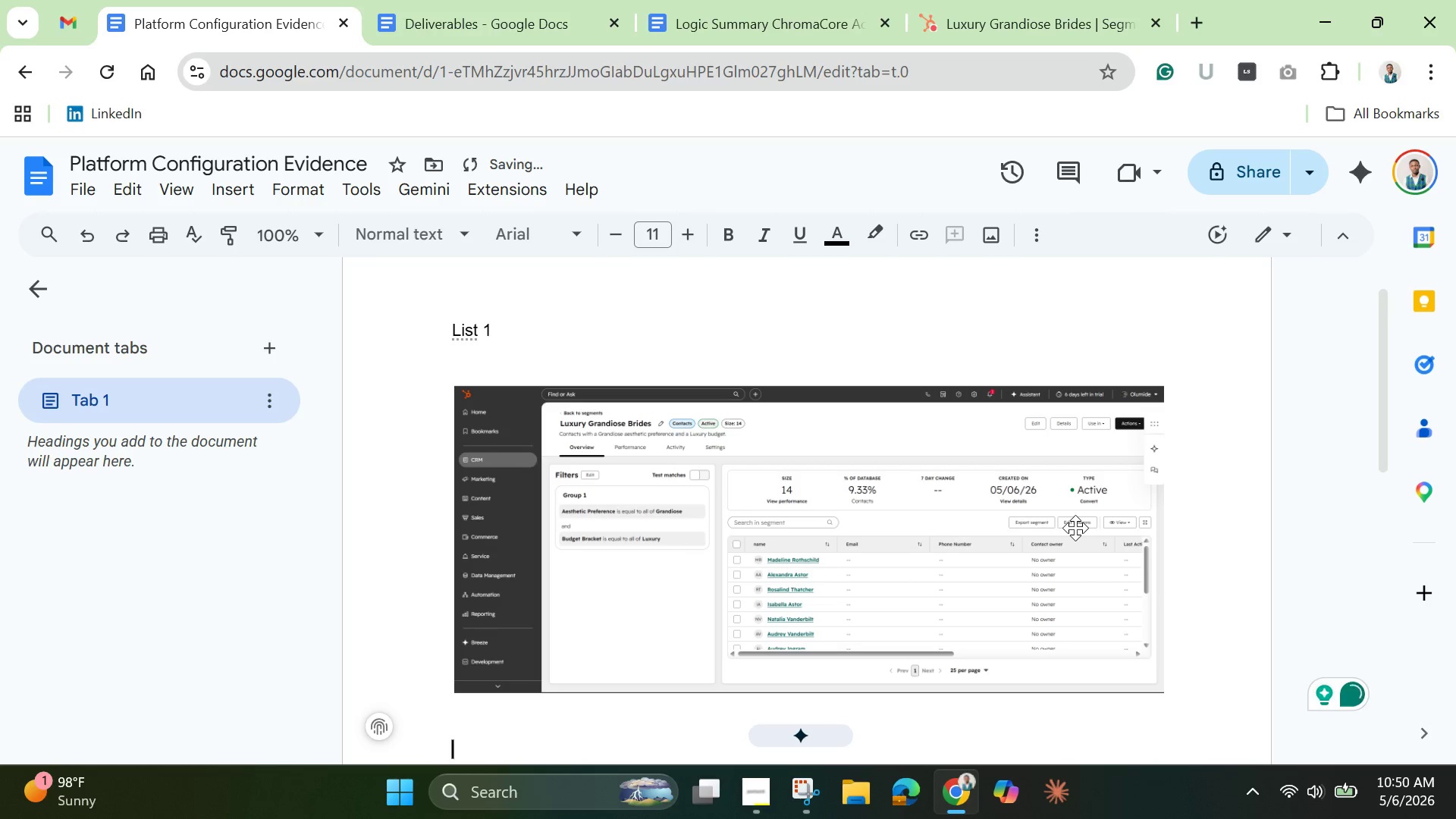 
key(Enter)
 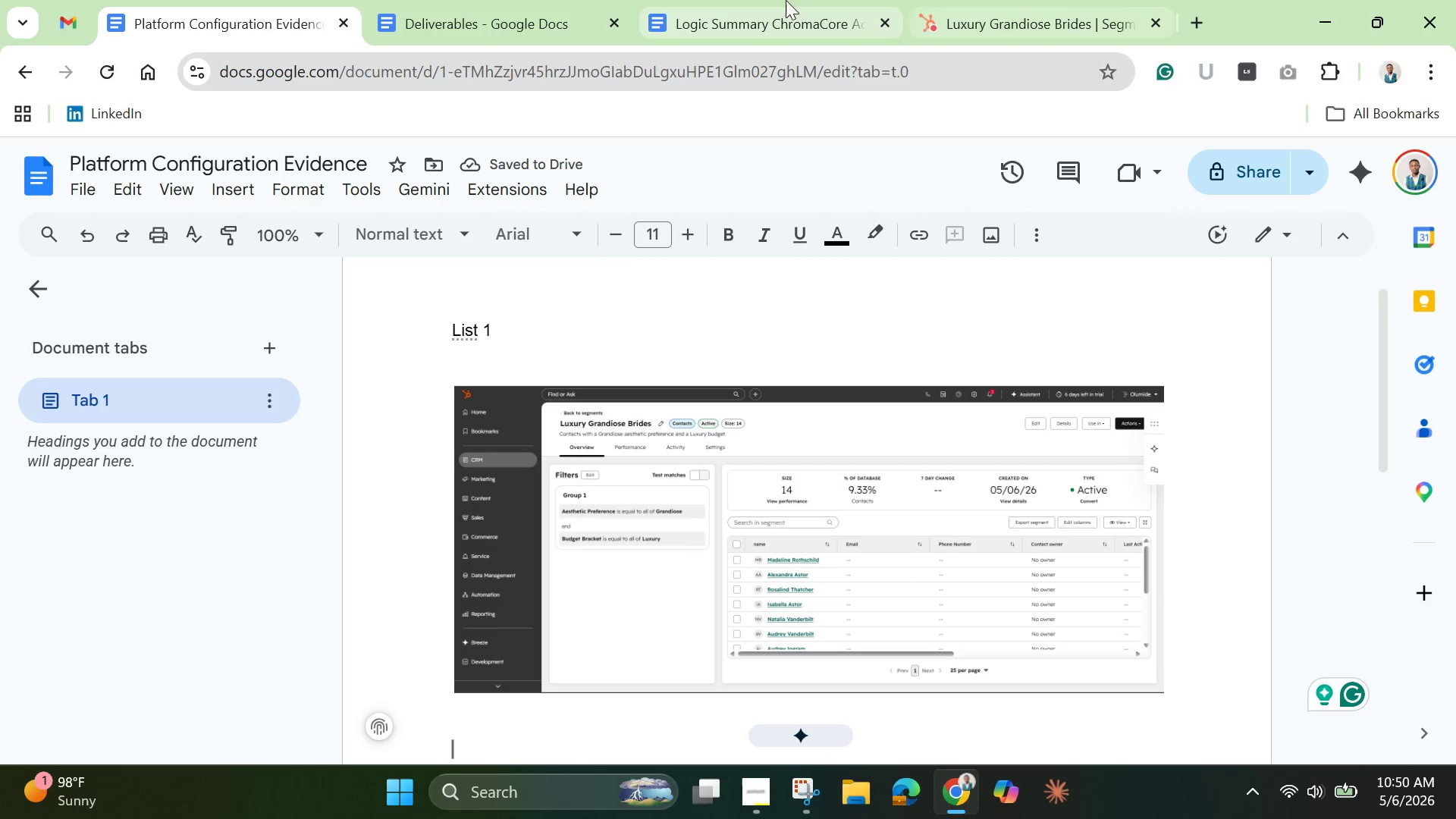 
left_click([1021, 9])
 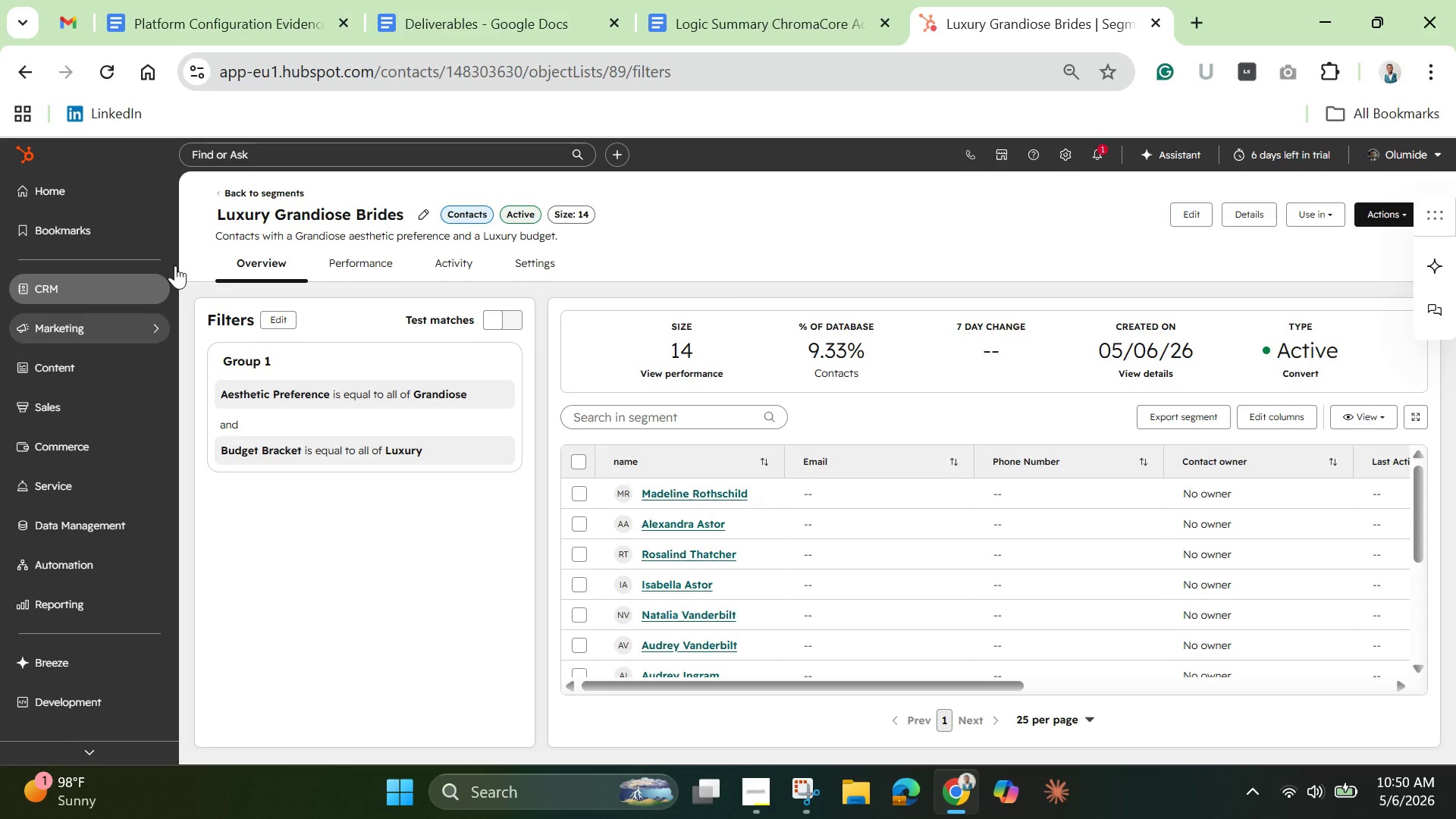 
wait(6.01)
 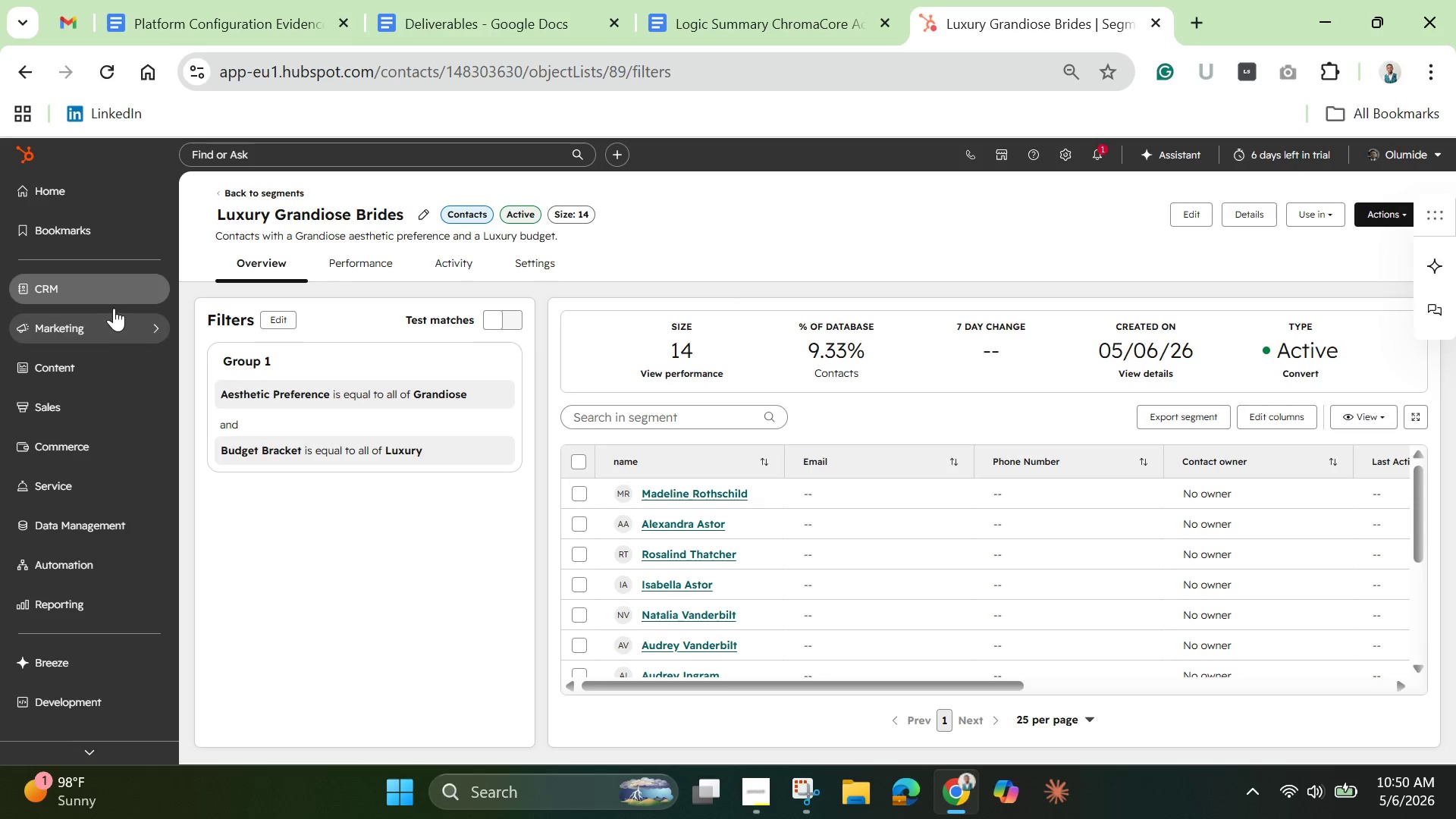 
left_click([263, 192])
 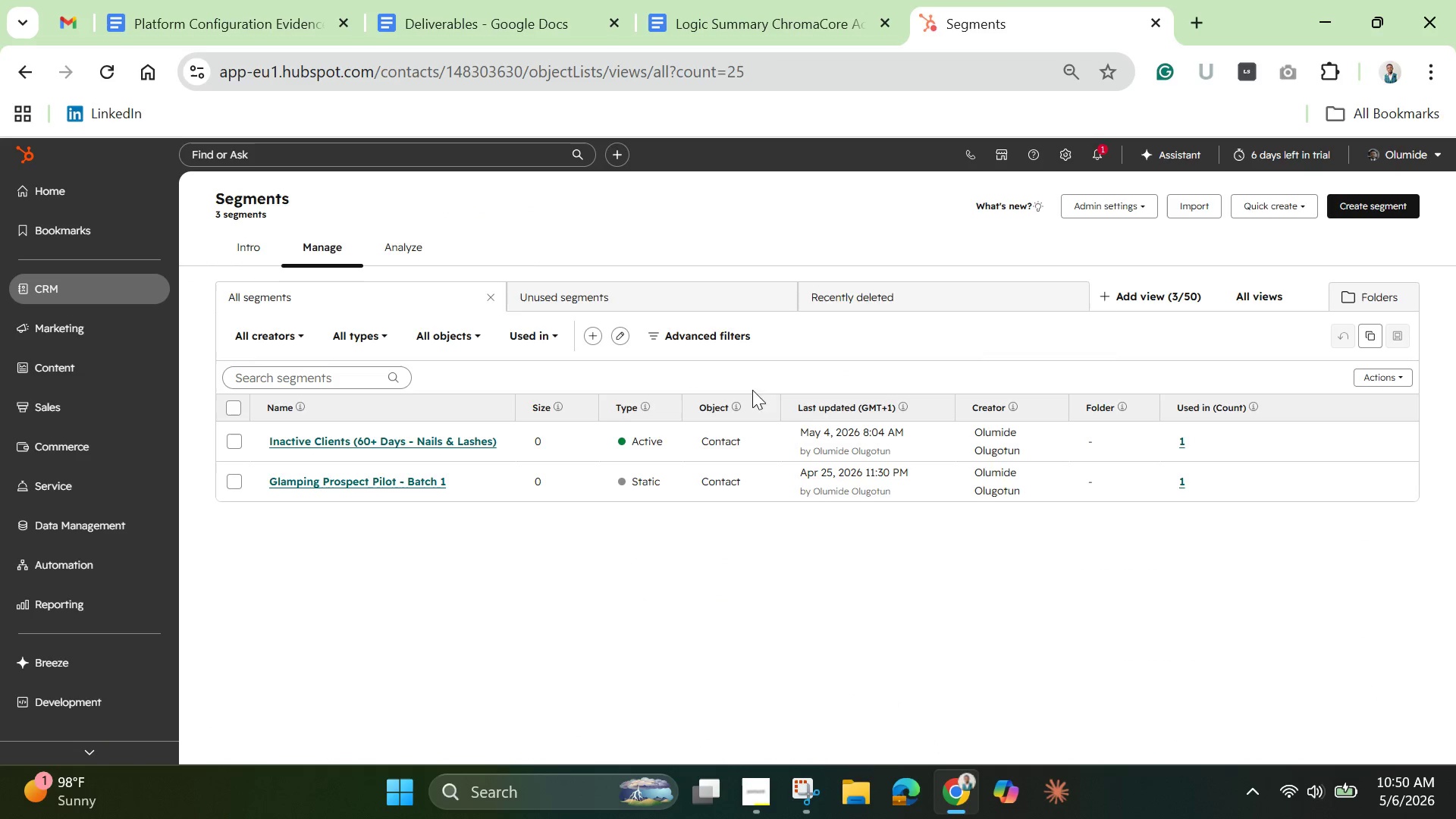 
wait(6.7)
 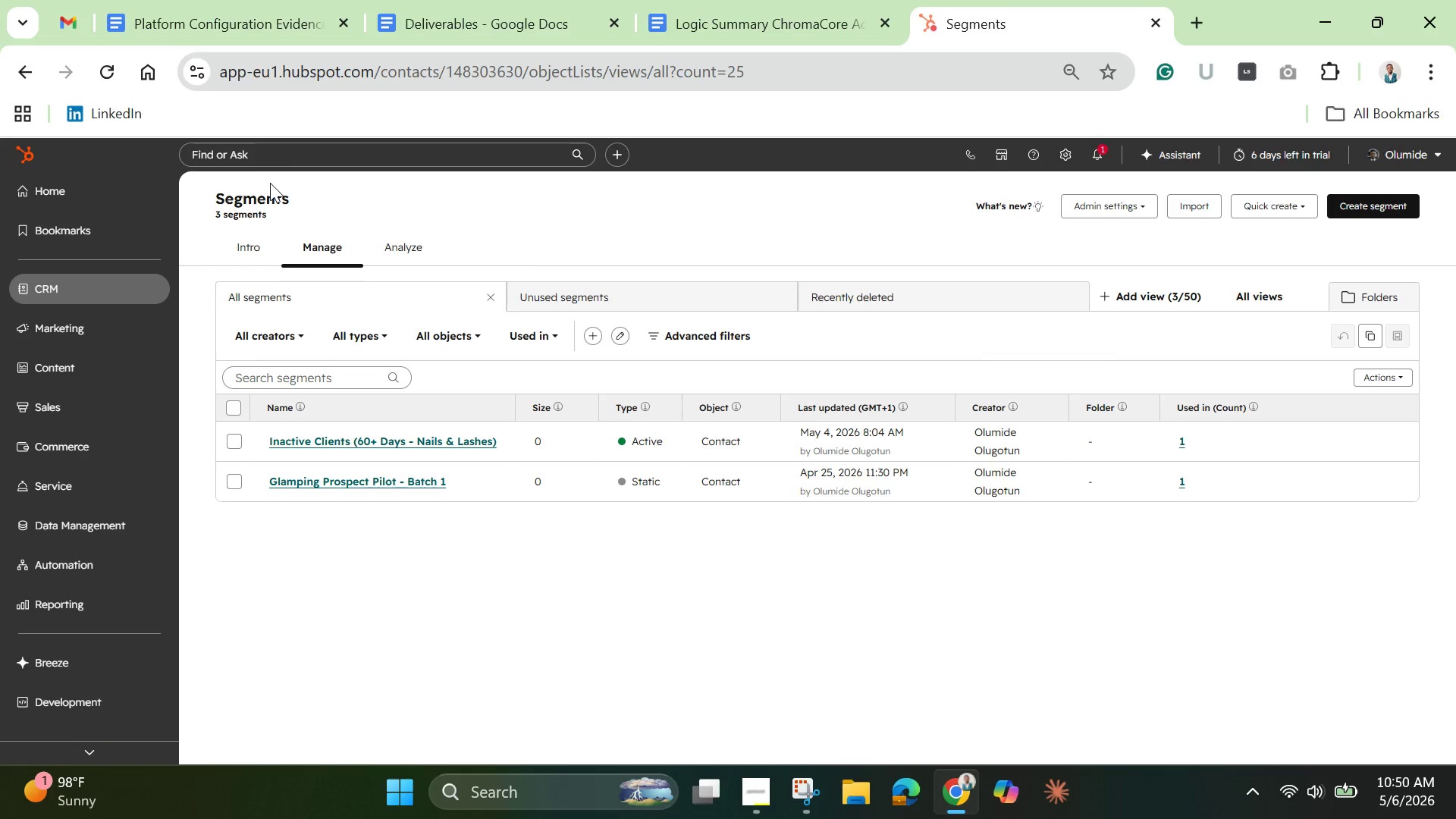 
left_click([1382, 209])
 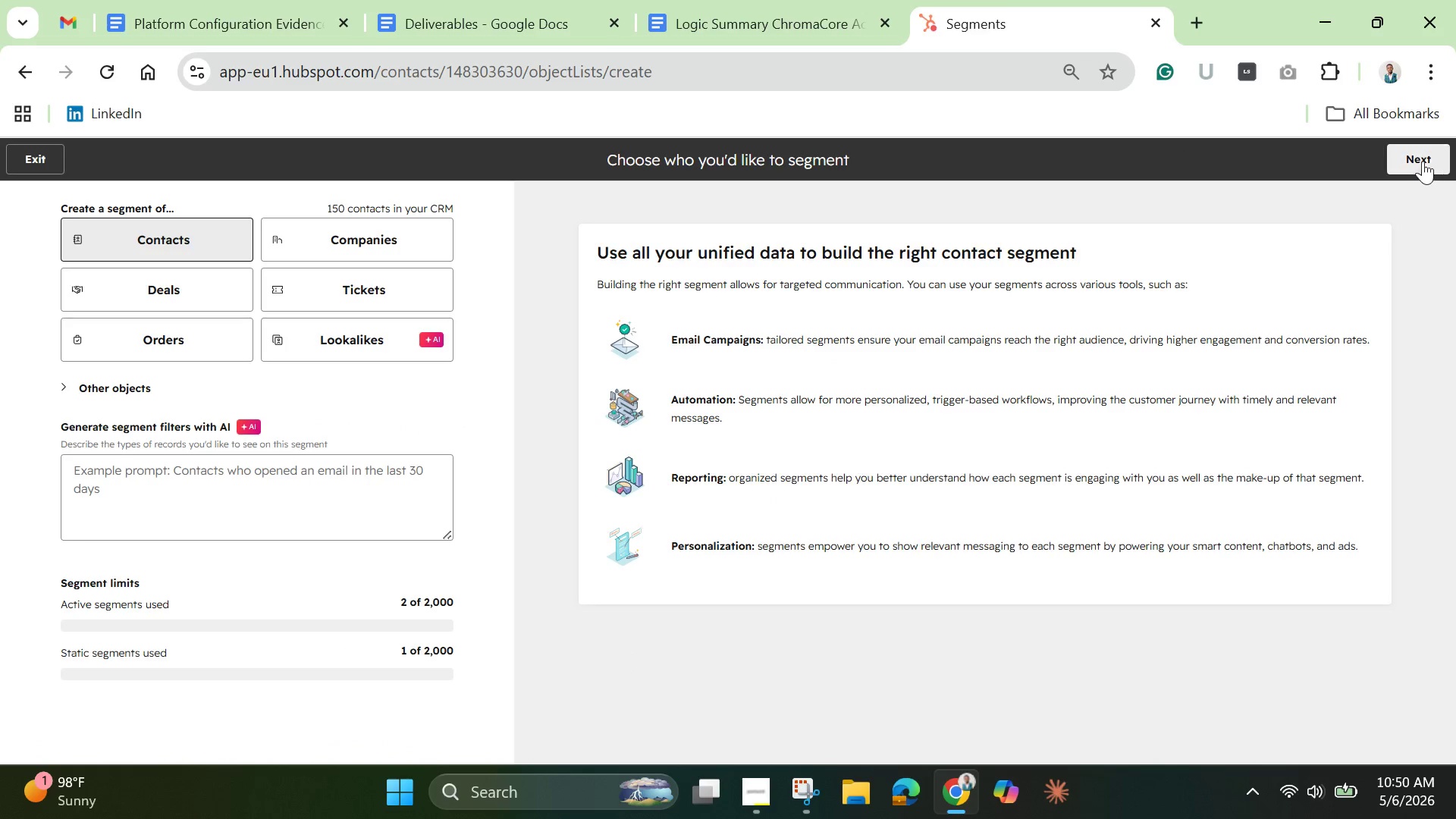 
left_click([1421, 155])
 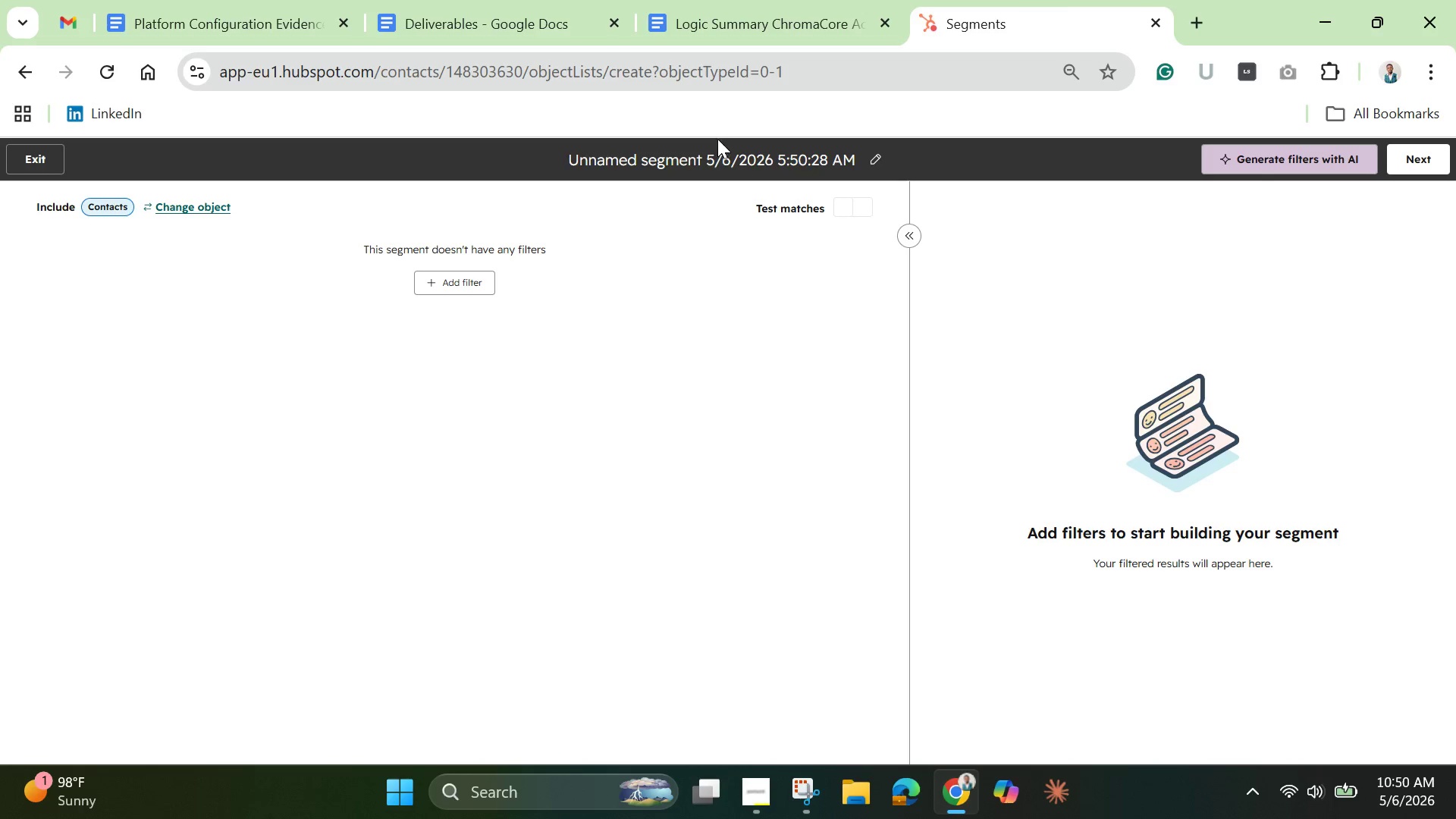 
left_click([717, 140])
 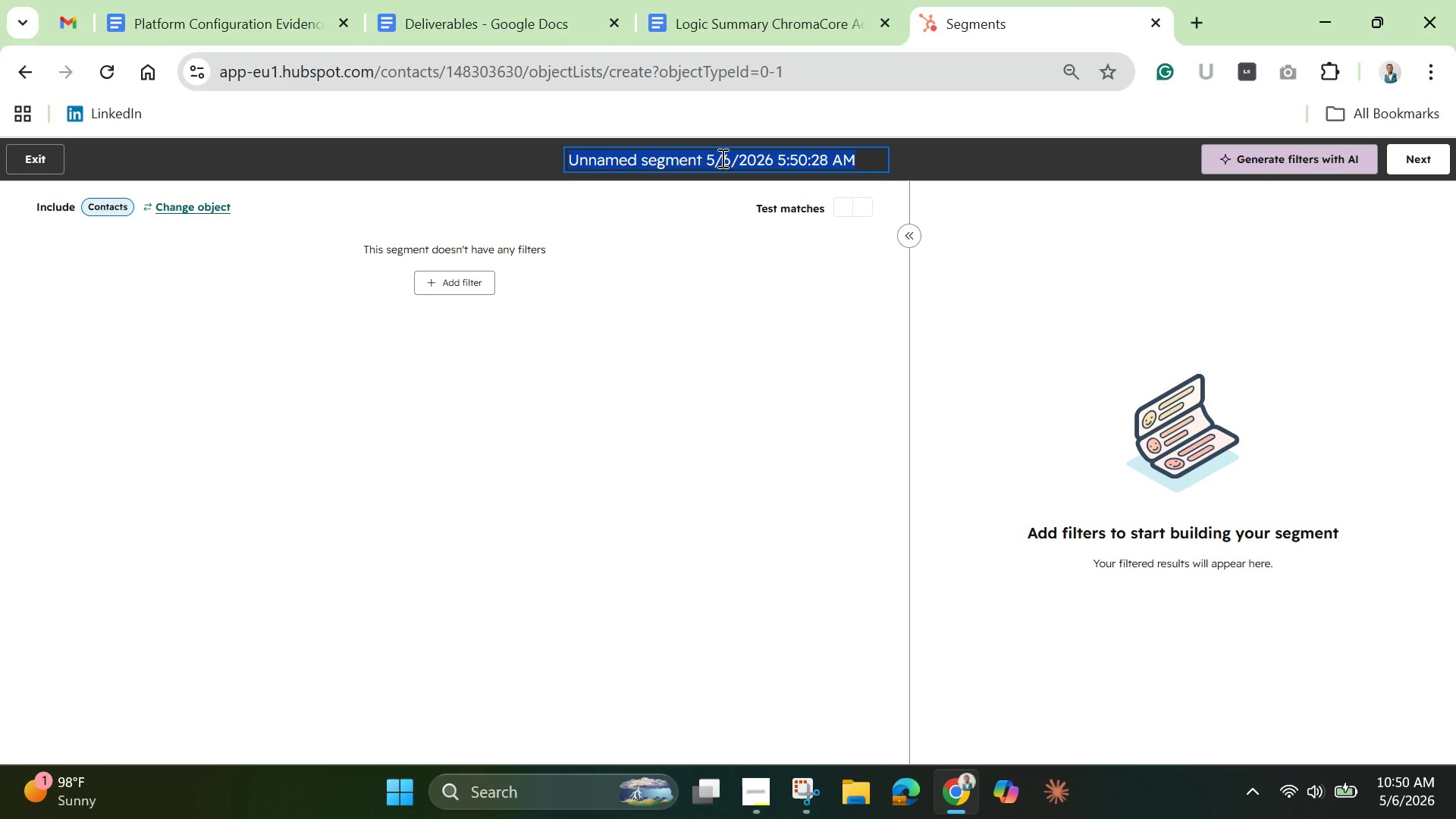 
double_click([721, 158])
 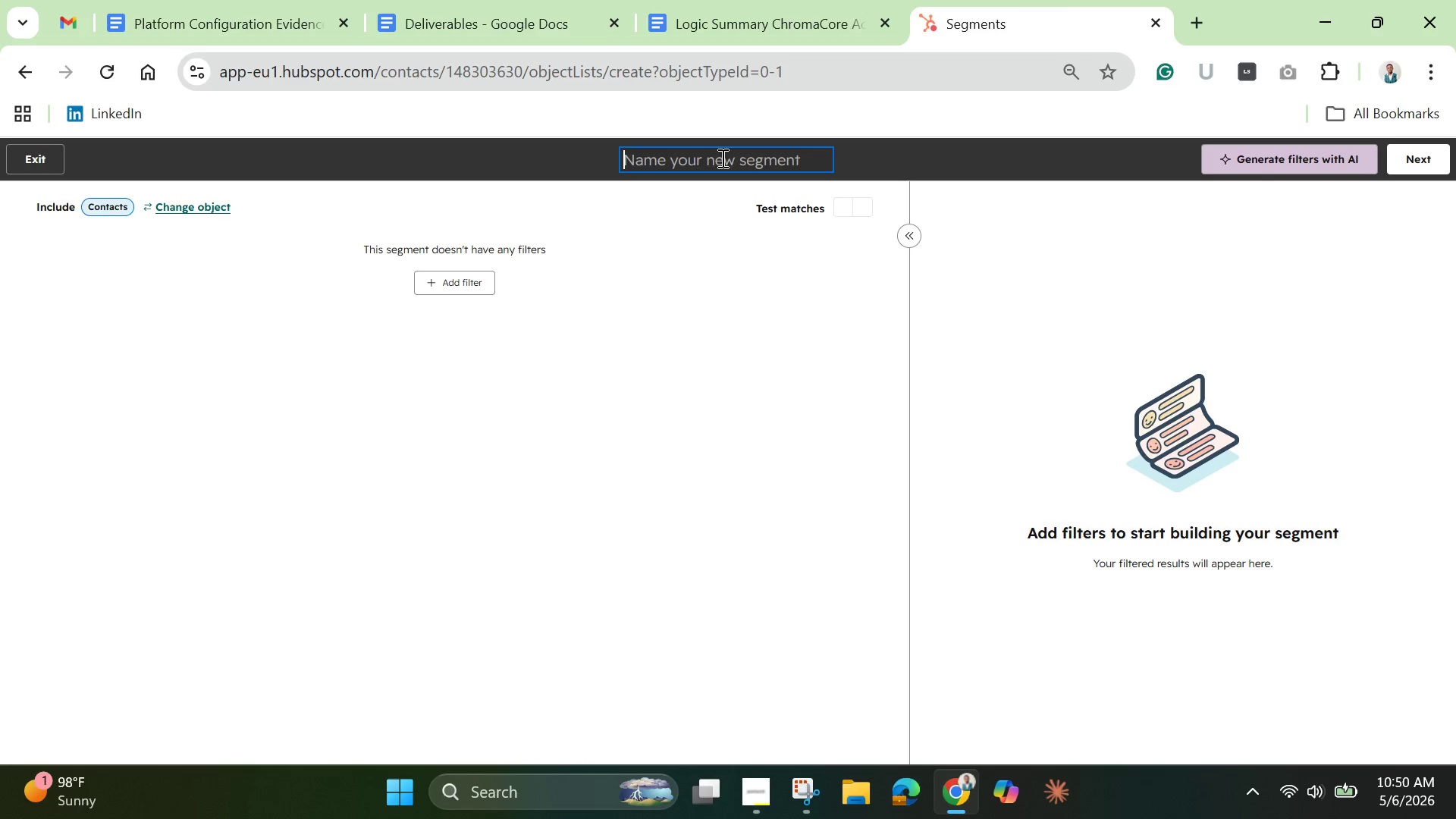 
key(Backspace)
type(Premium )
 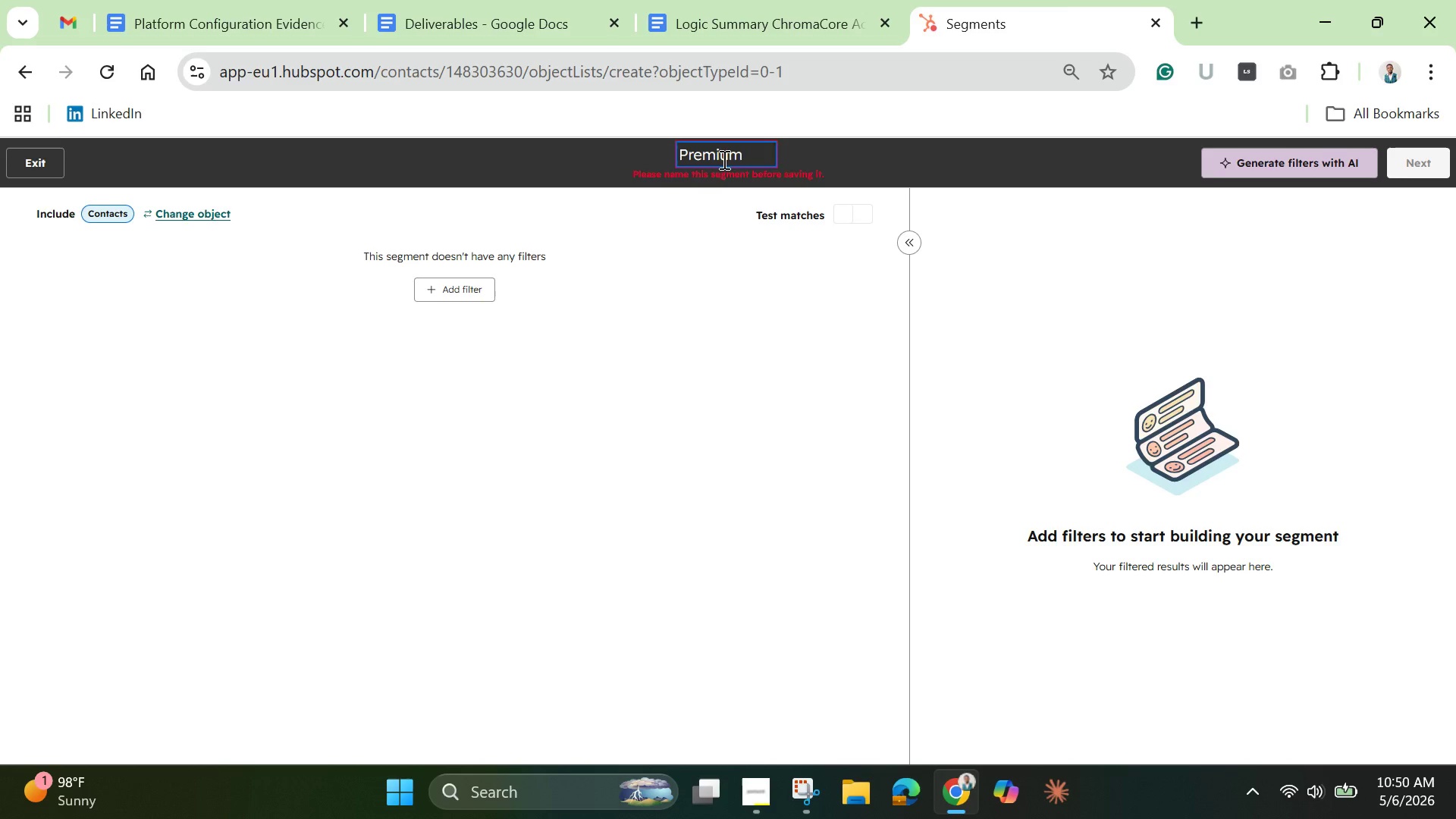 
type(Minimalki)
key(Backspace)
key(Backspace)
key(Backspace)
 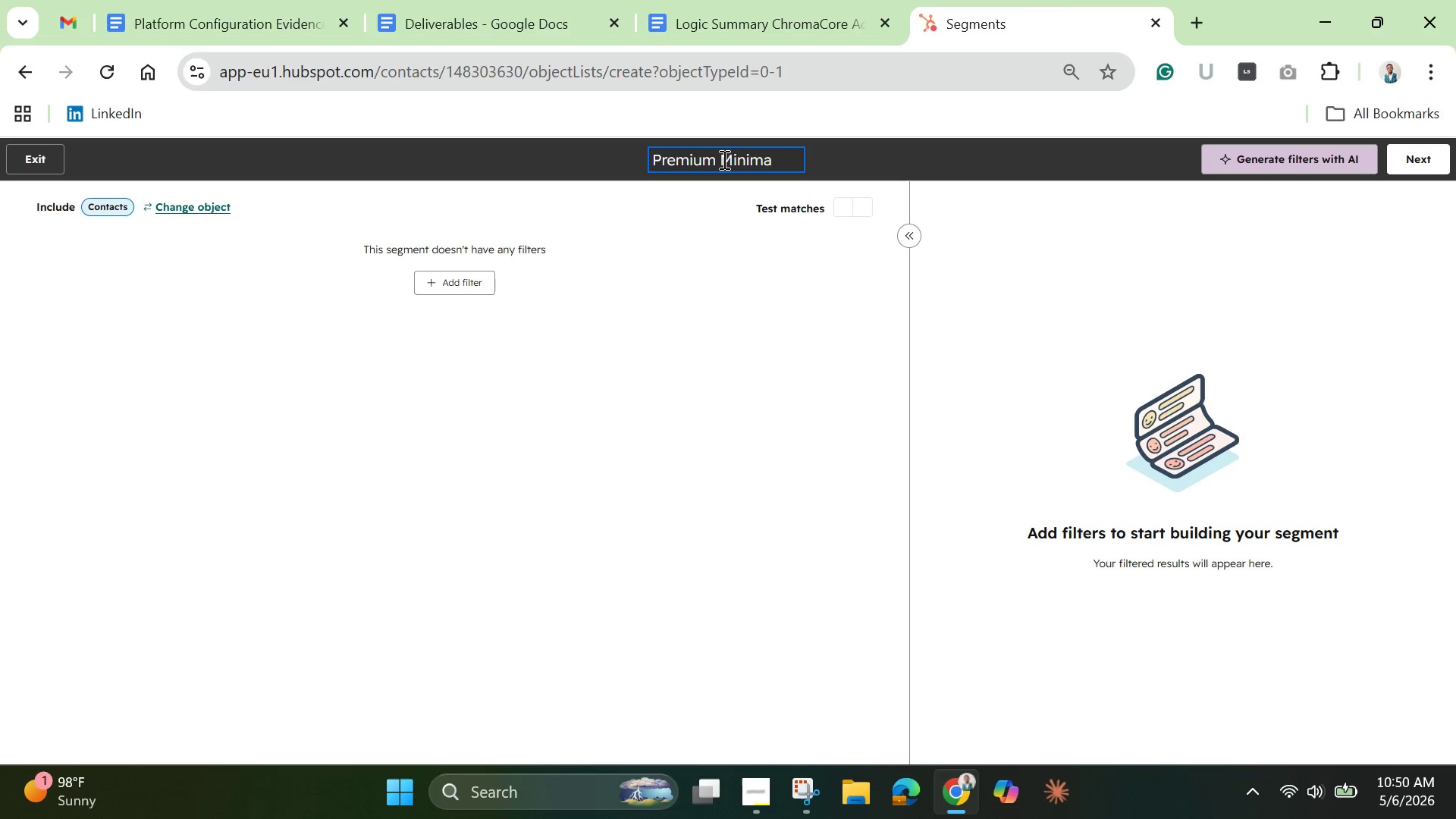 
type(list Bride)
 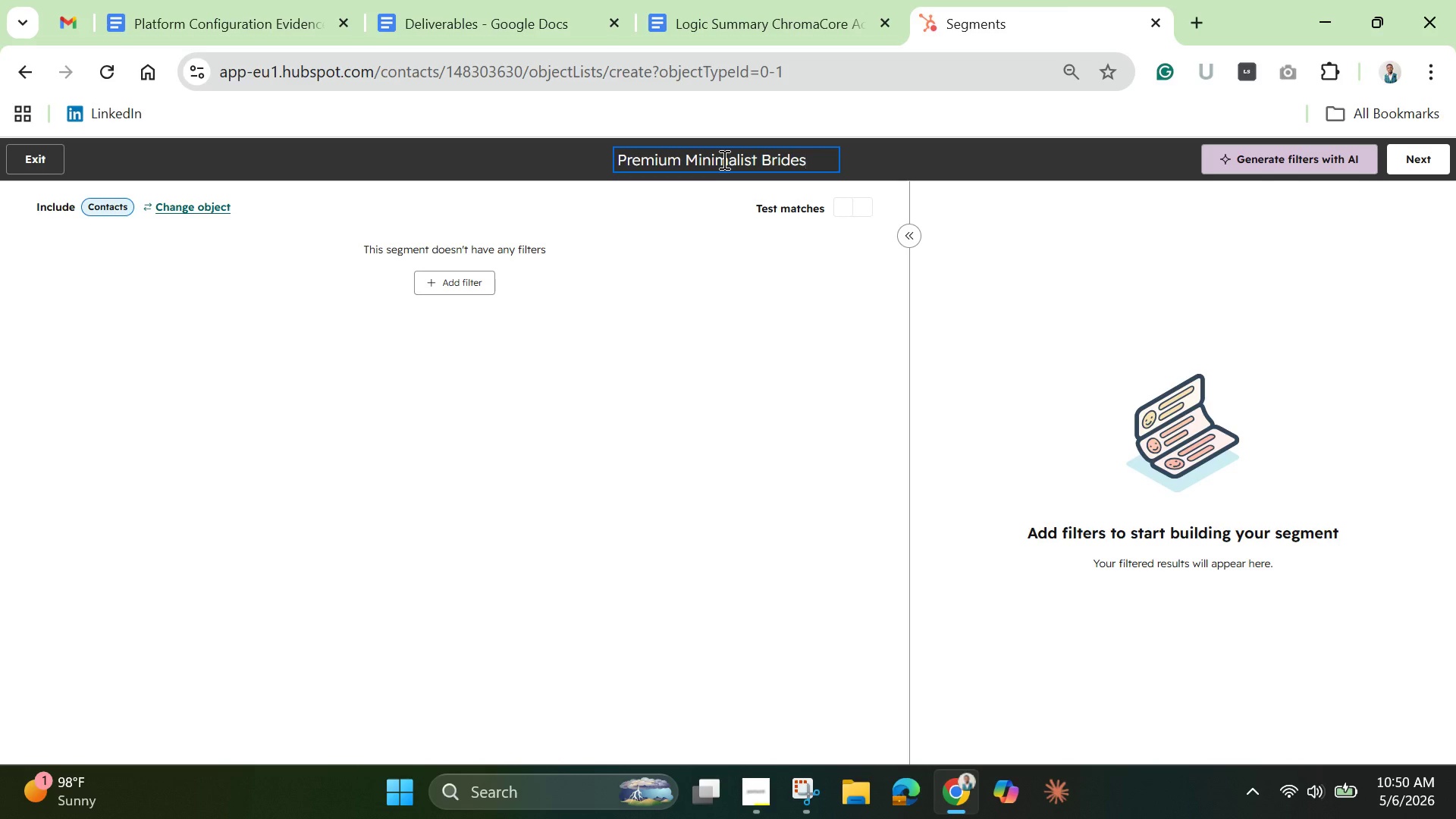 
 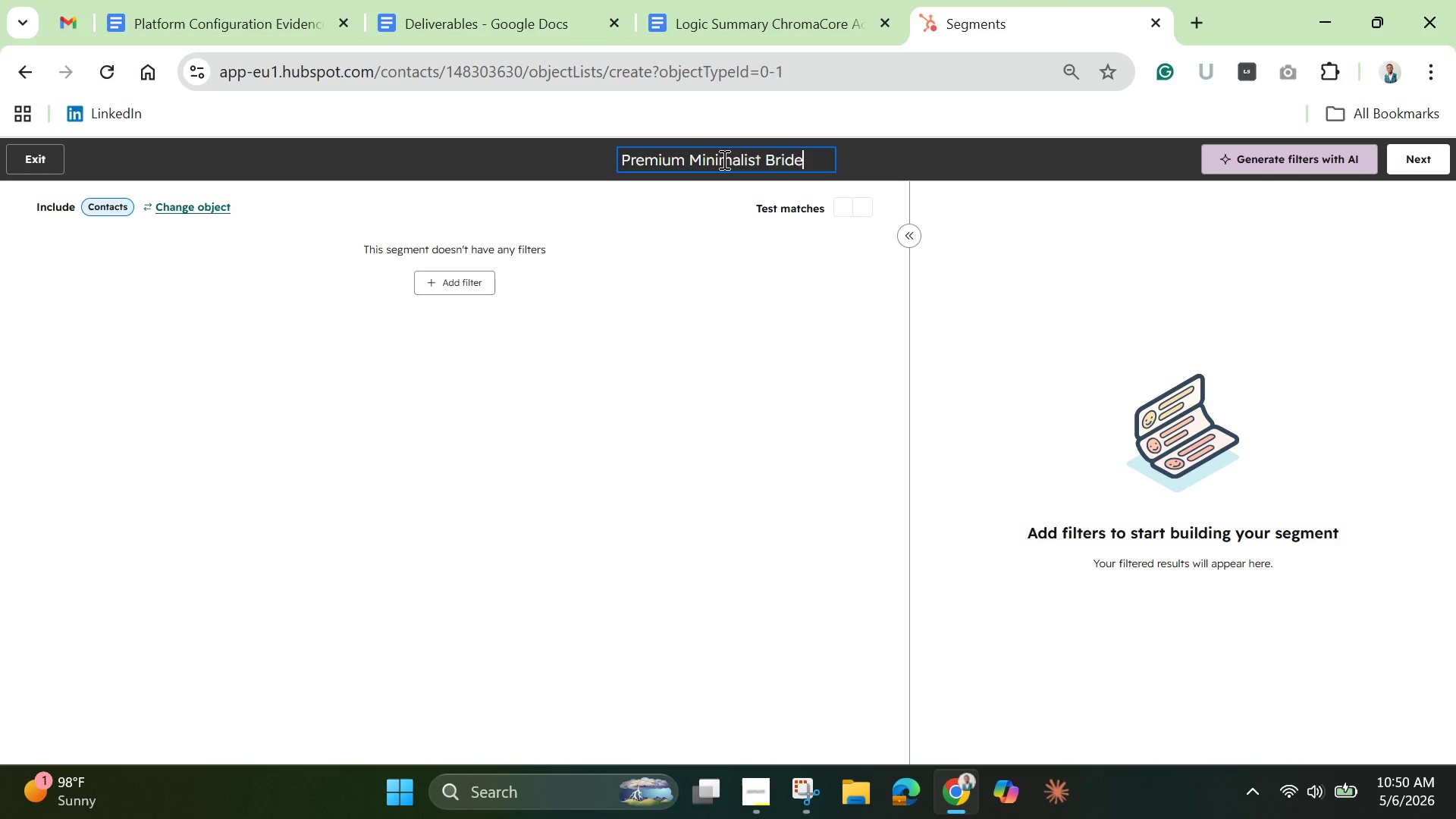 
hold_key(key=S, duration=0.31)
 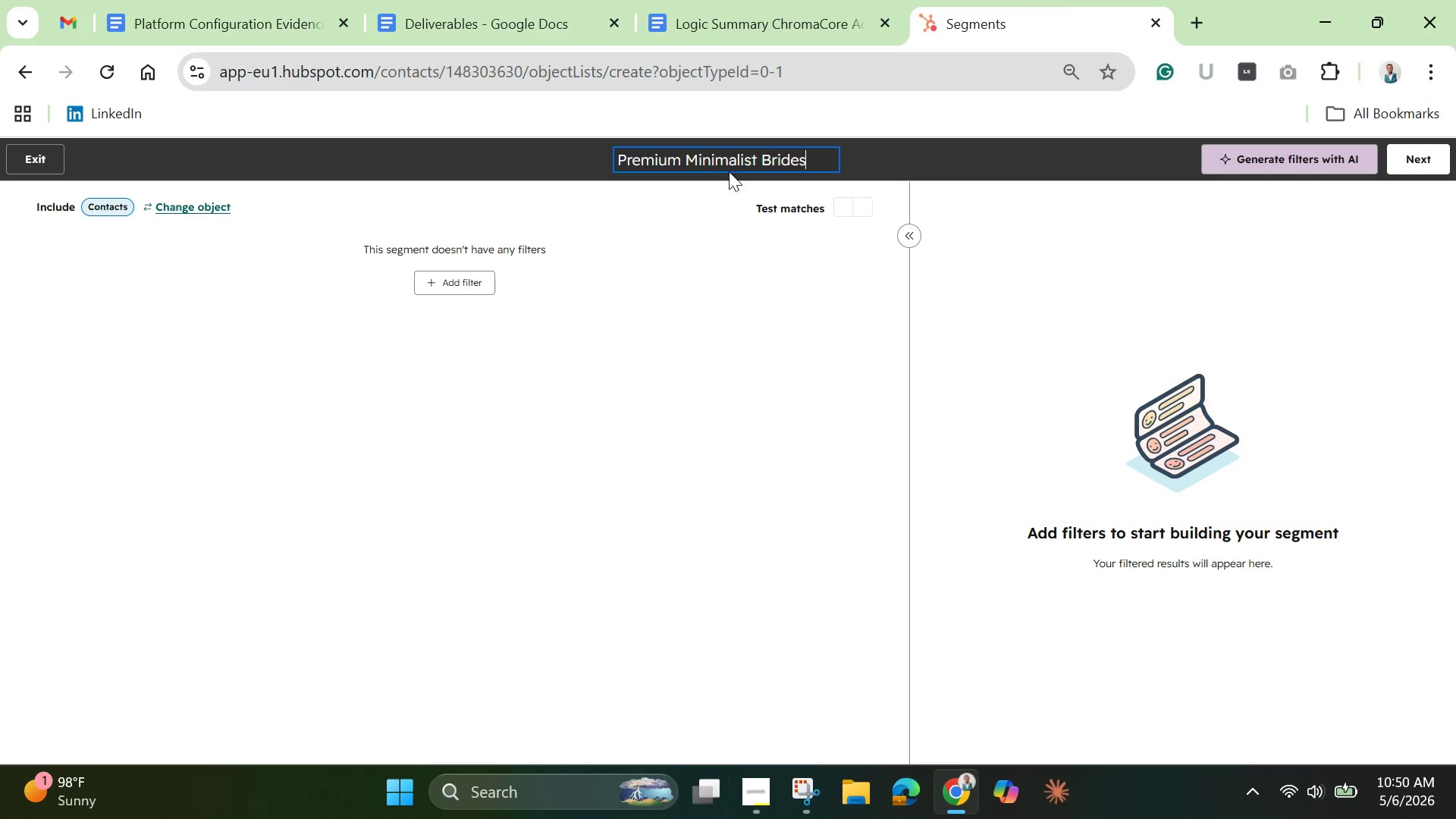 
wait(5.14)
 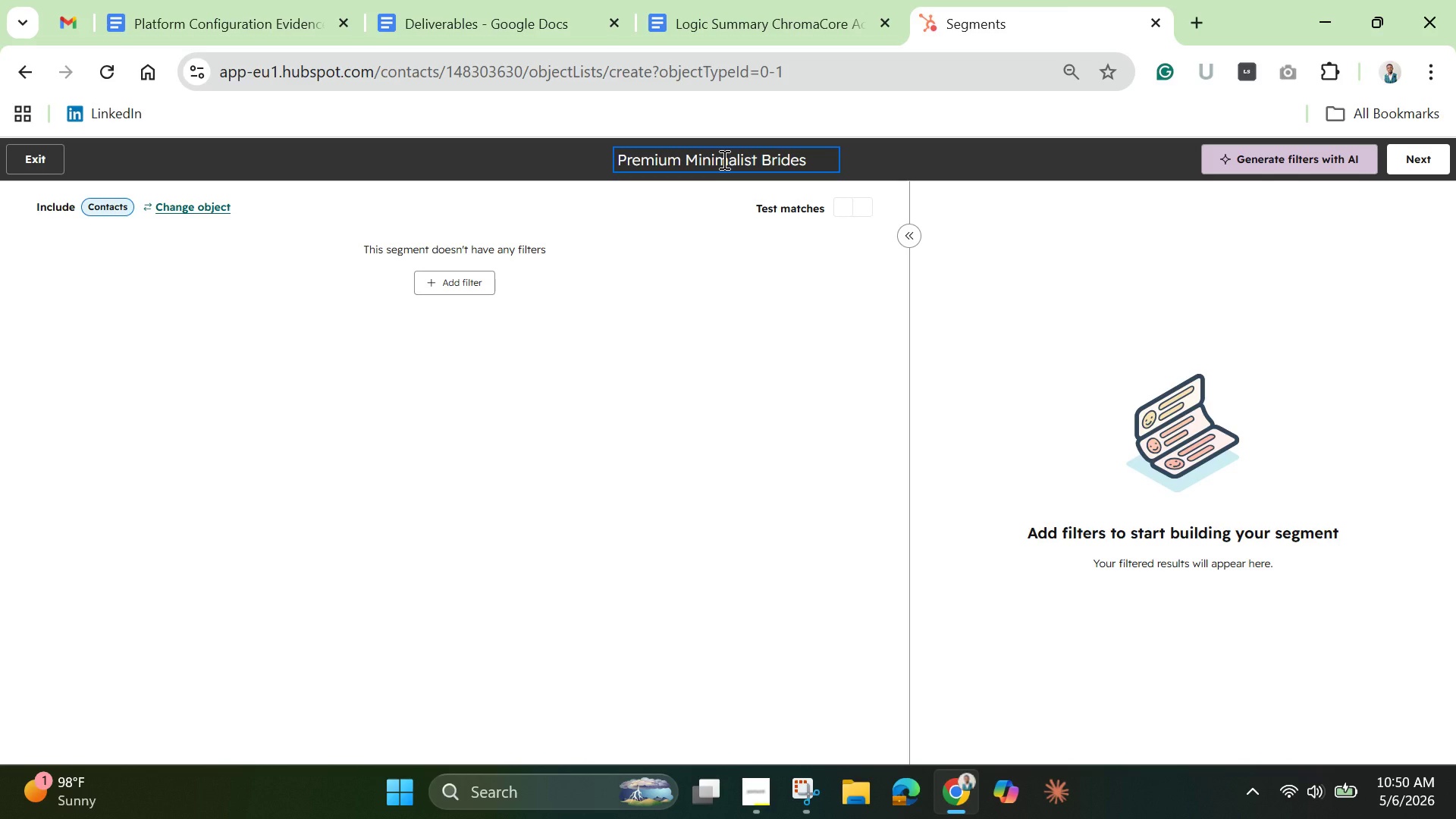 
left_click([679, 272])
 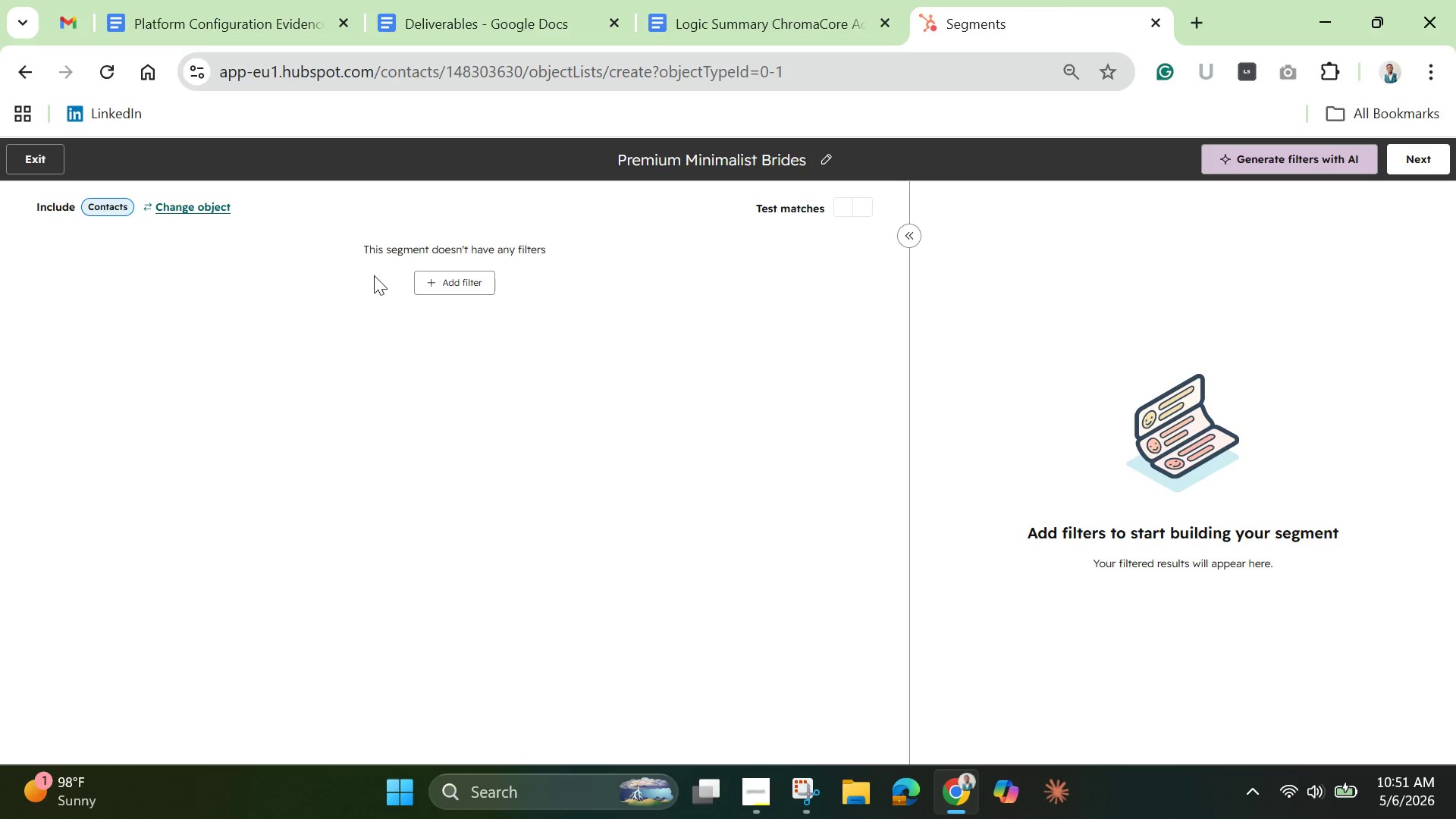 
left_click([447, 284])
 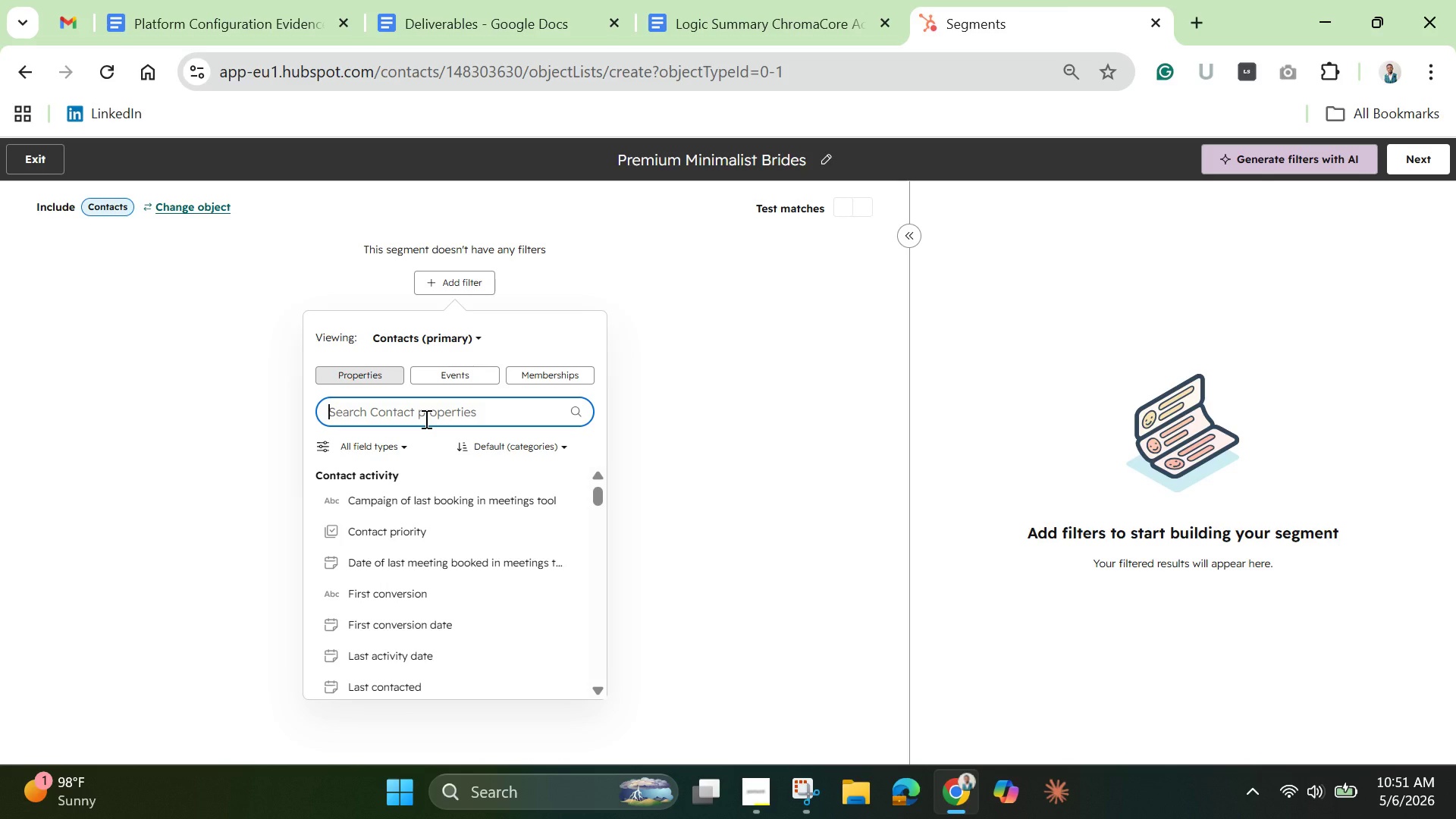 
type(as)
 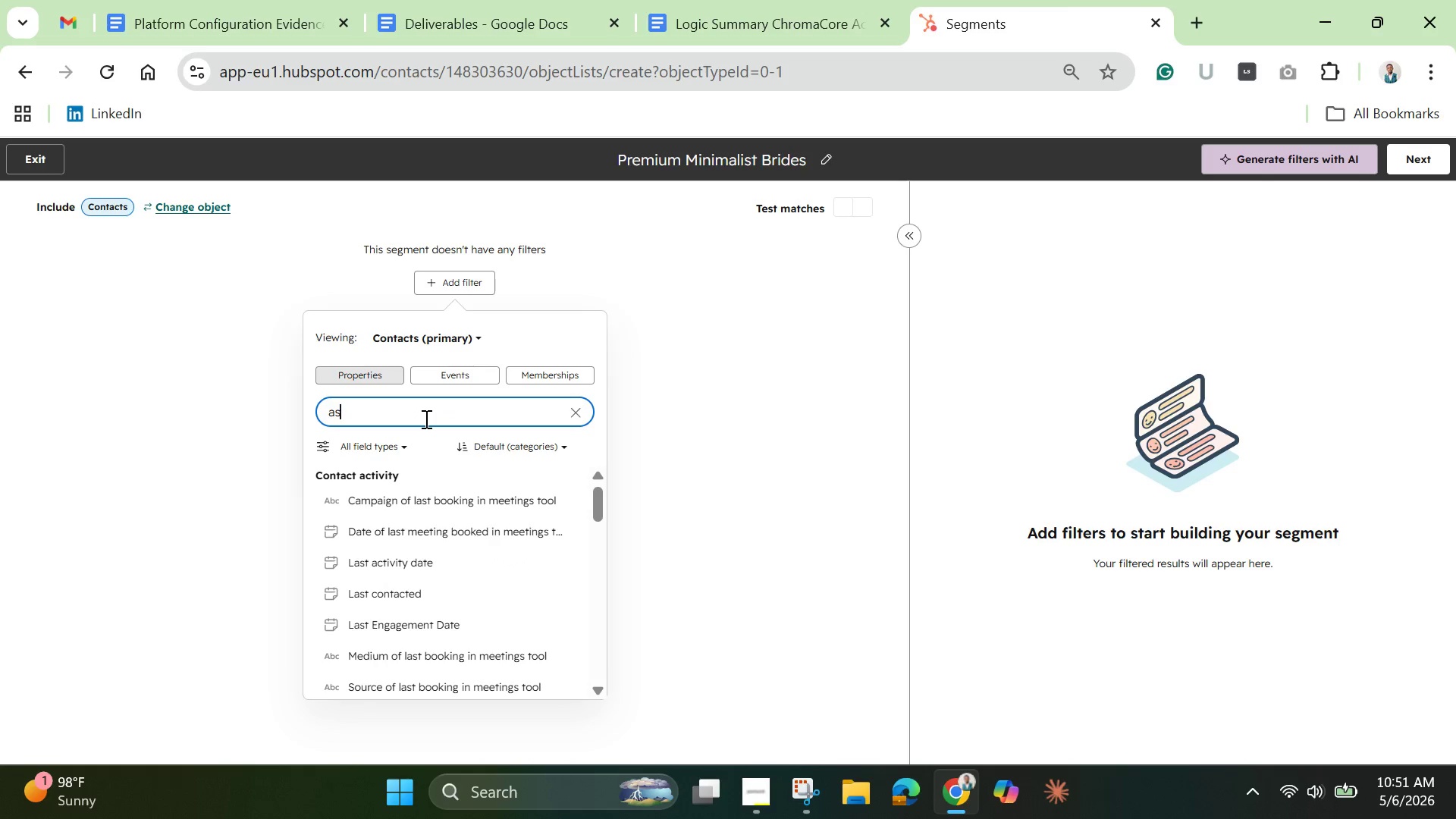 
key(Backspace)
type(esth)
 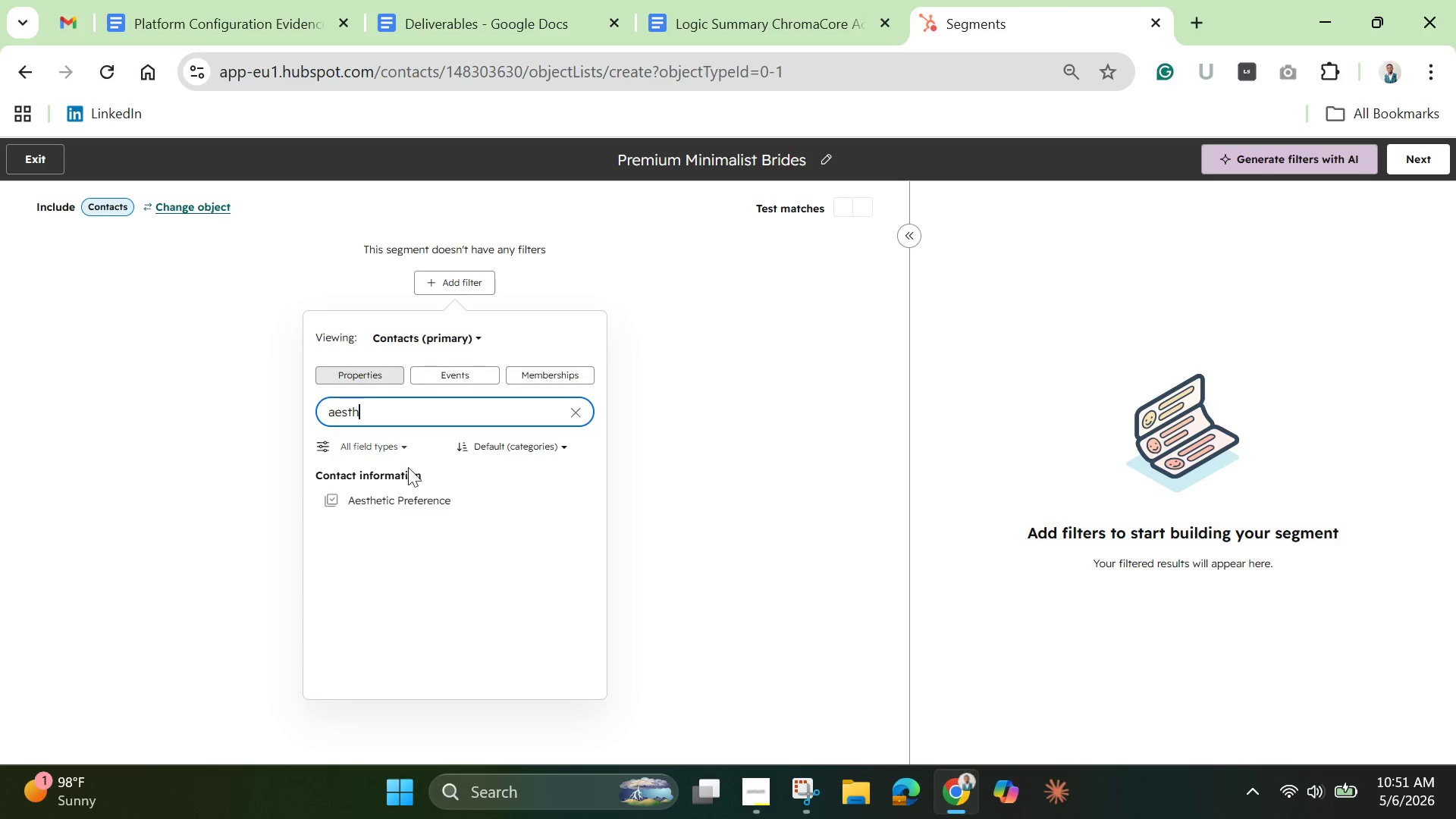 
left_click([389, 497])
 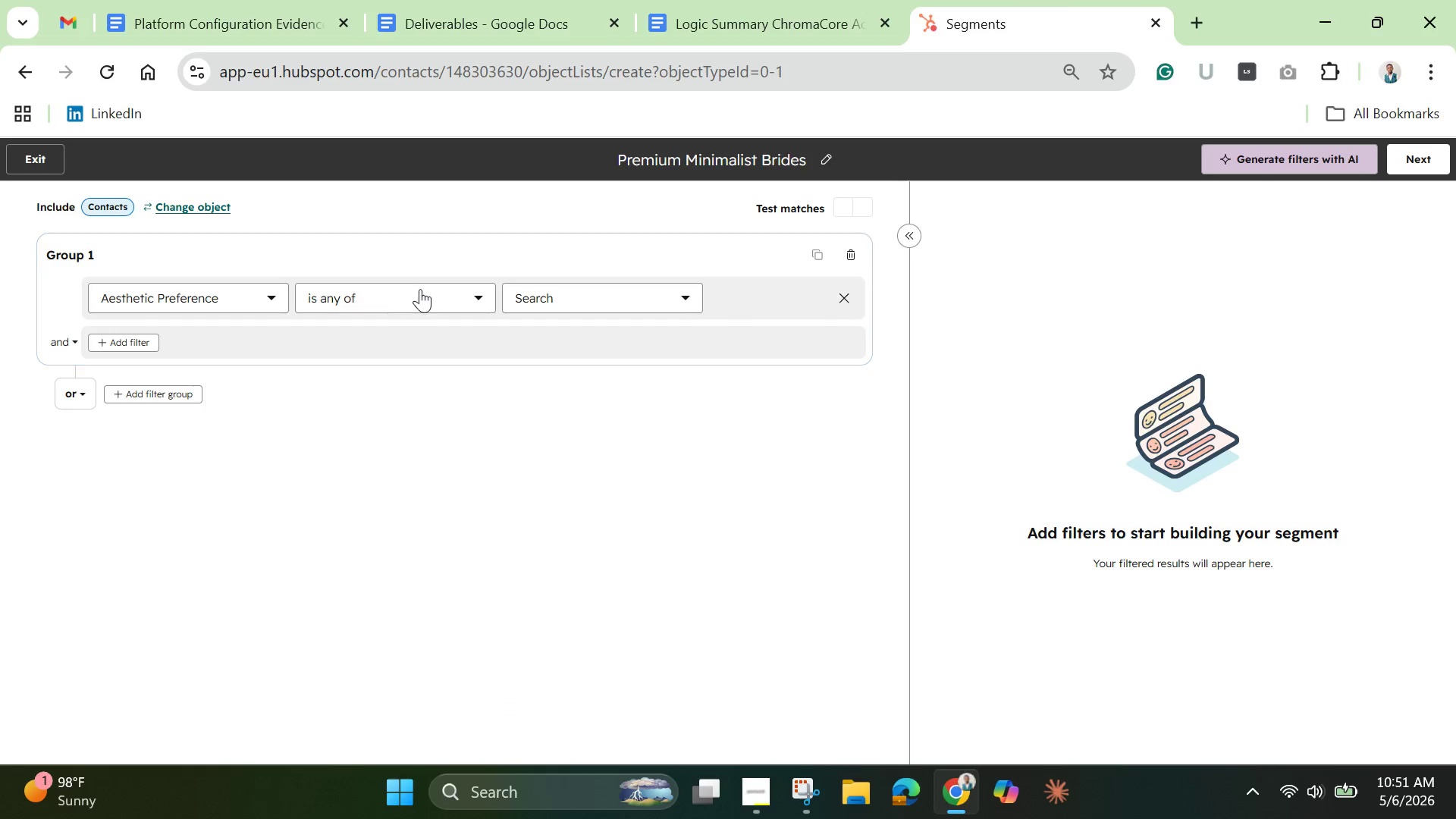 
left_click([422, 291])
 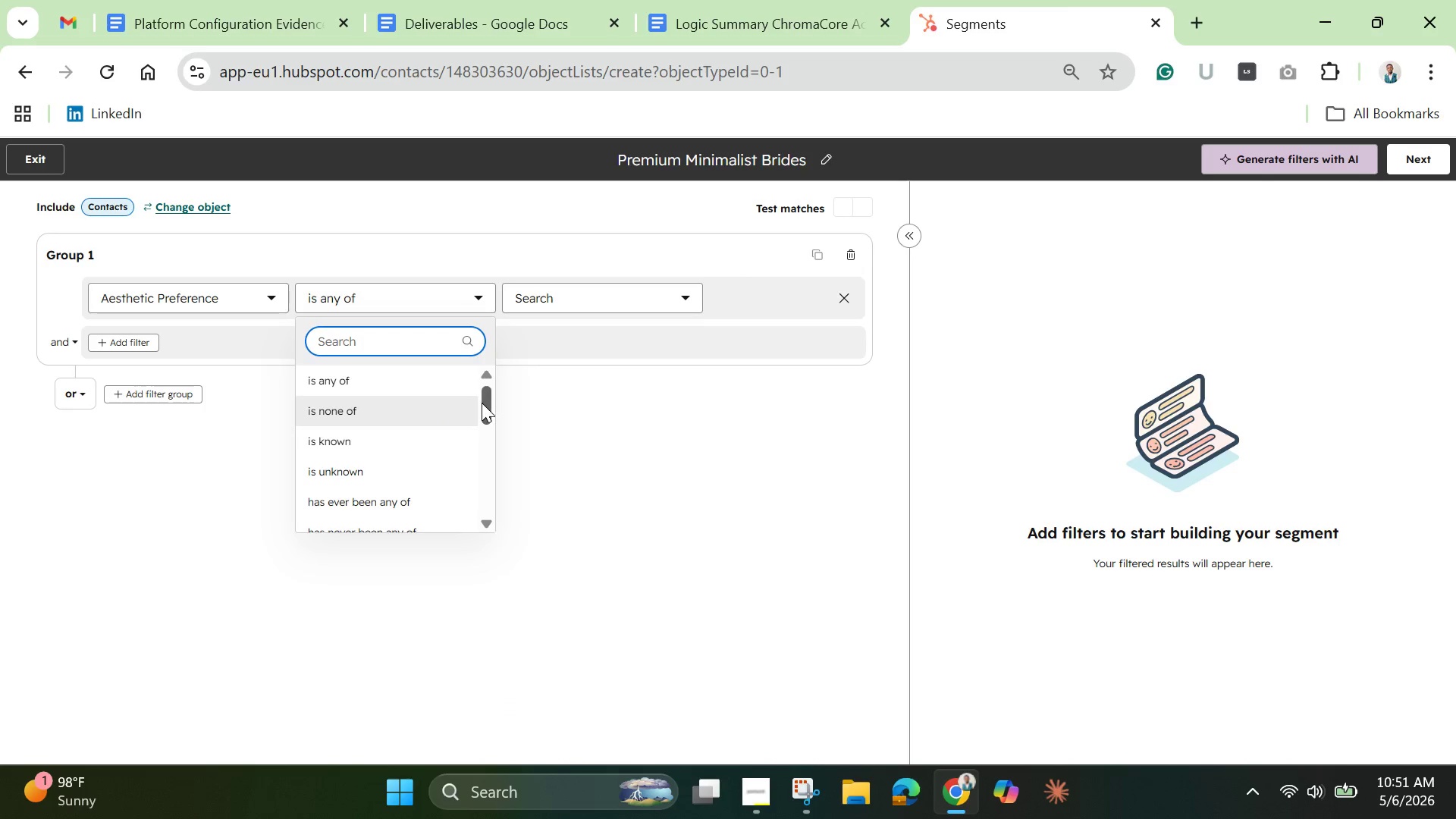 
left_click_drag(start_coordinate=[485, 405], to_coordinate=[497, 419])
 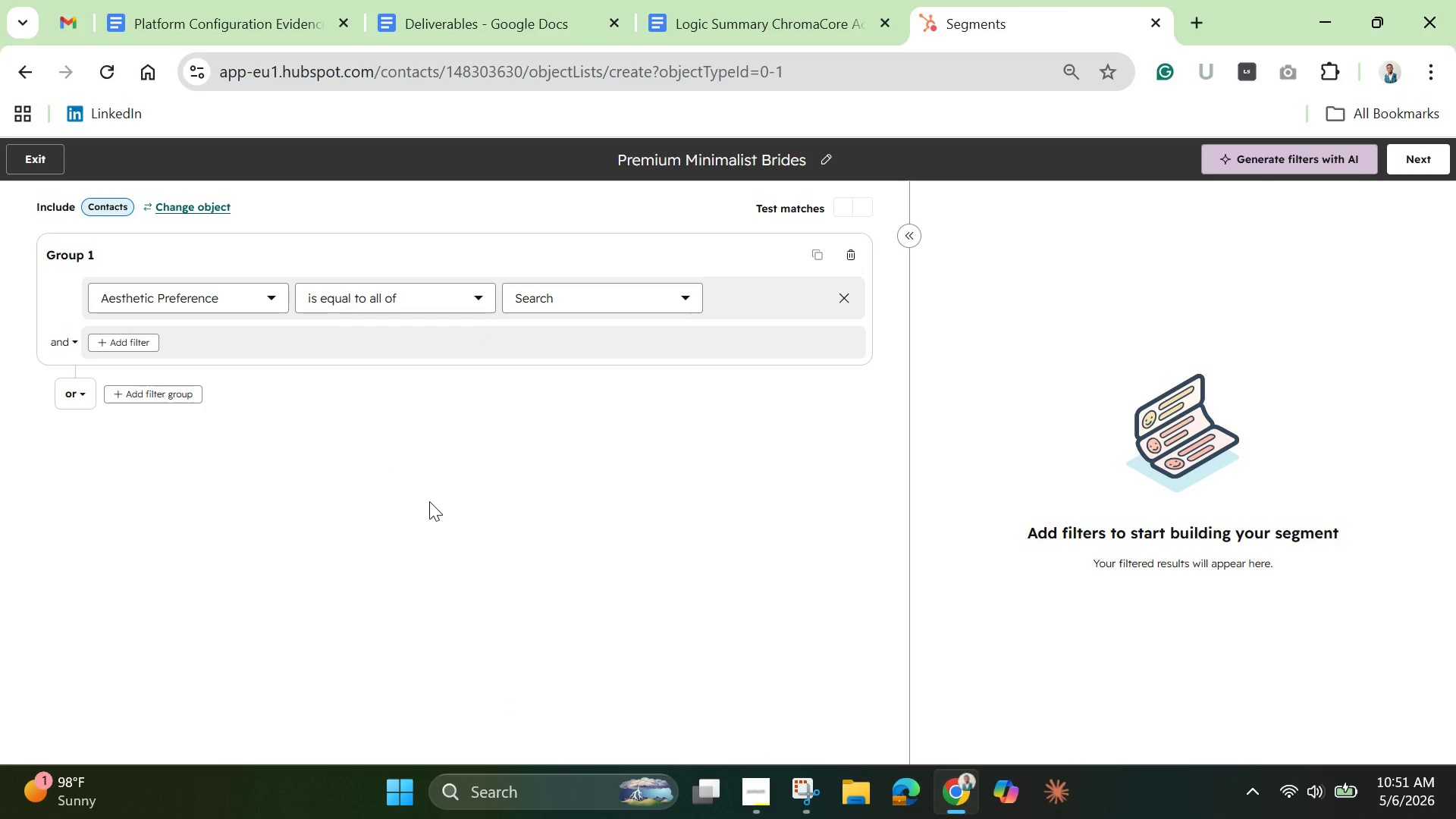 
left_click([429, 501])
 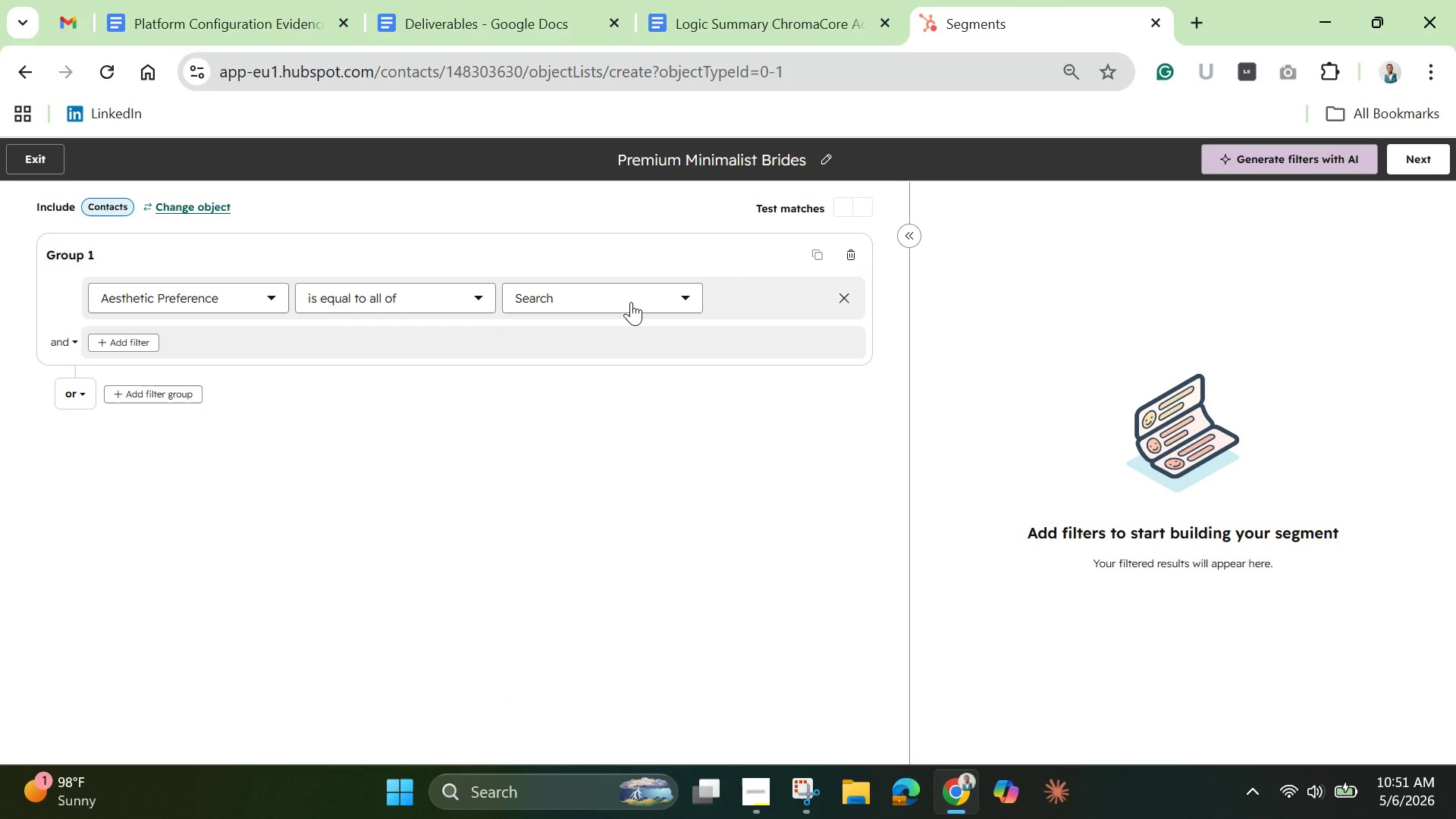 
left_click([631, 302])
 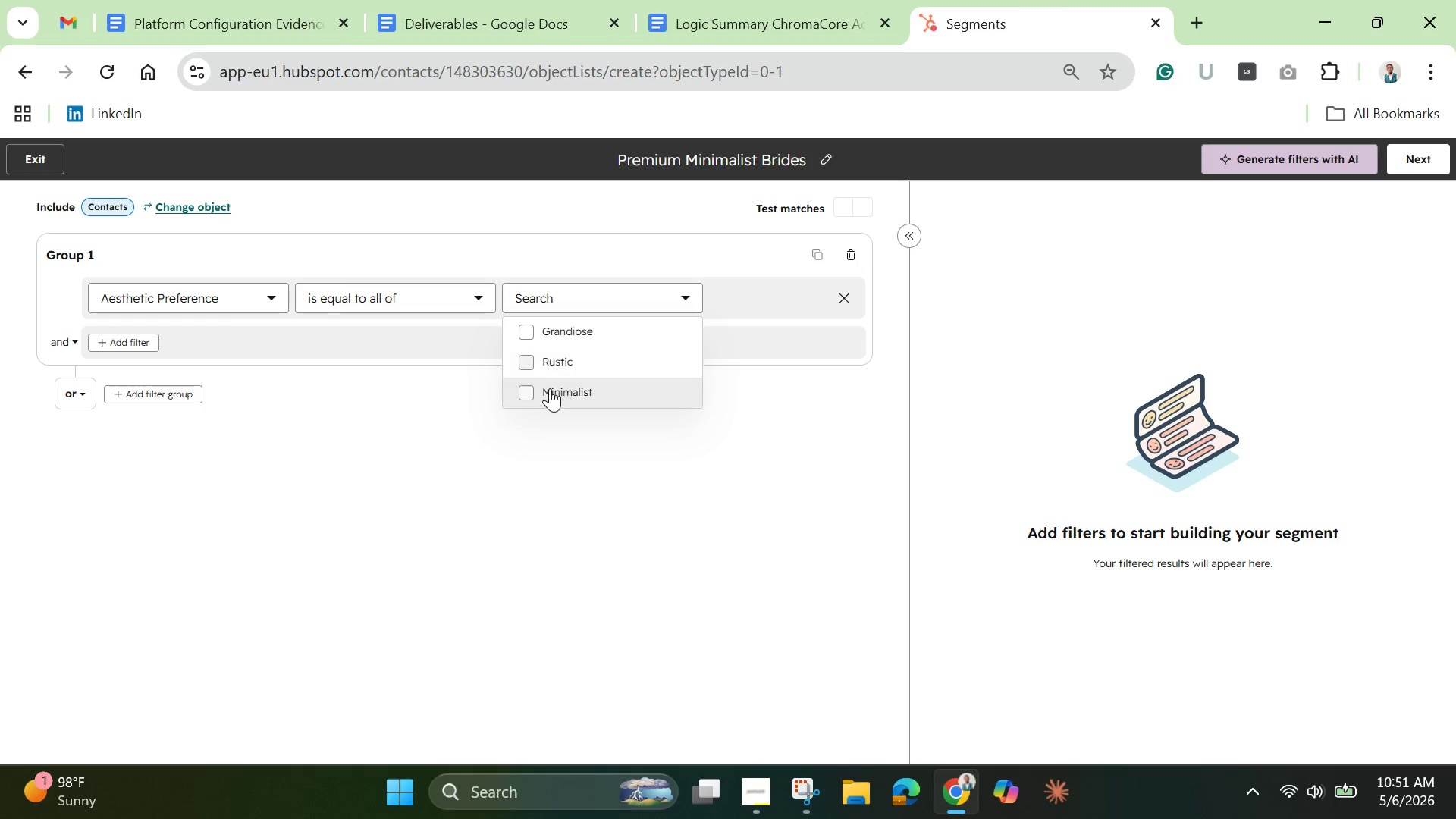 
left_click([524, 392])
 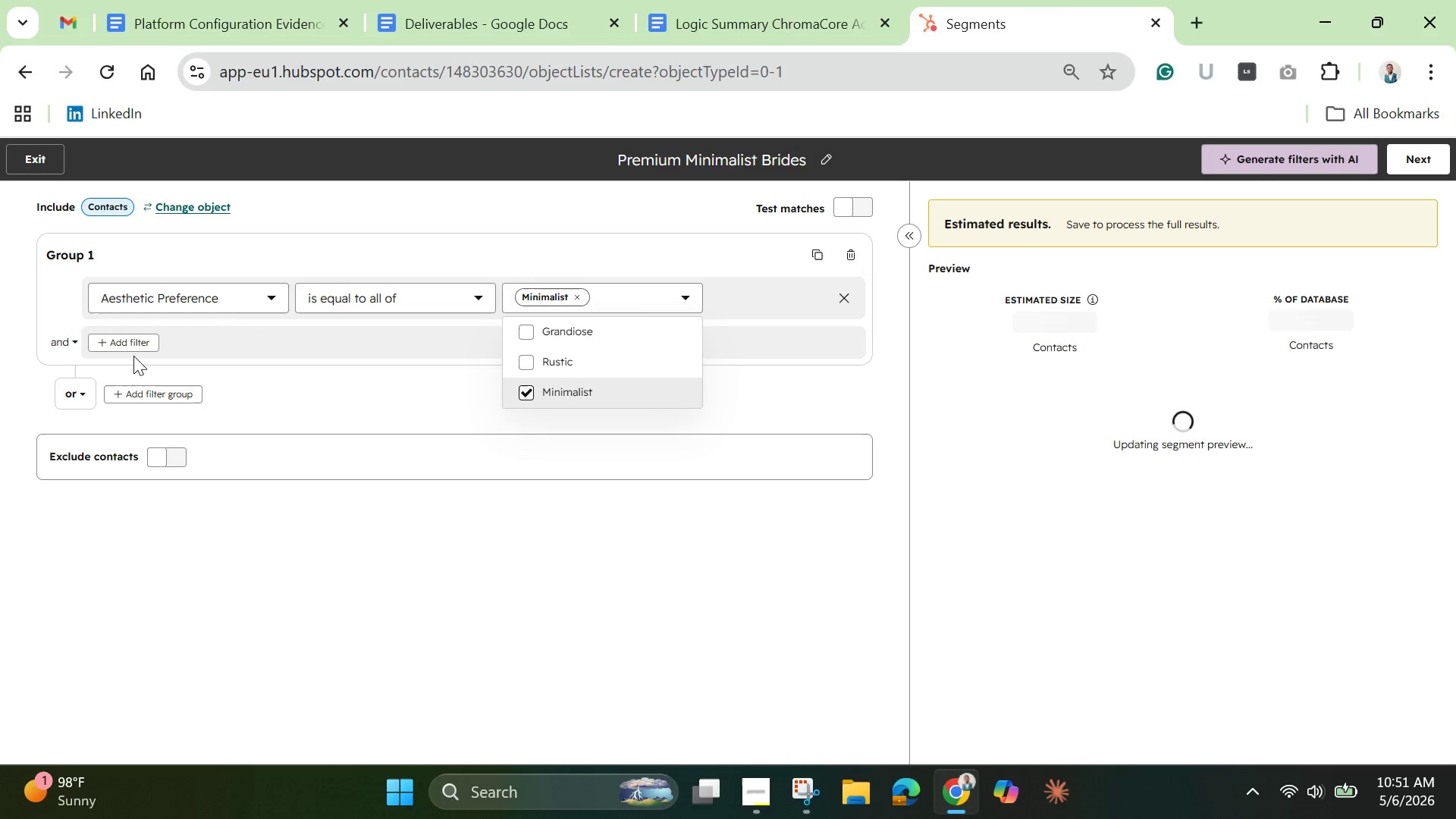 
left_click([132, 346])
 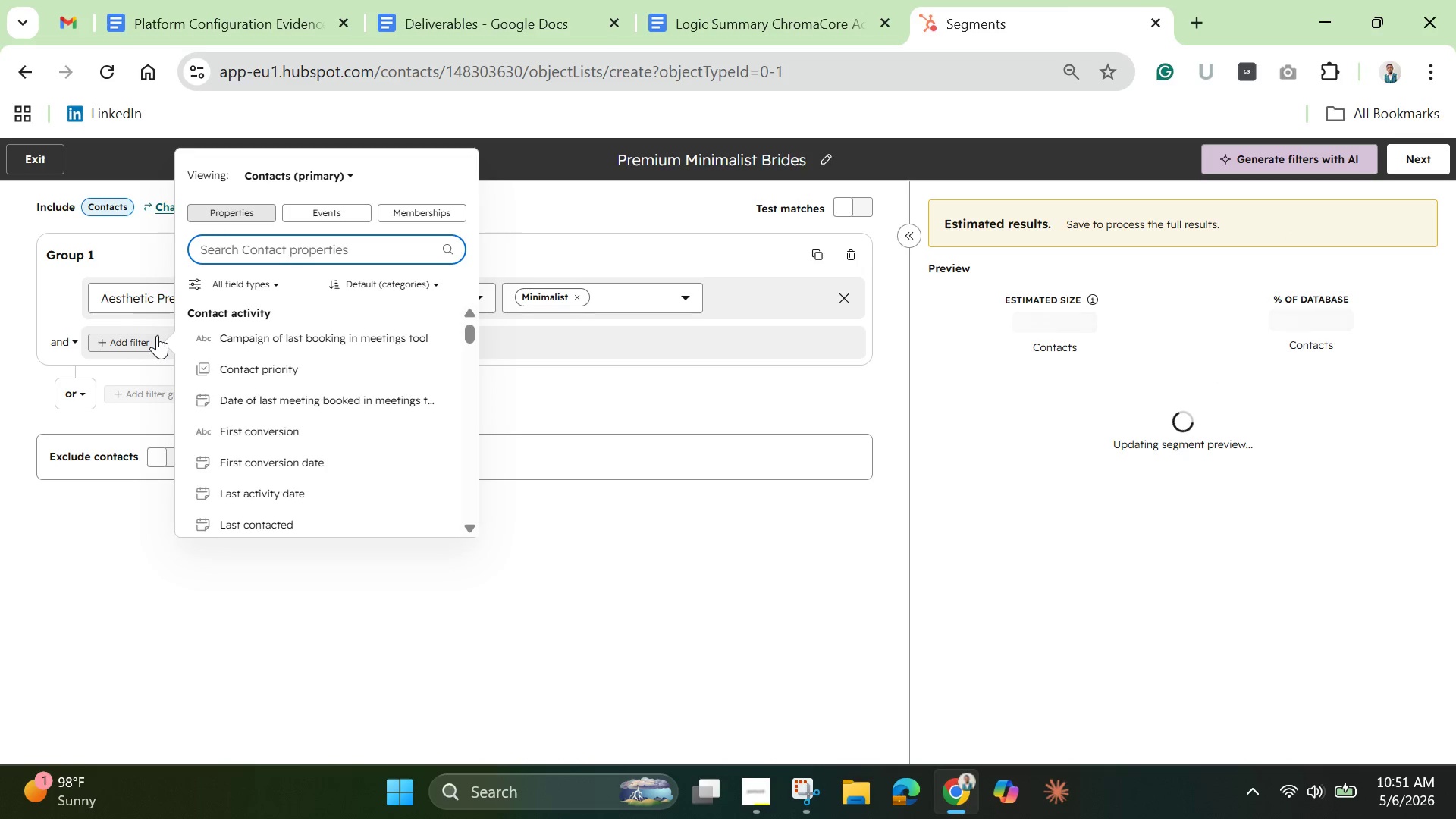 
type(budget)
 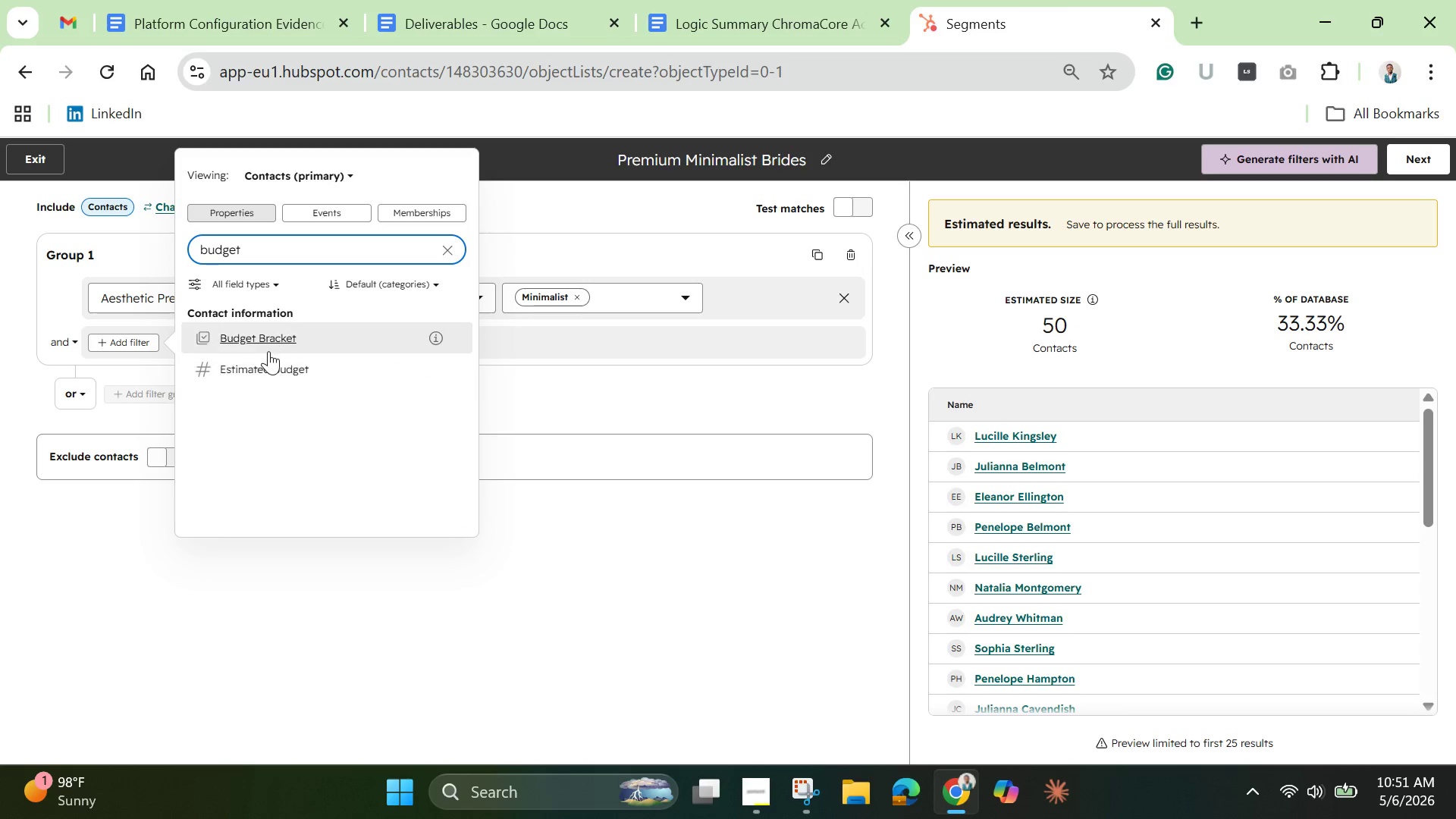 
left_click([268, 351])
 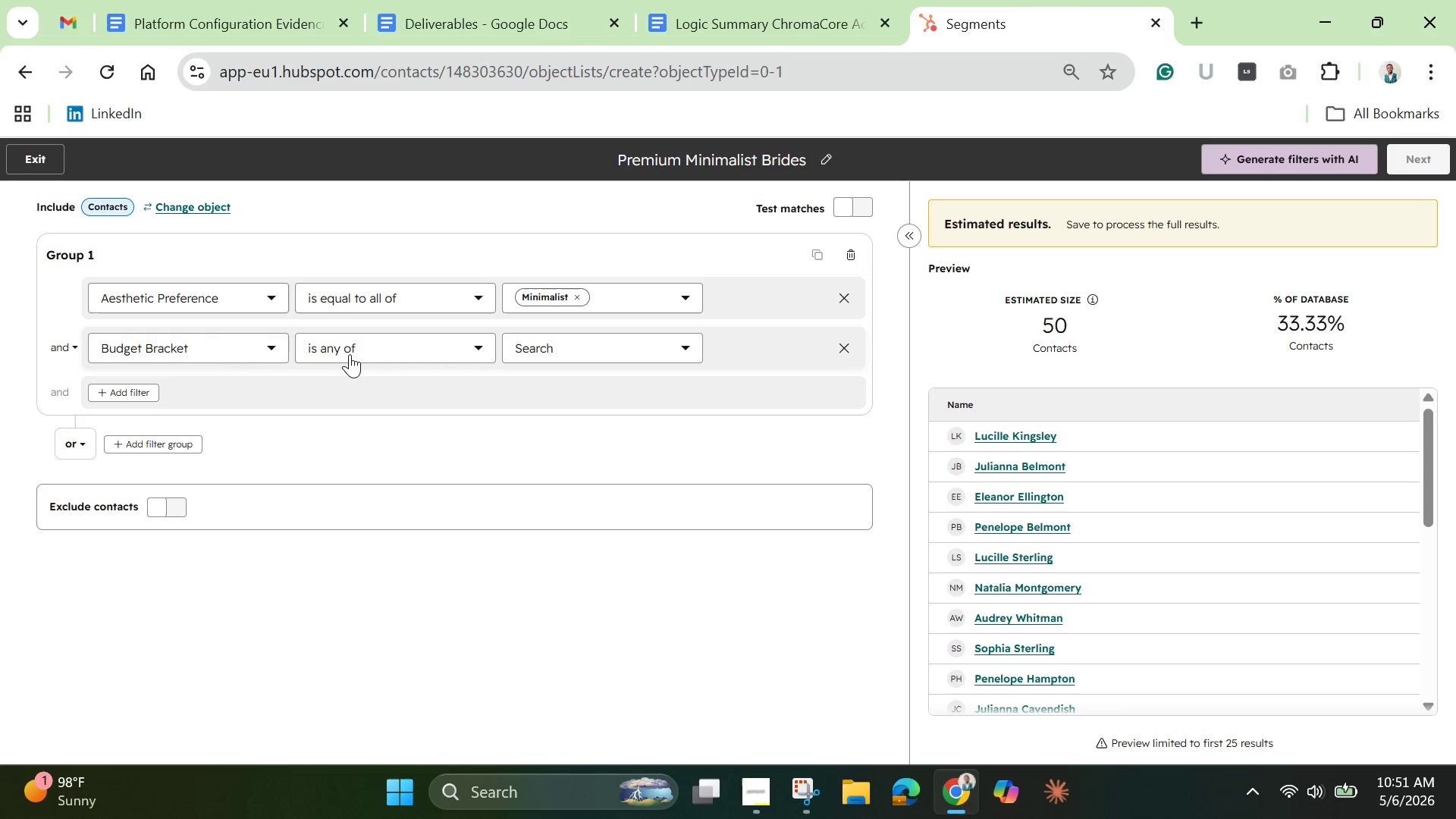 
left_click([350, 354])
 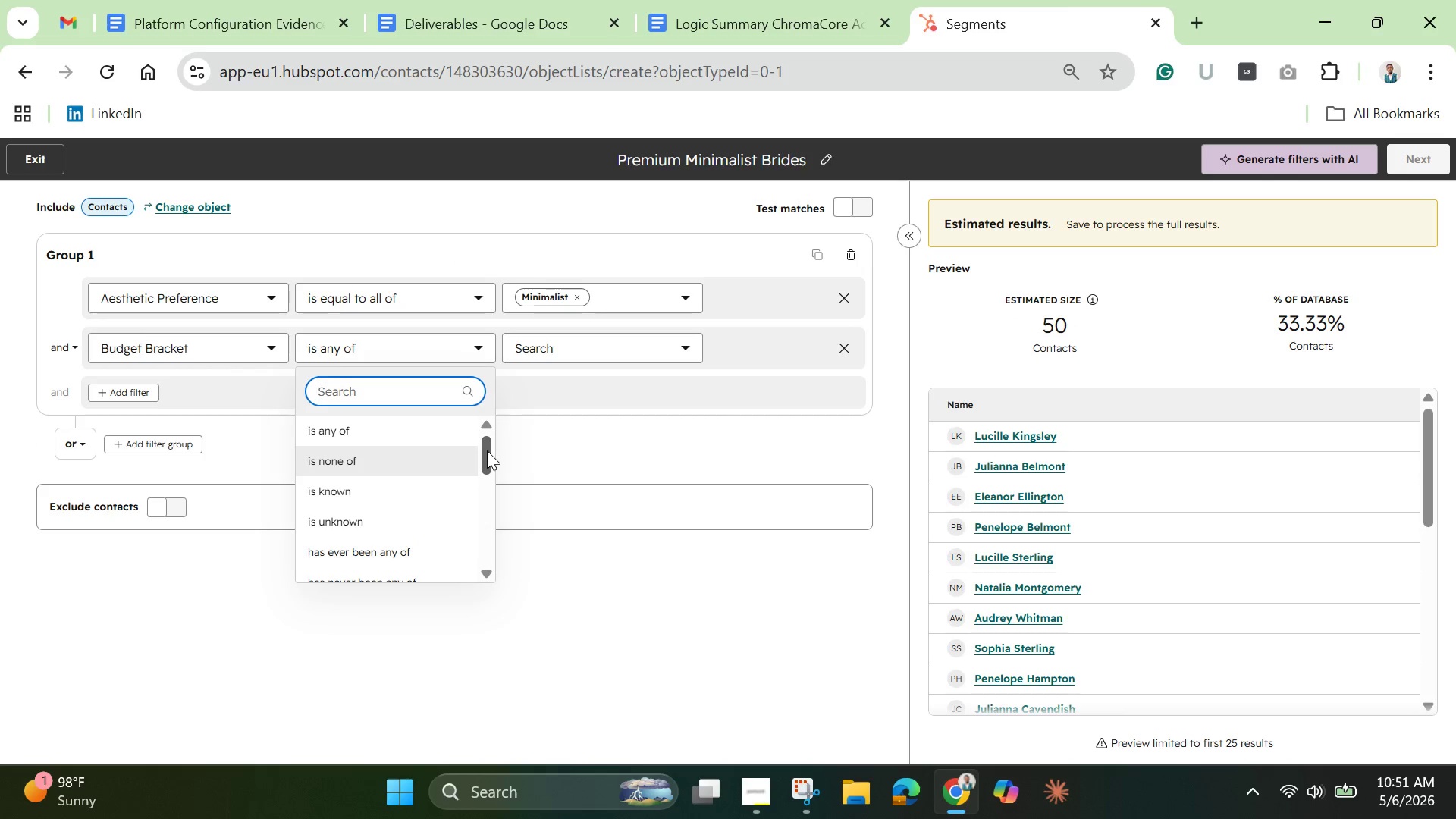 
left_click_drag(start_coordinate=[487, 450], to_coordinate=[486, 494])
 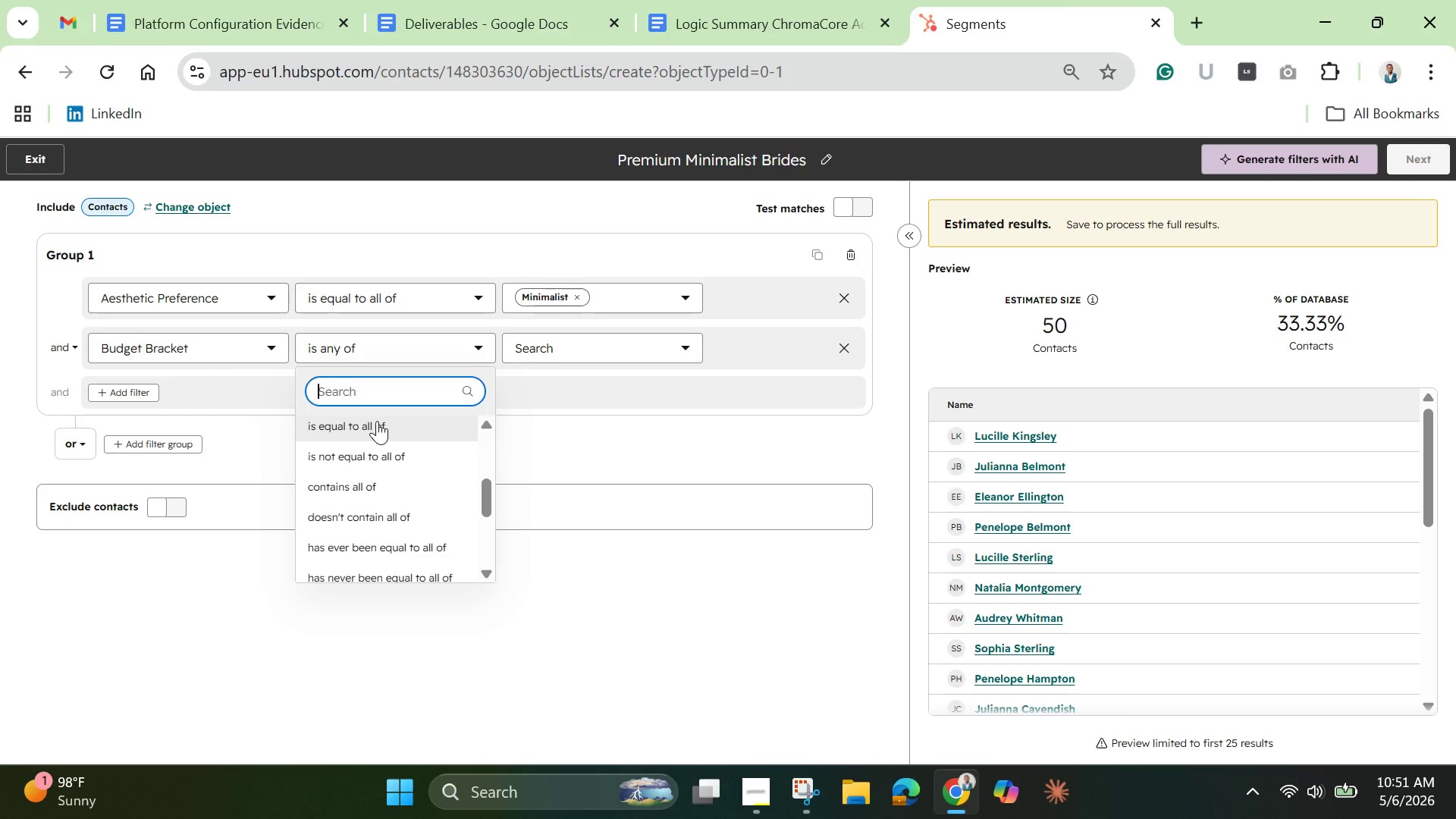 
left_click([377, 421])
 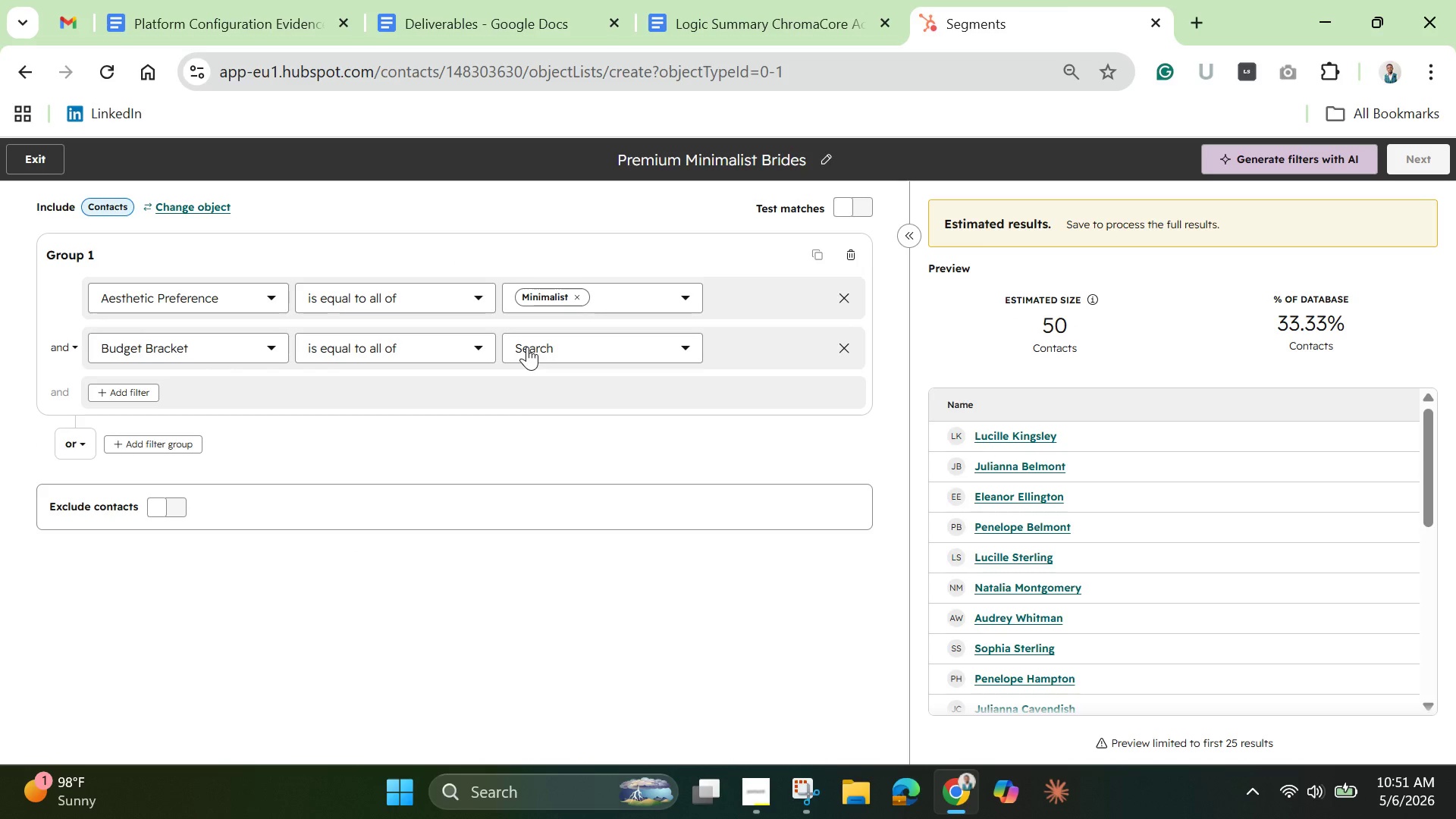 
left_click([527, 347])
 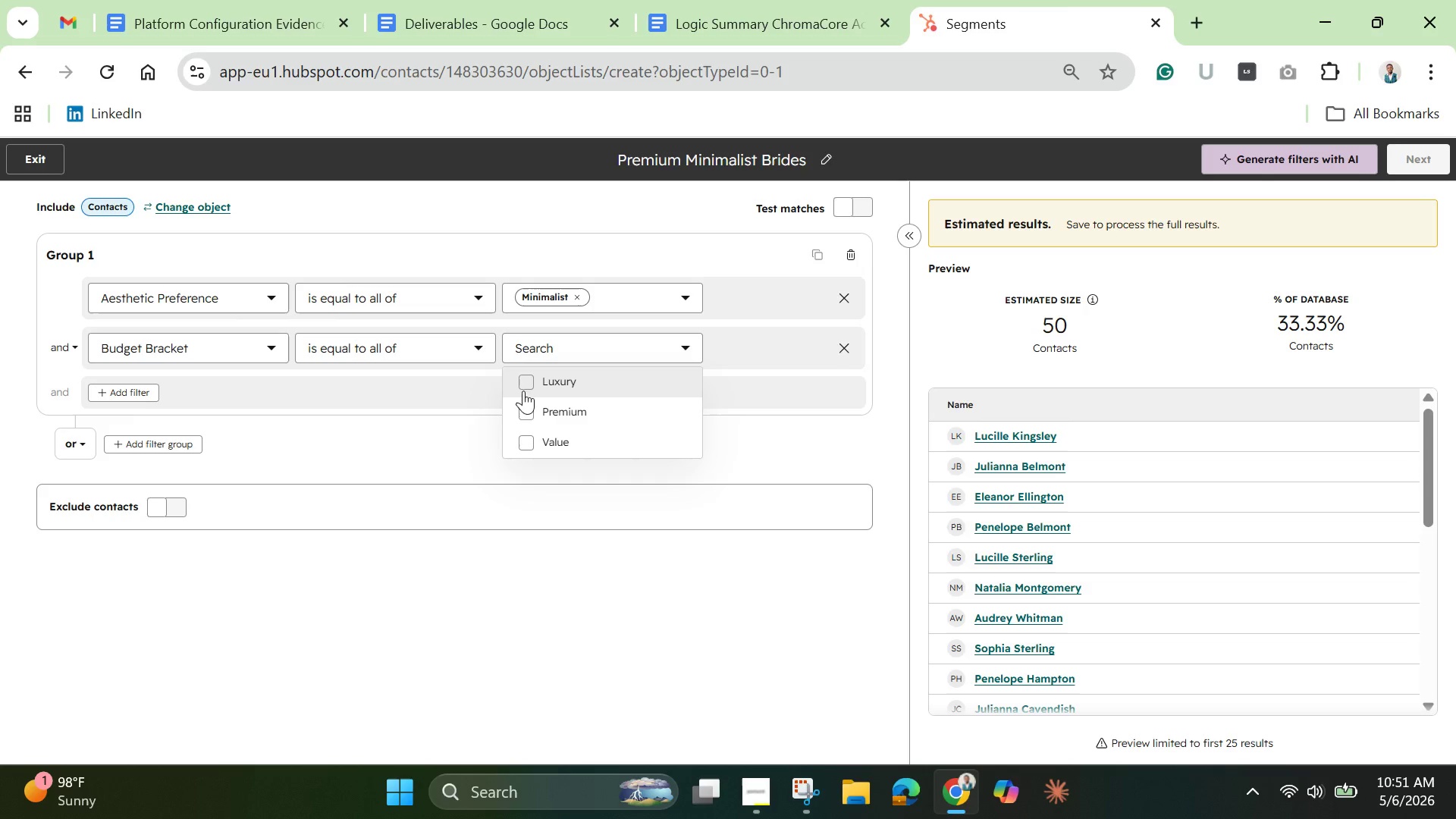 
left_click([524, 403])
 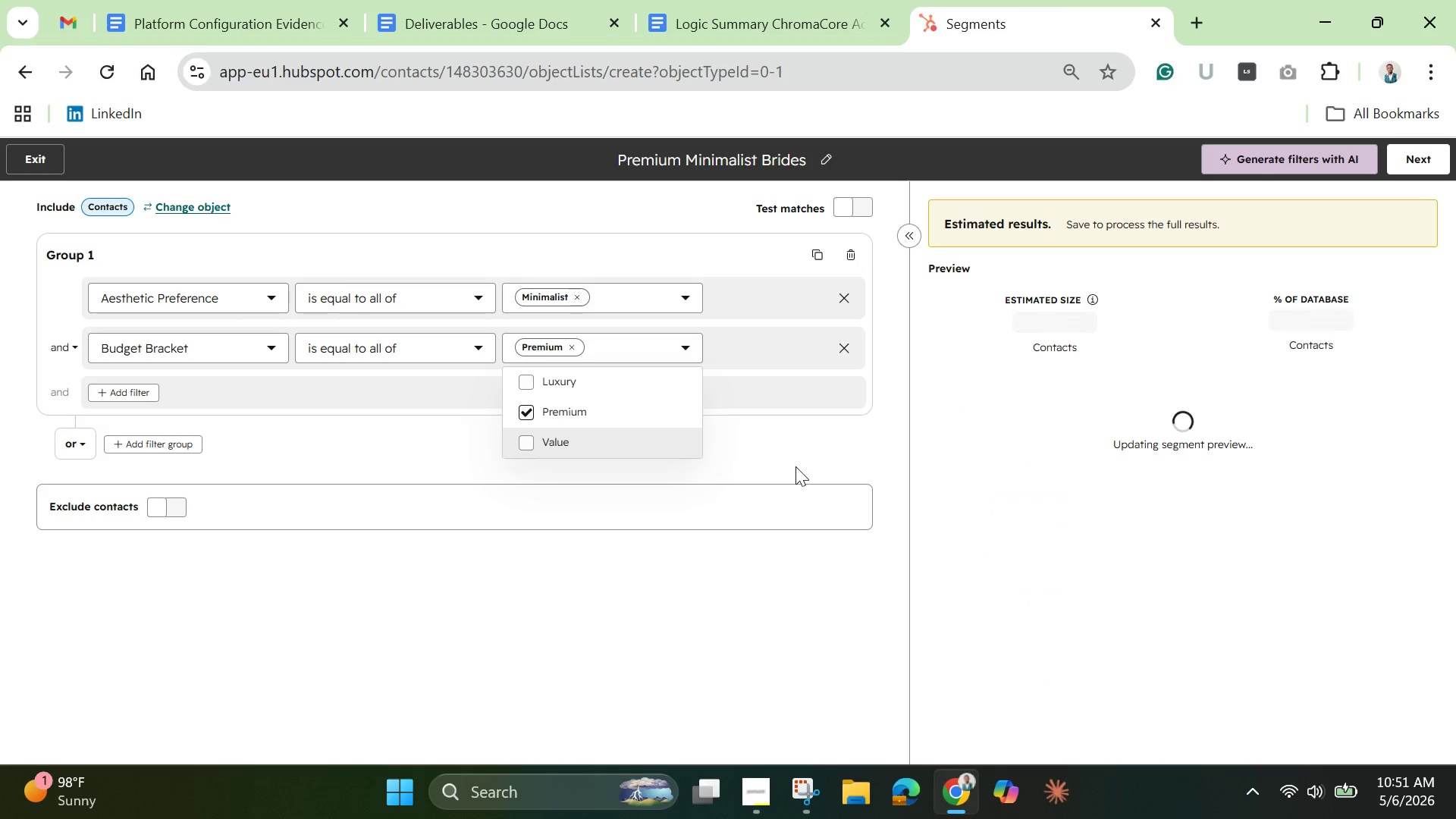 
left_click([808, 457])
 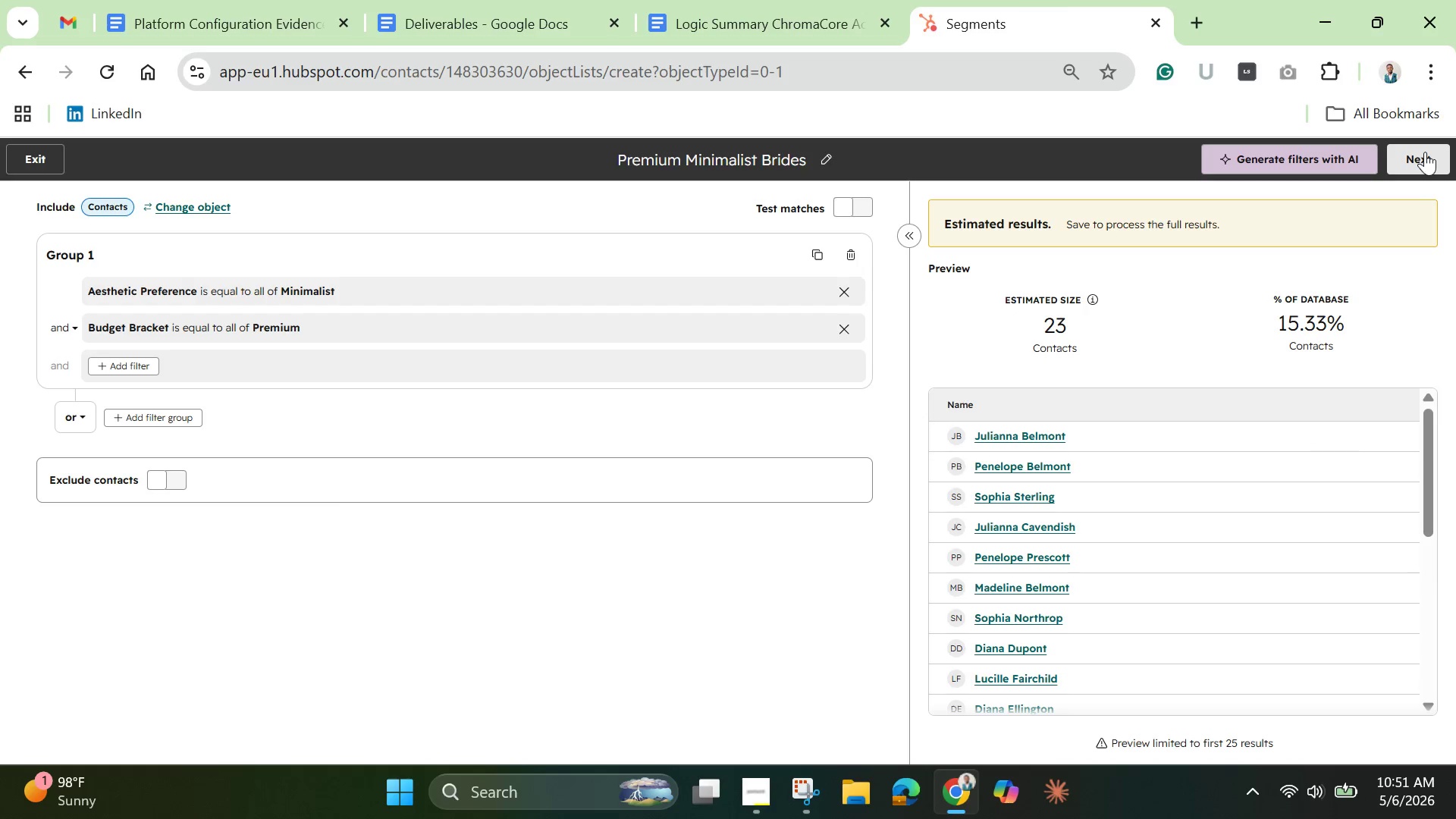 
wait(7.84)
 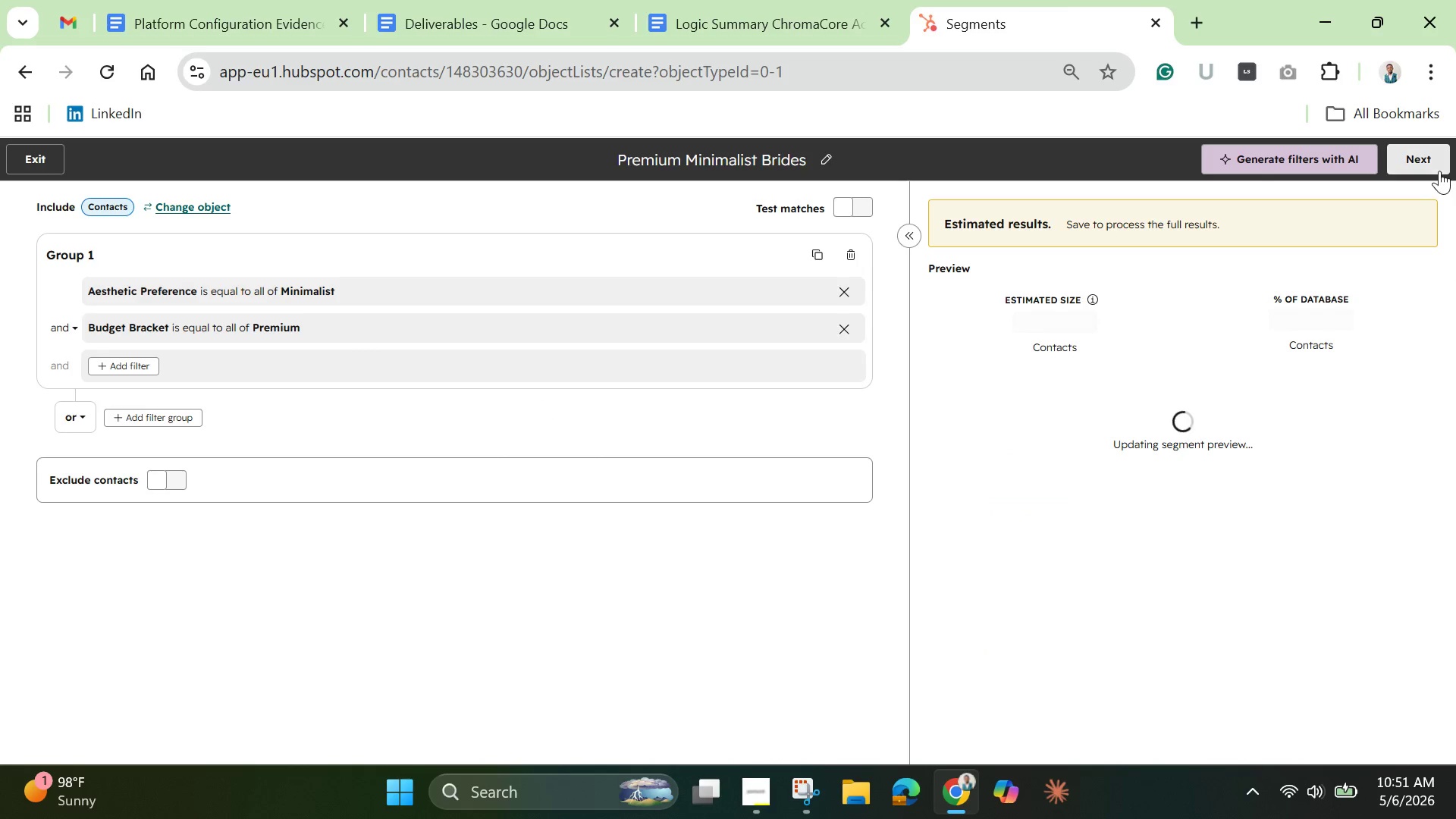 
left_click([1425, 152])
 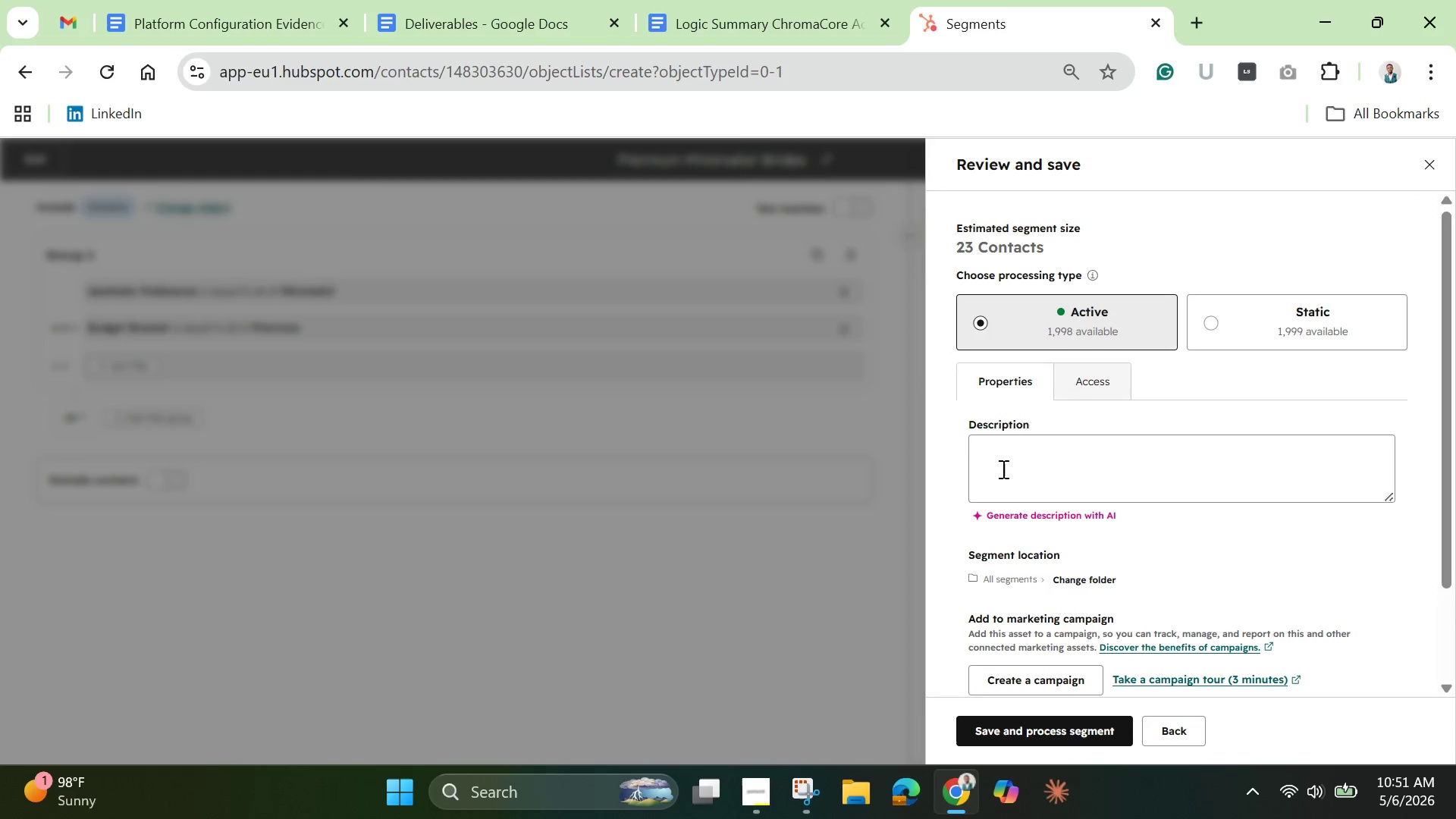 
scroll: coordinate [1018, 533], scroll_direction: down, amount: 2.0
 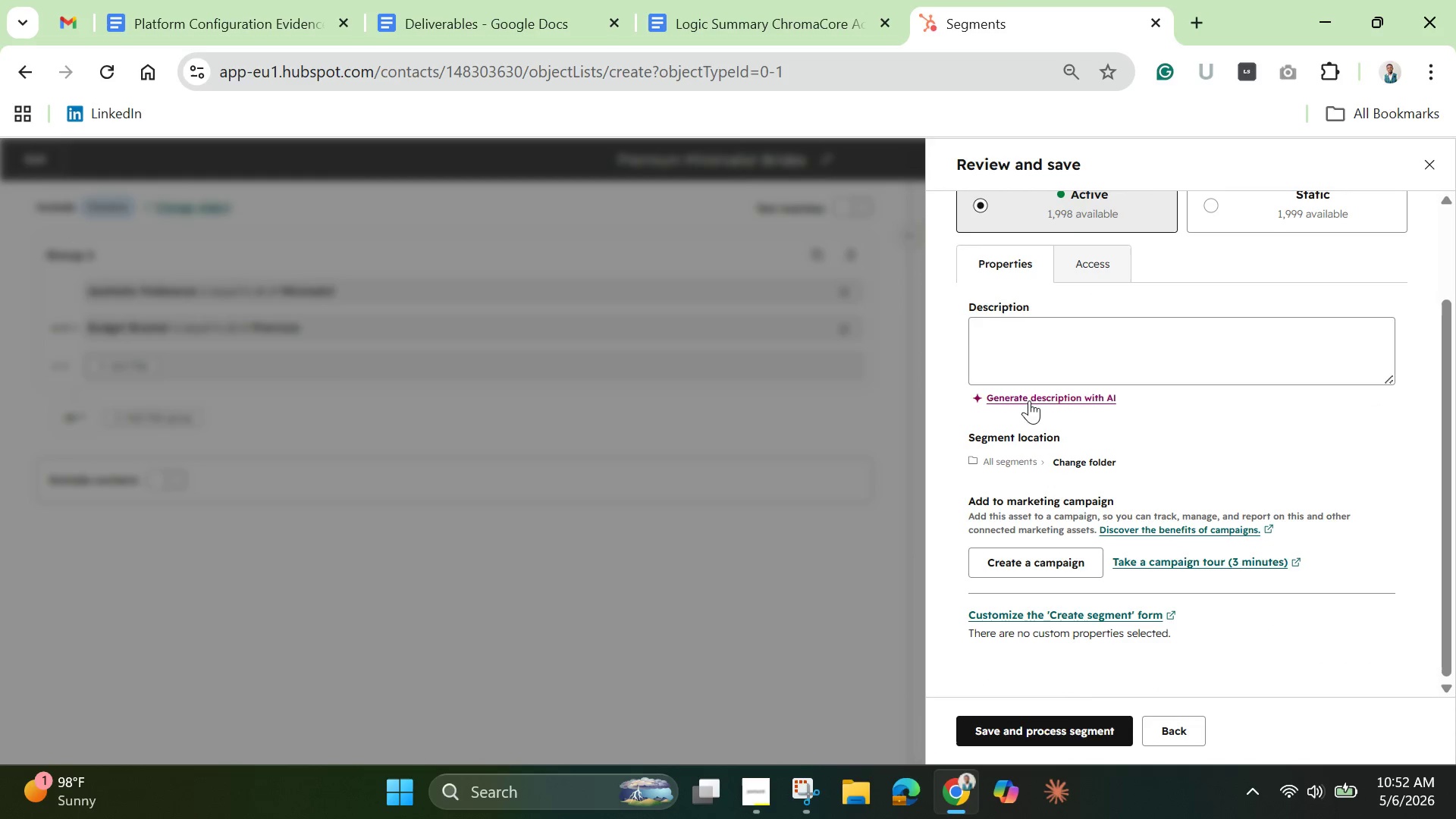 
left_click([1029, 400])
 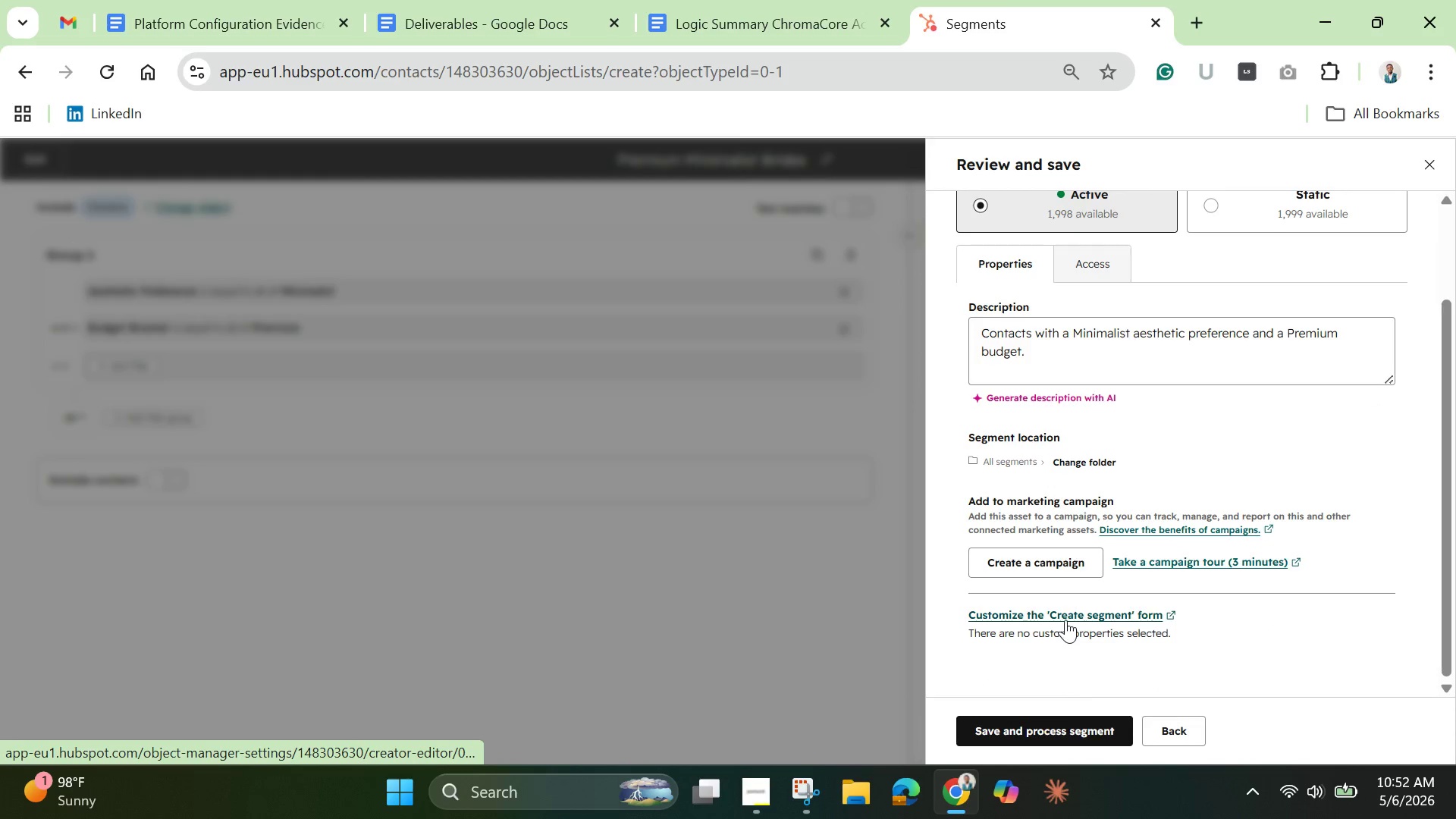 
scroll: coordinate [1065, 618], scroll_direction: down, amount: 8.0
 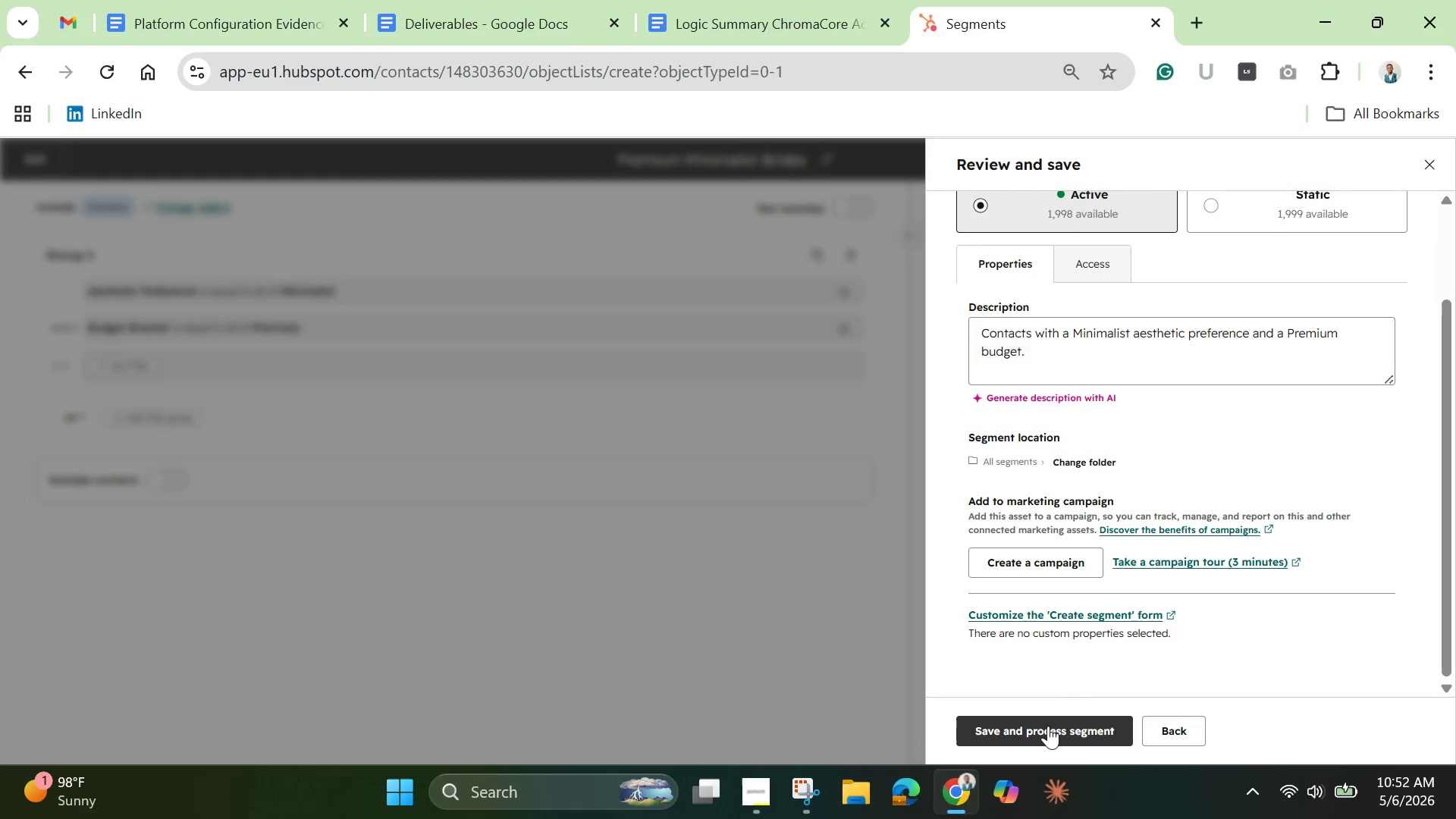 
left_click([1048, 726])
 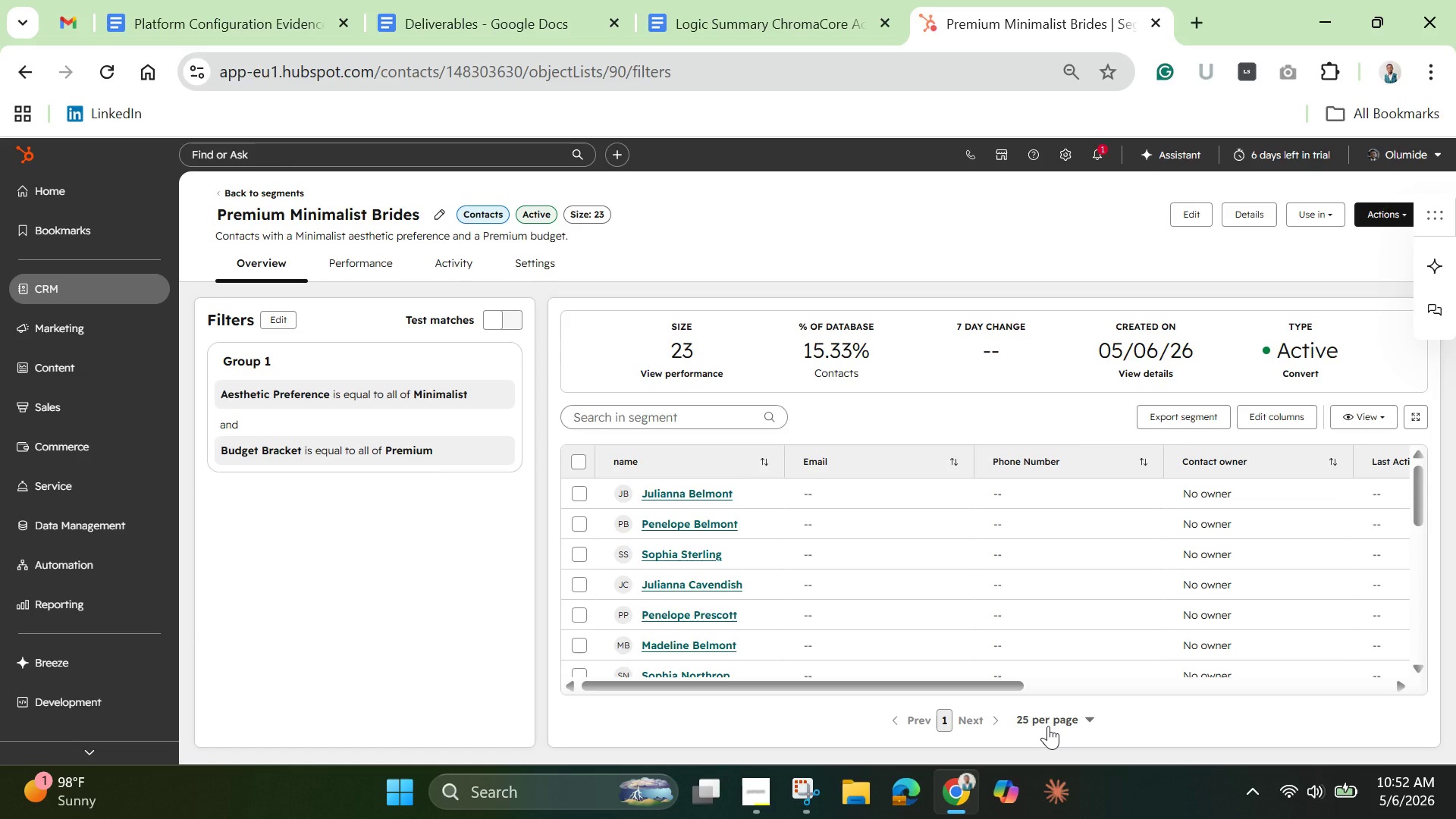 
wait(48.73)
 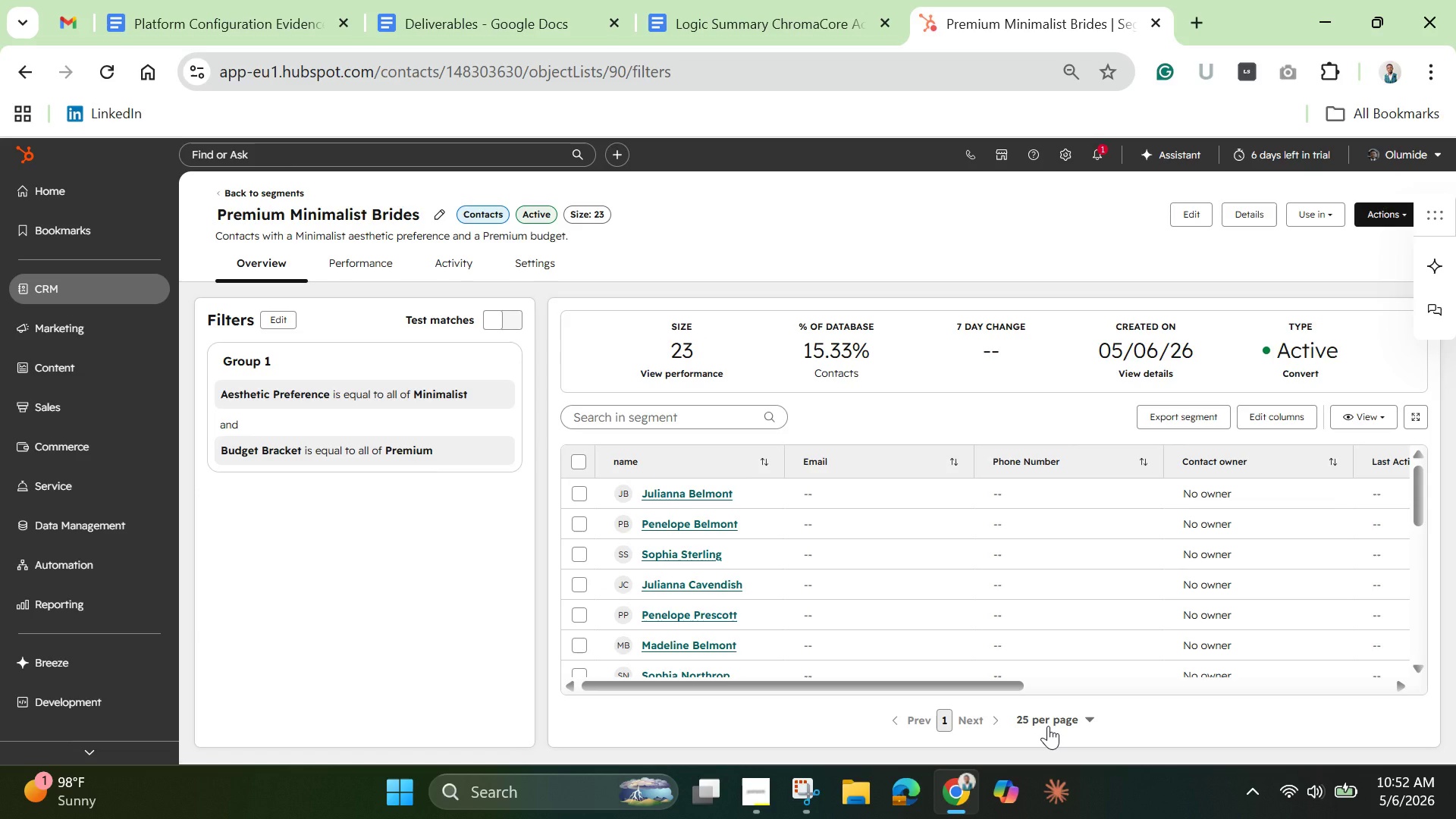 
left_click([257, 196])
 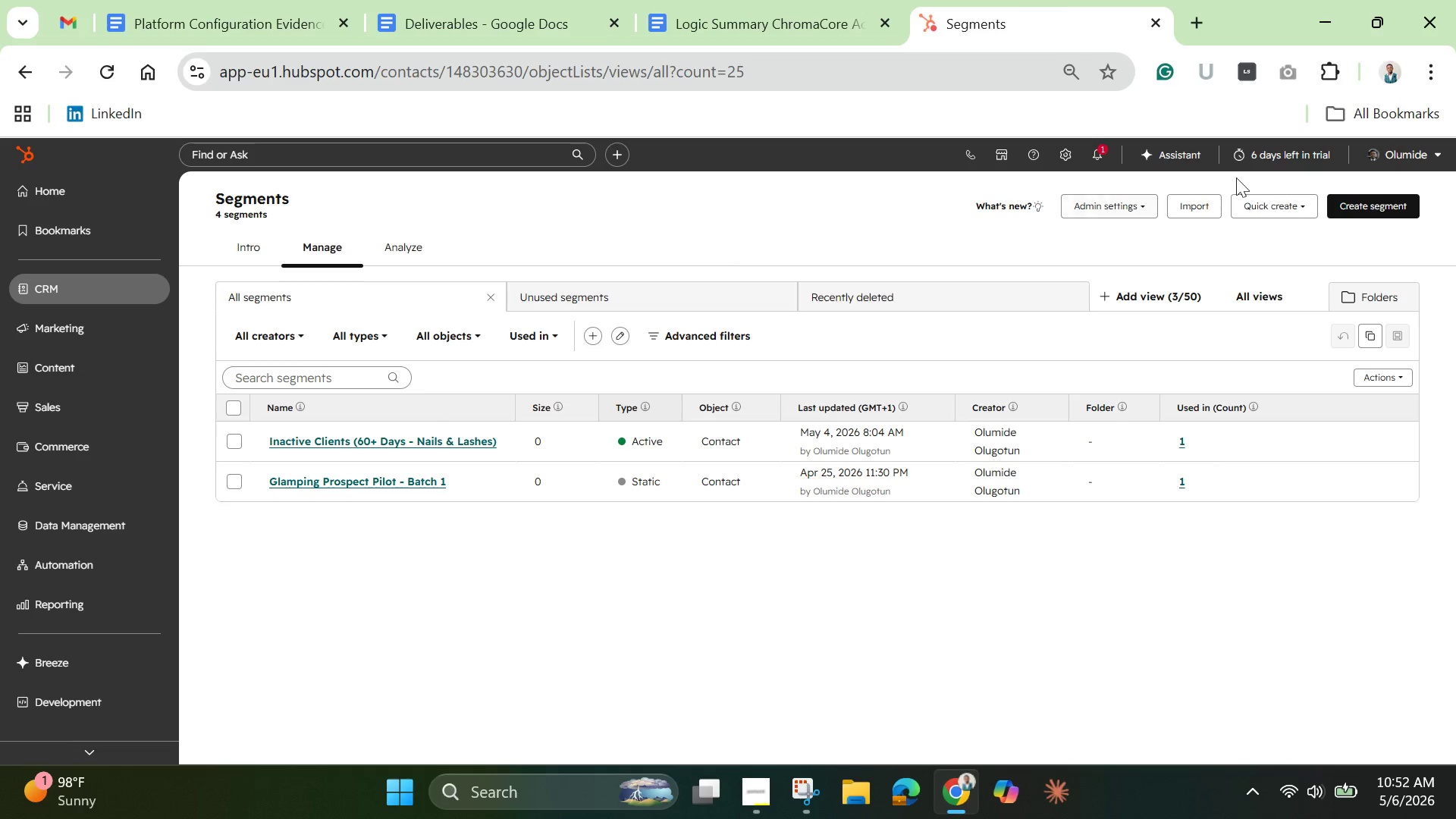 
wait(5.14)
 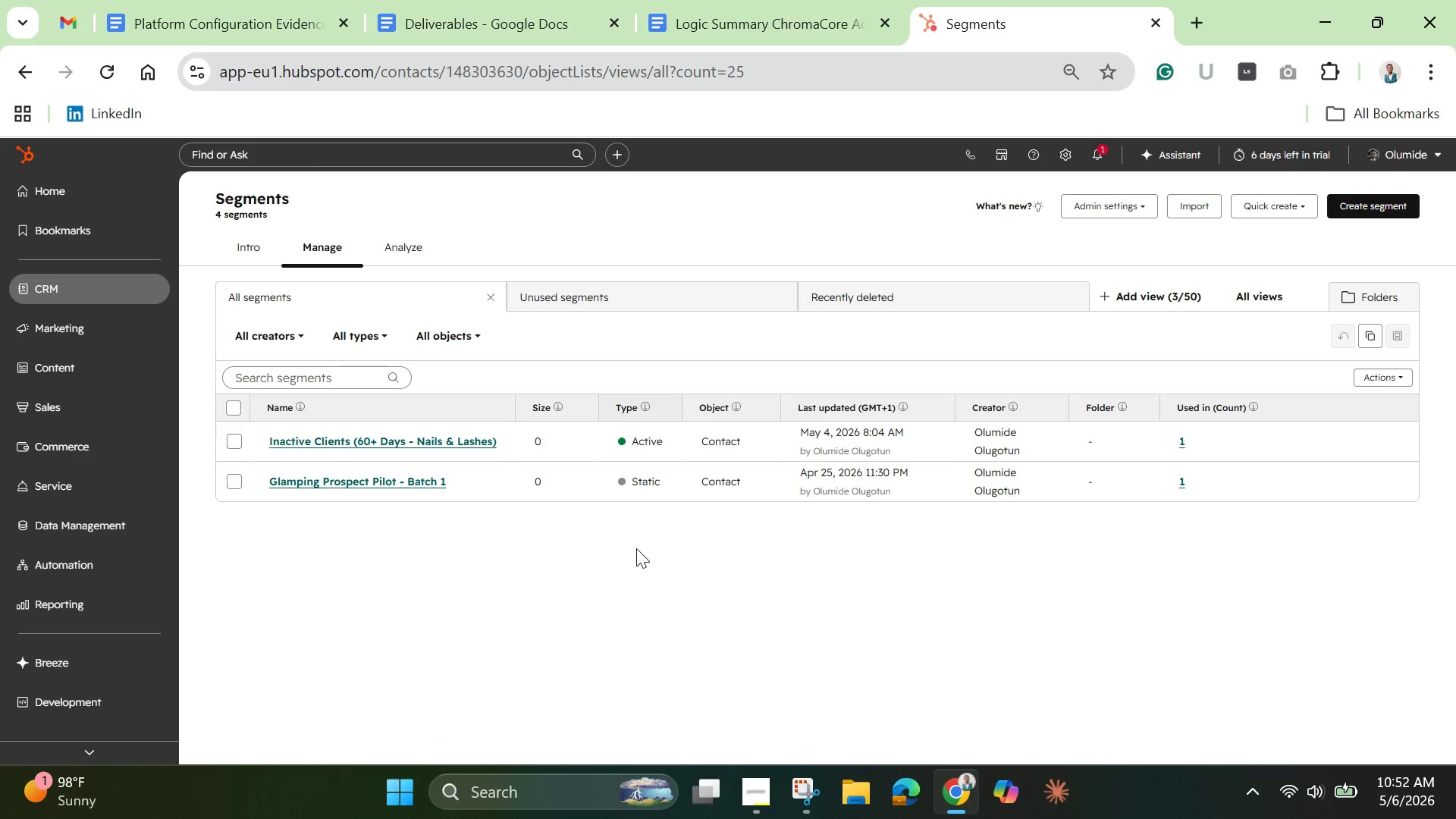 
left_click([1357, 203])
 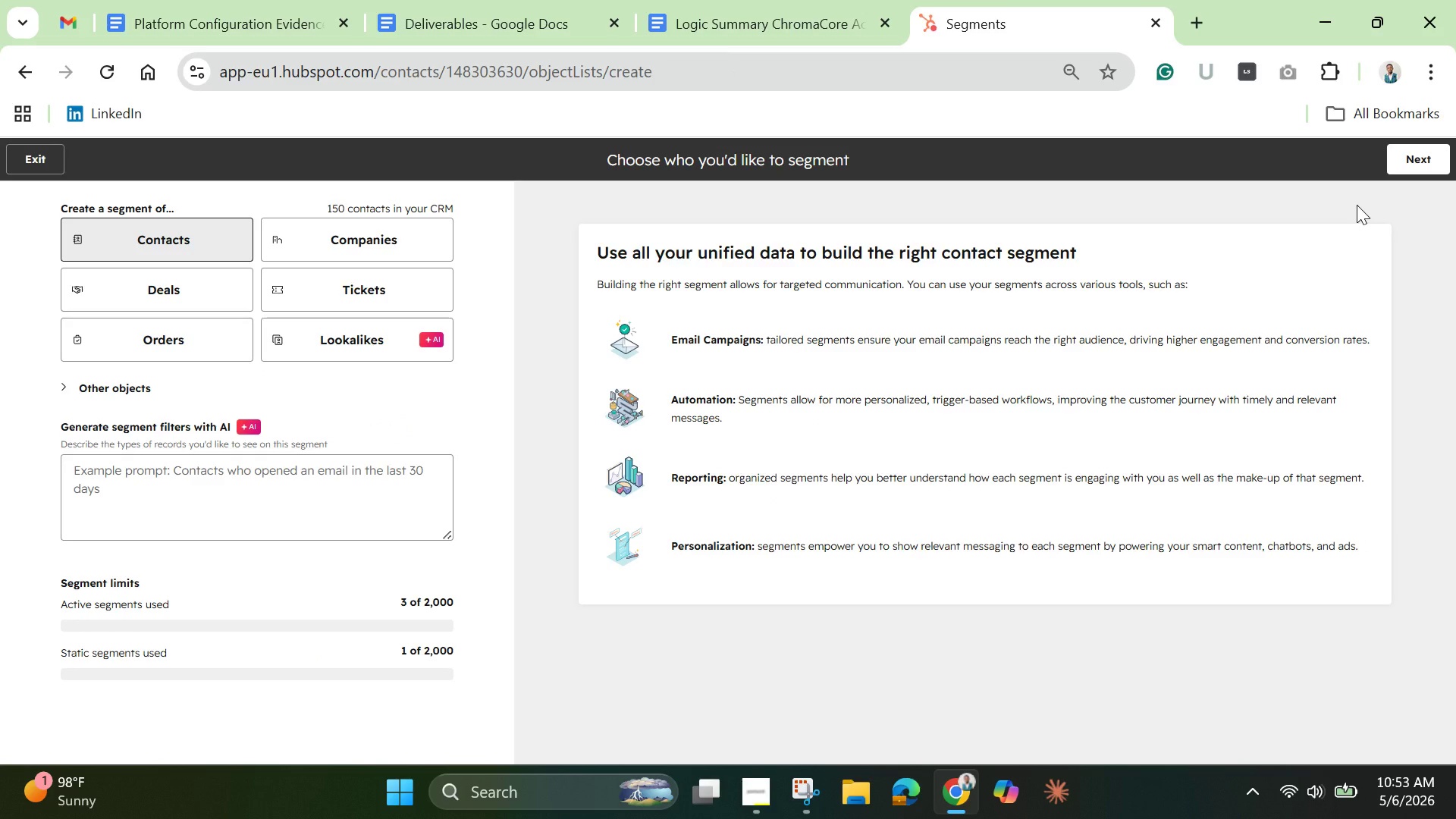 
wait(16.34)
 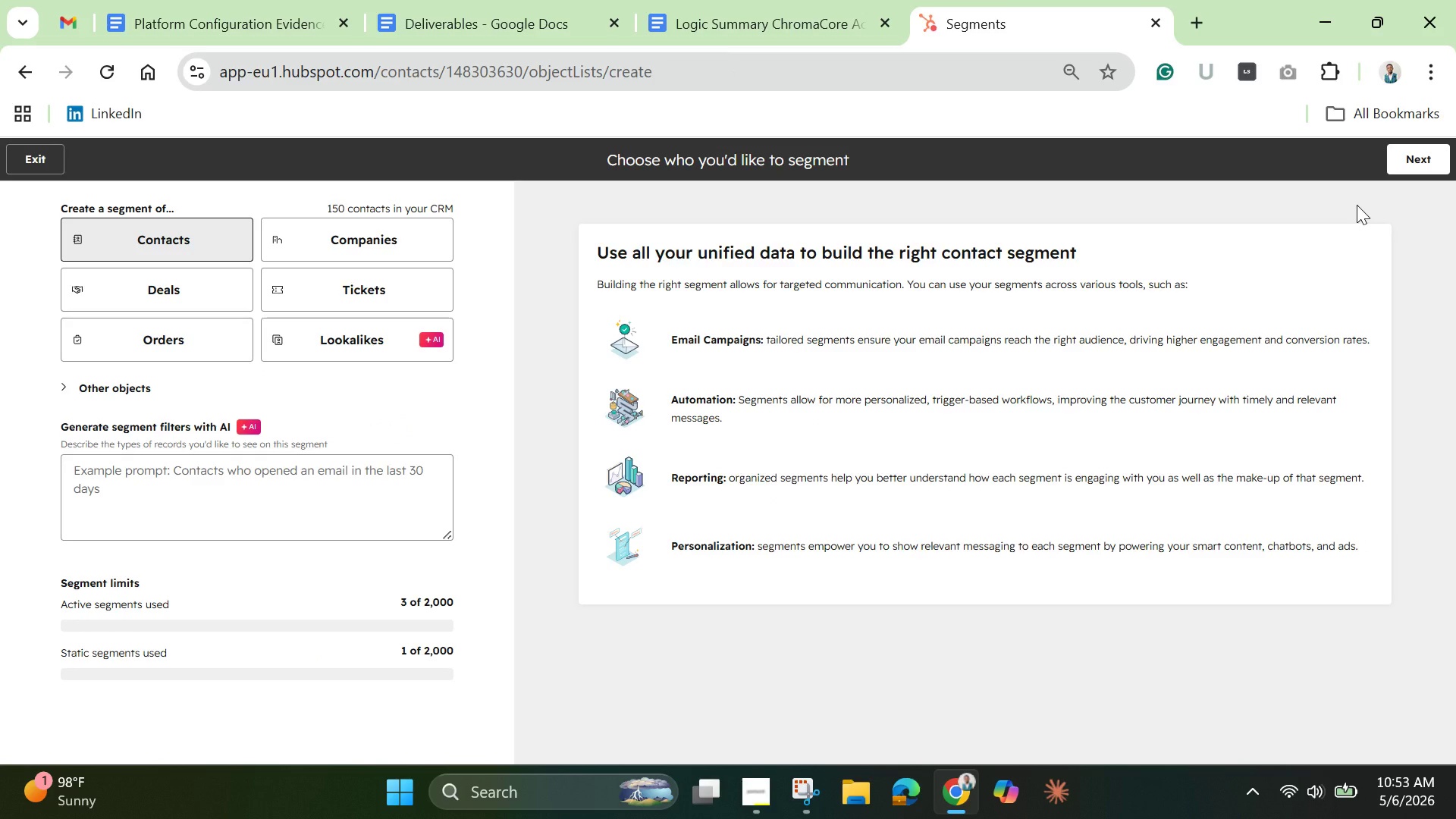 
left_click([1429, 151])
 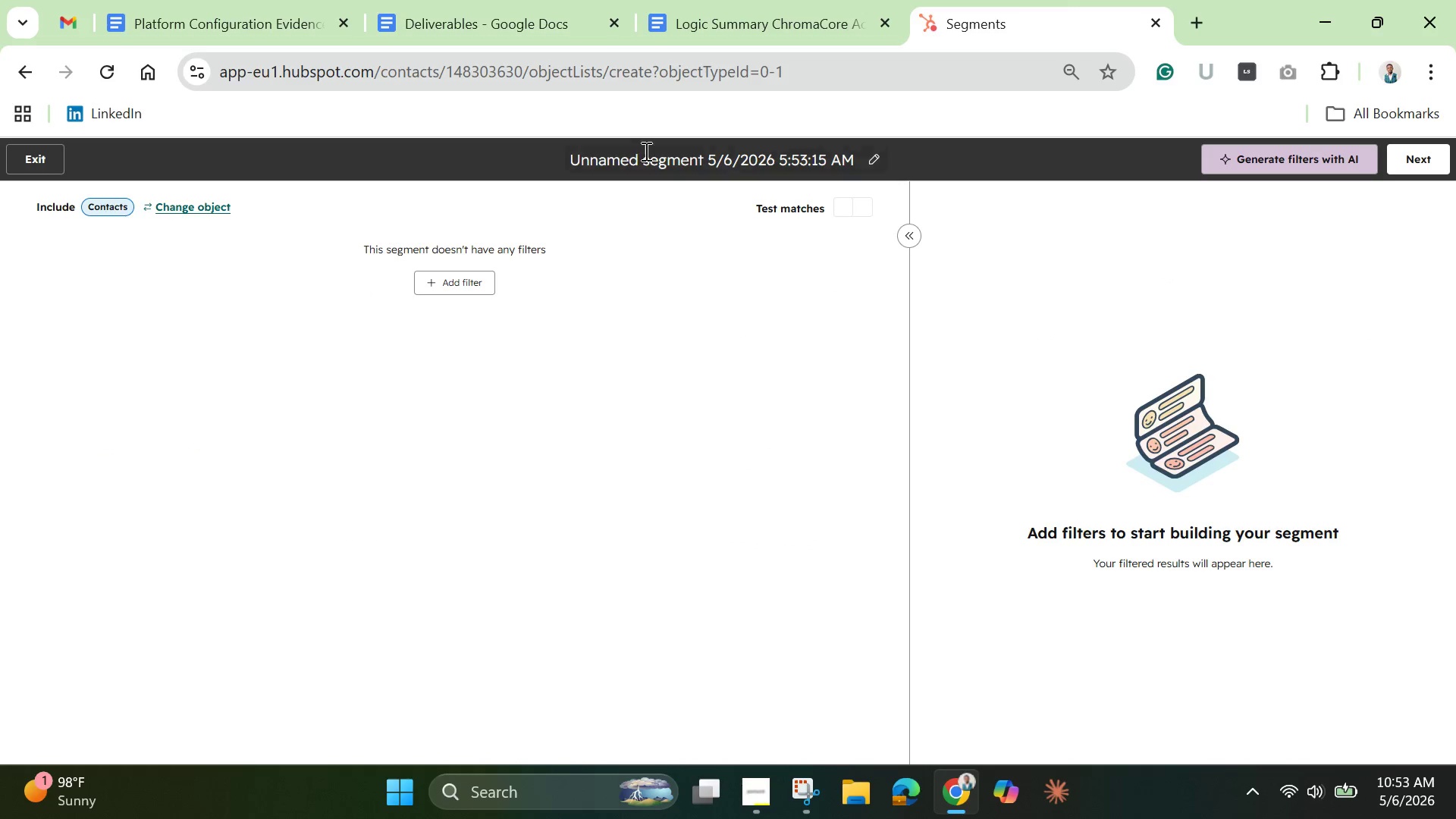 
double_click([645, 151])
 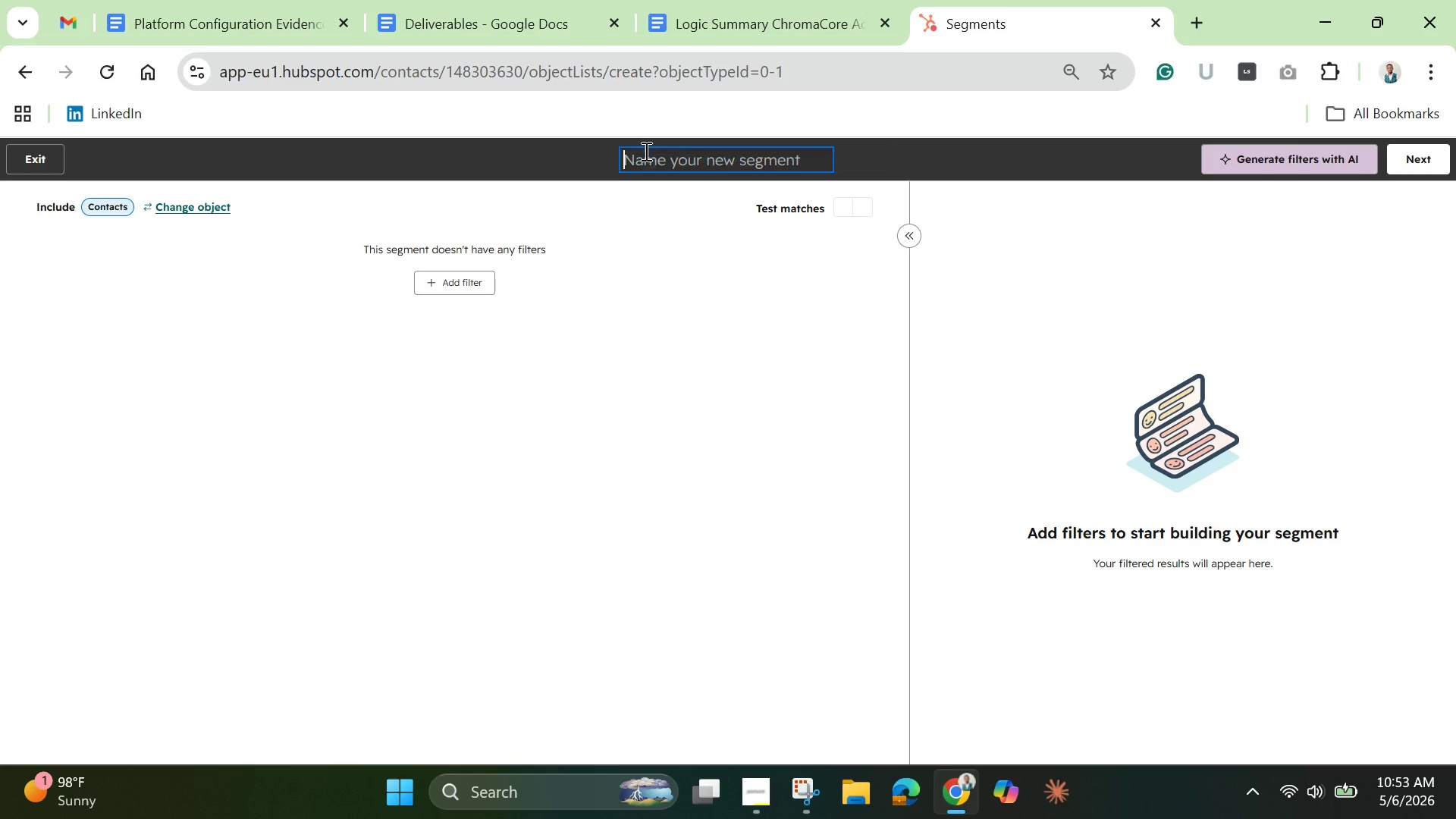 
key(Backspace)
 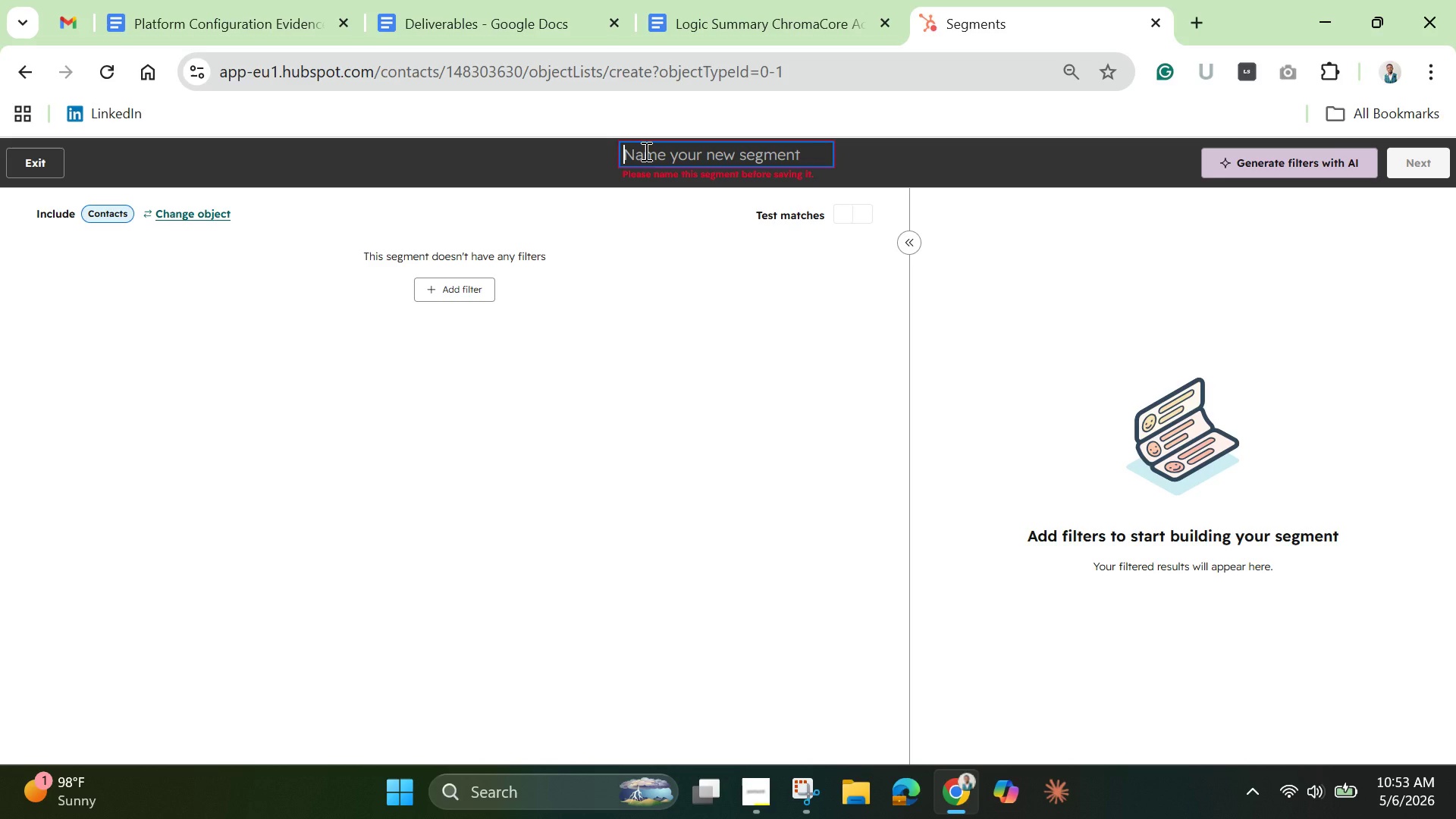 
wait(13.91)
 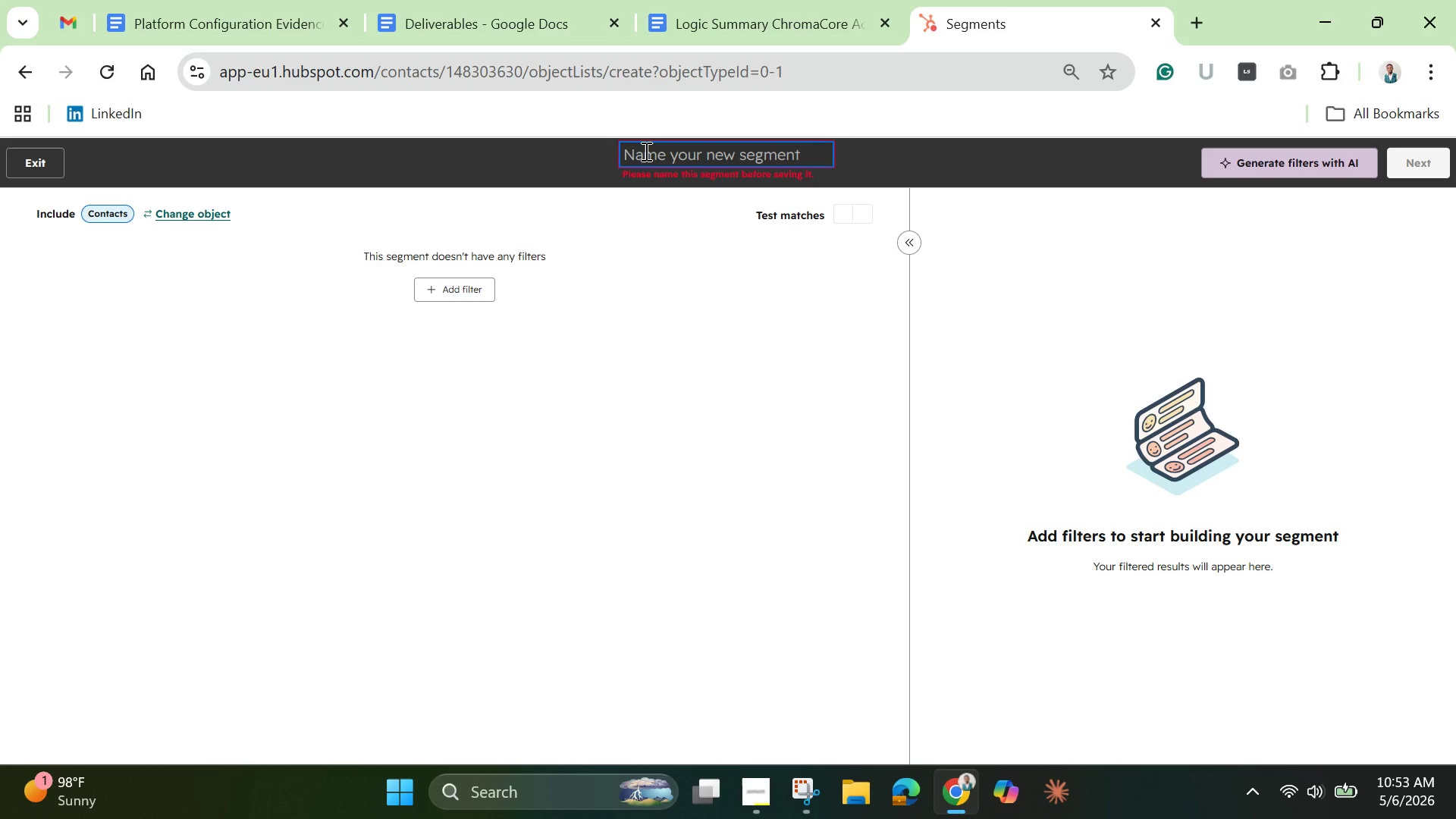 
type(Rustic Wedding Prospects)
 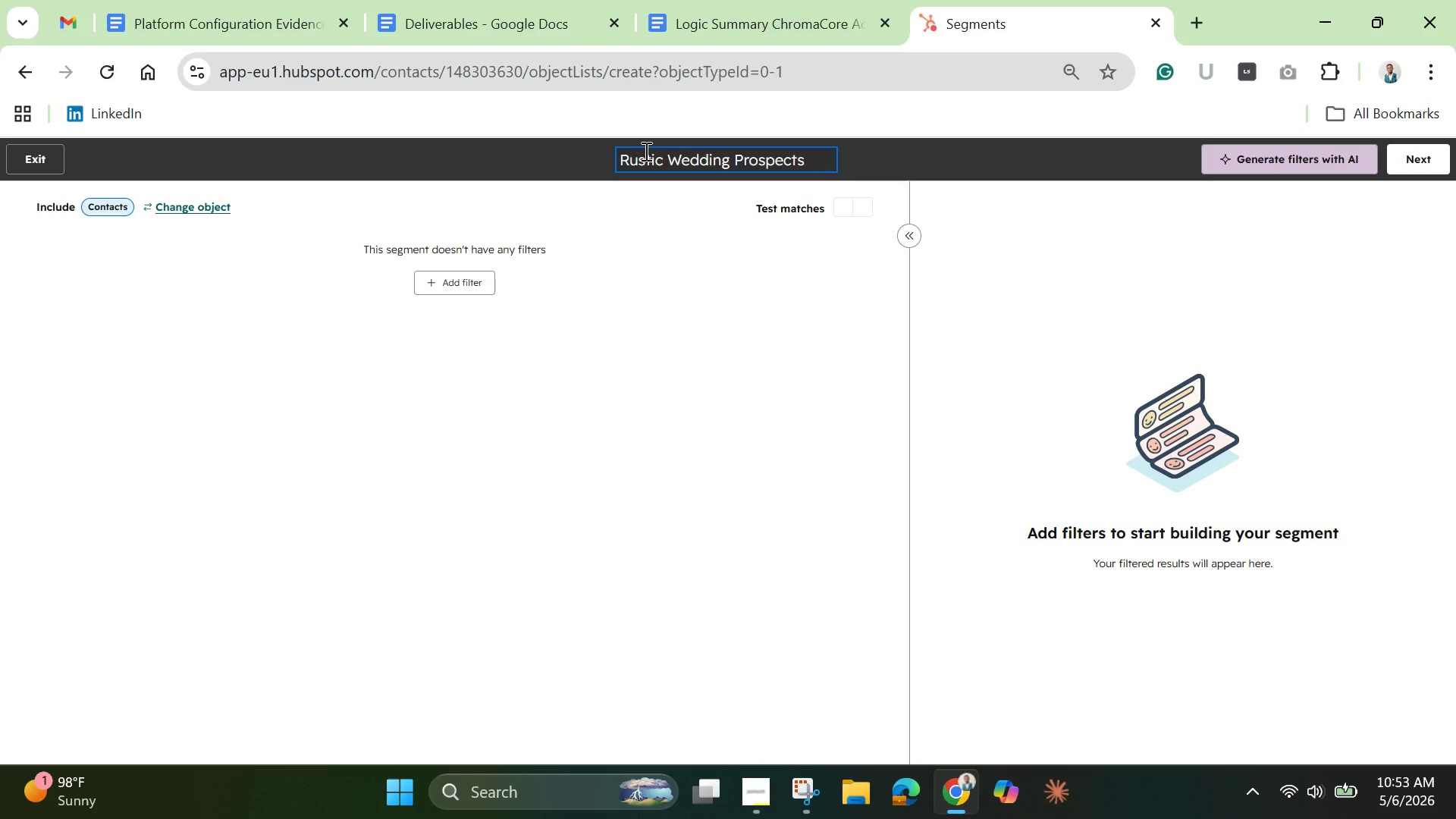 
wait(29.02)
 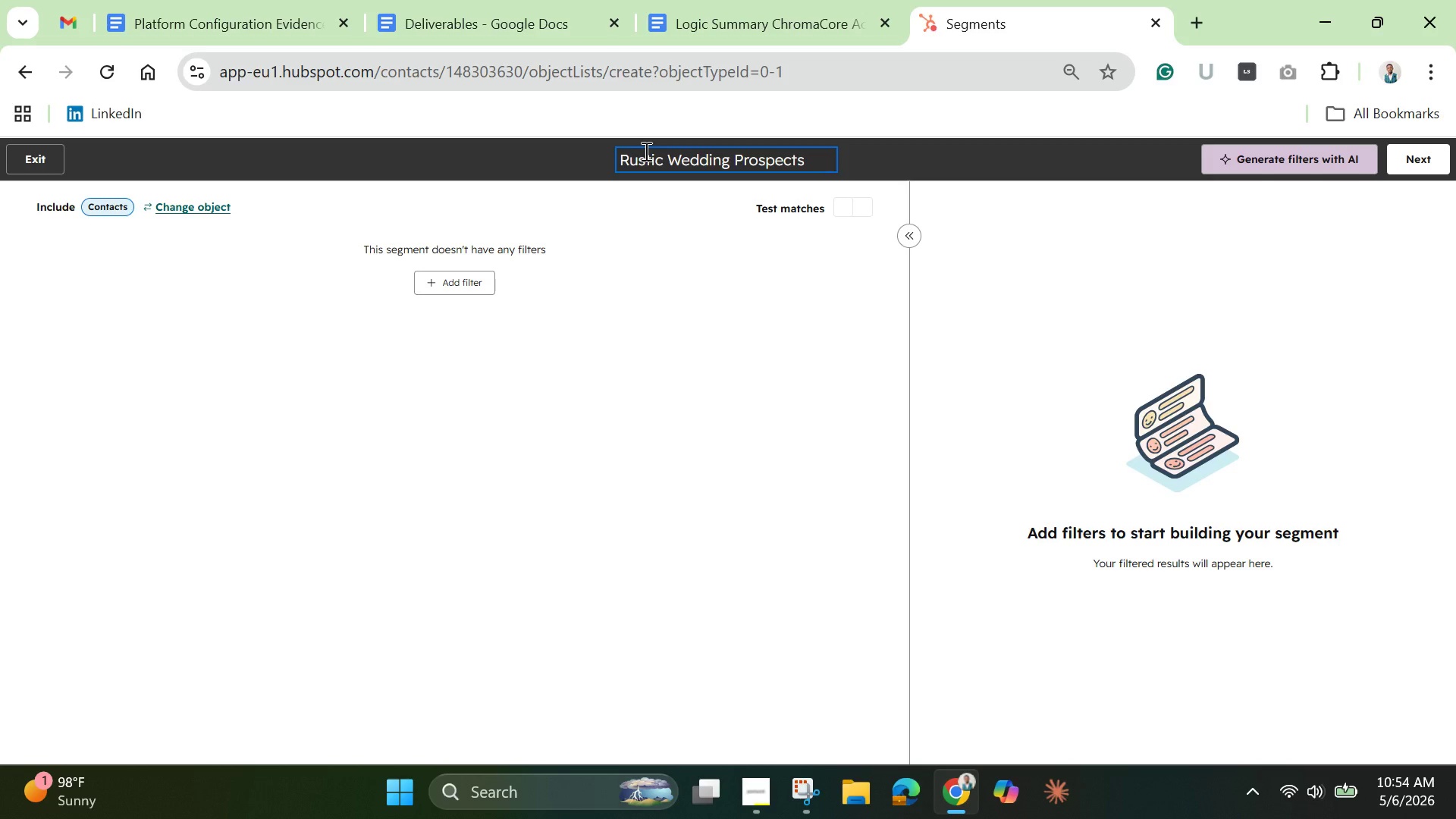 
left_click([445, 281])
 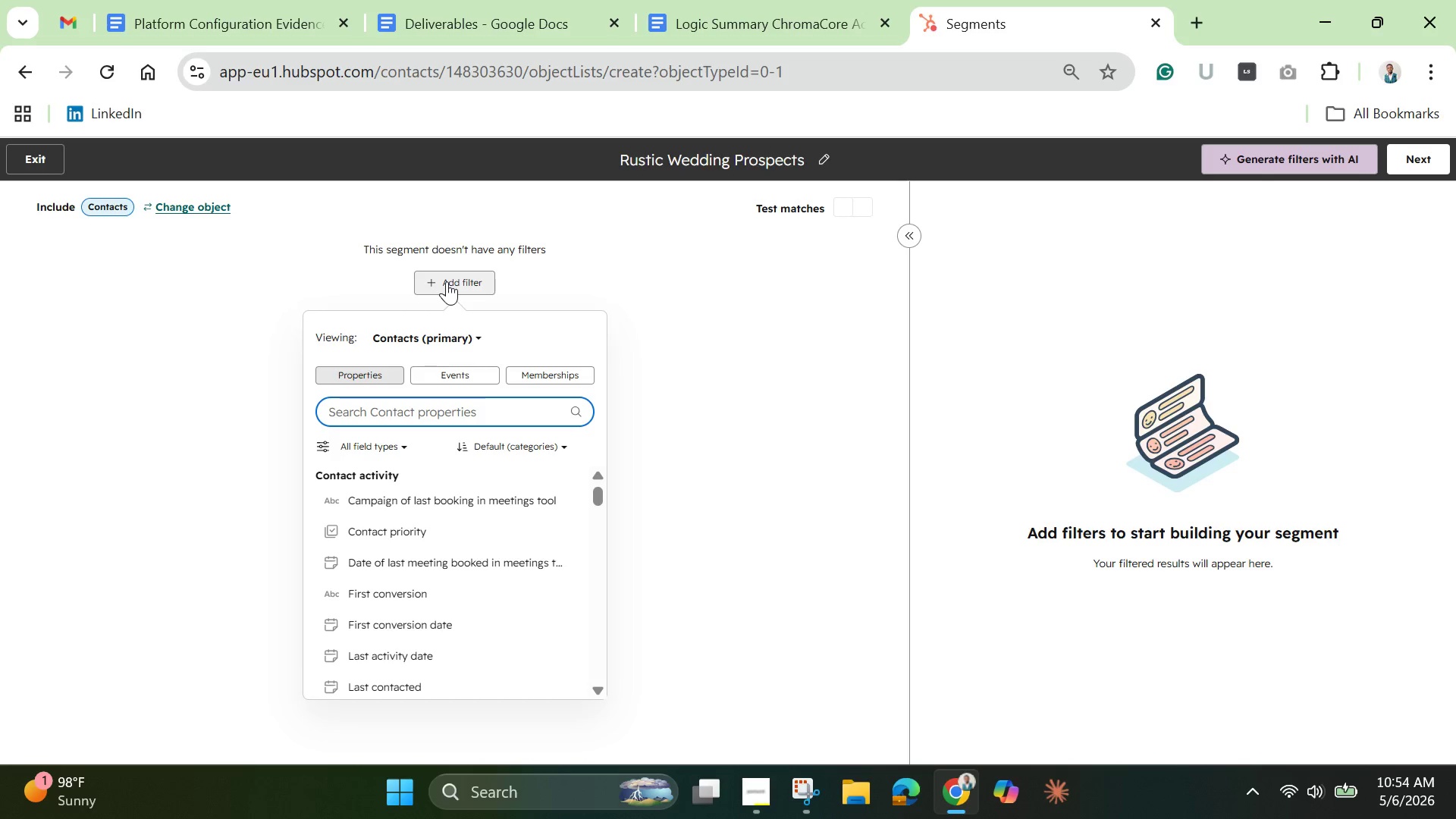 
wait(26.14)
 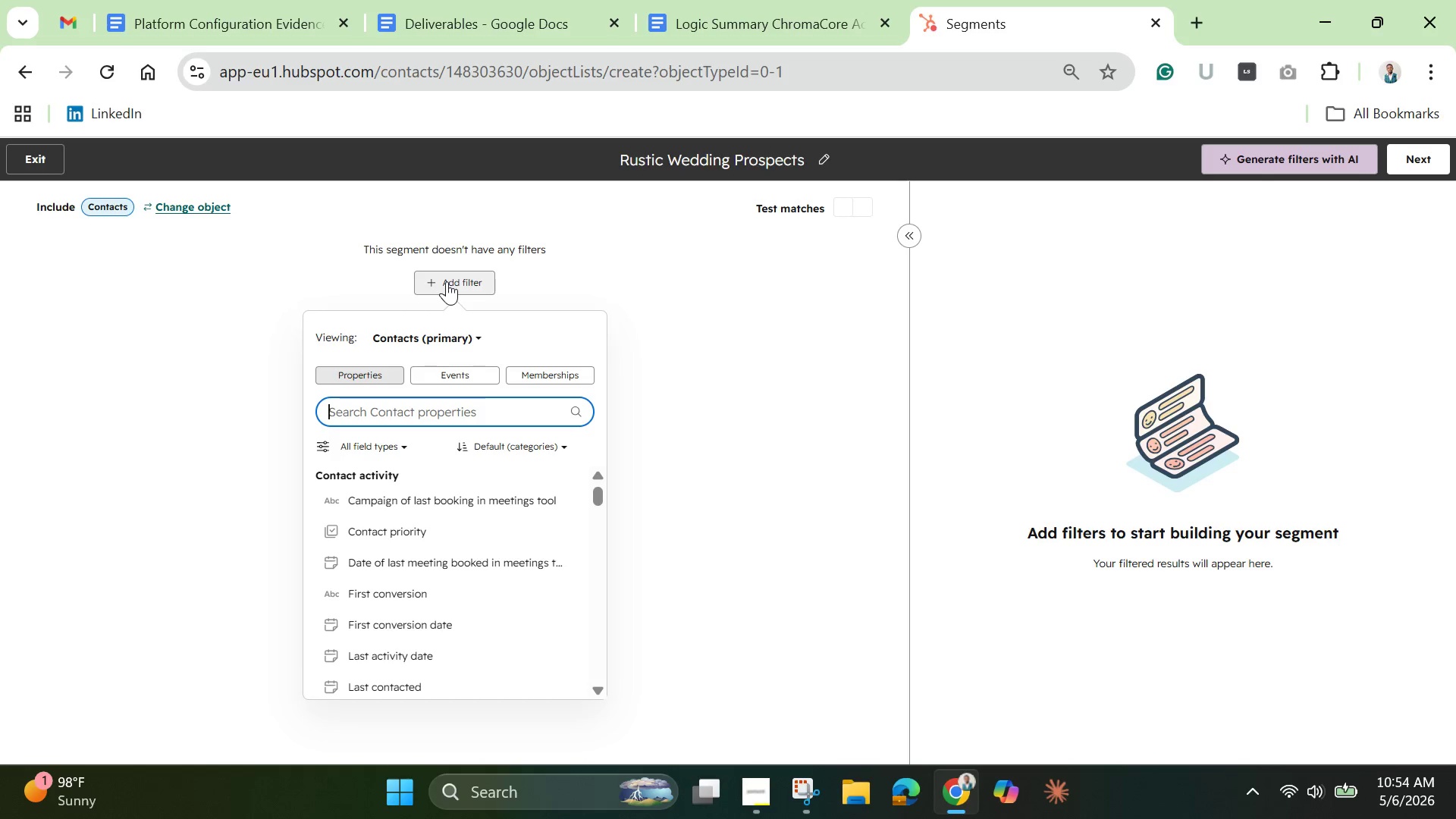 
key(Shift+A)
 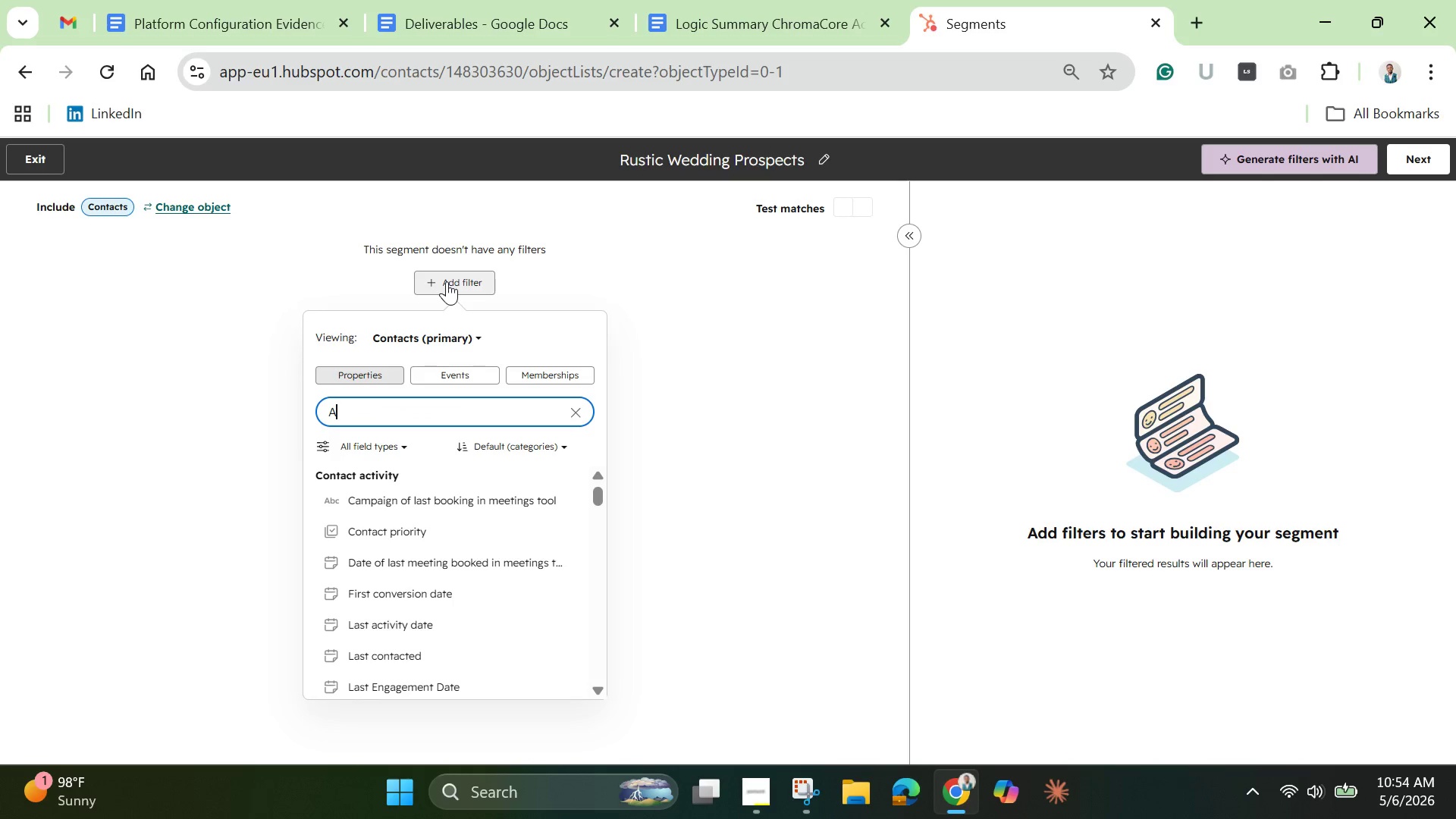 
type(es)
 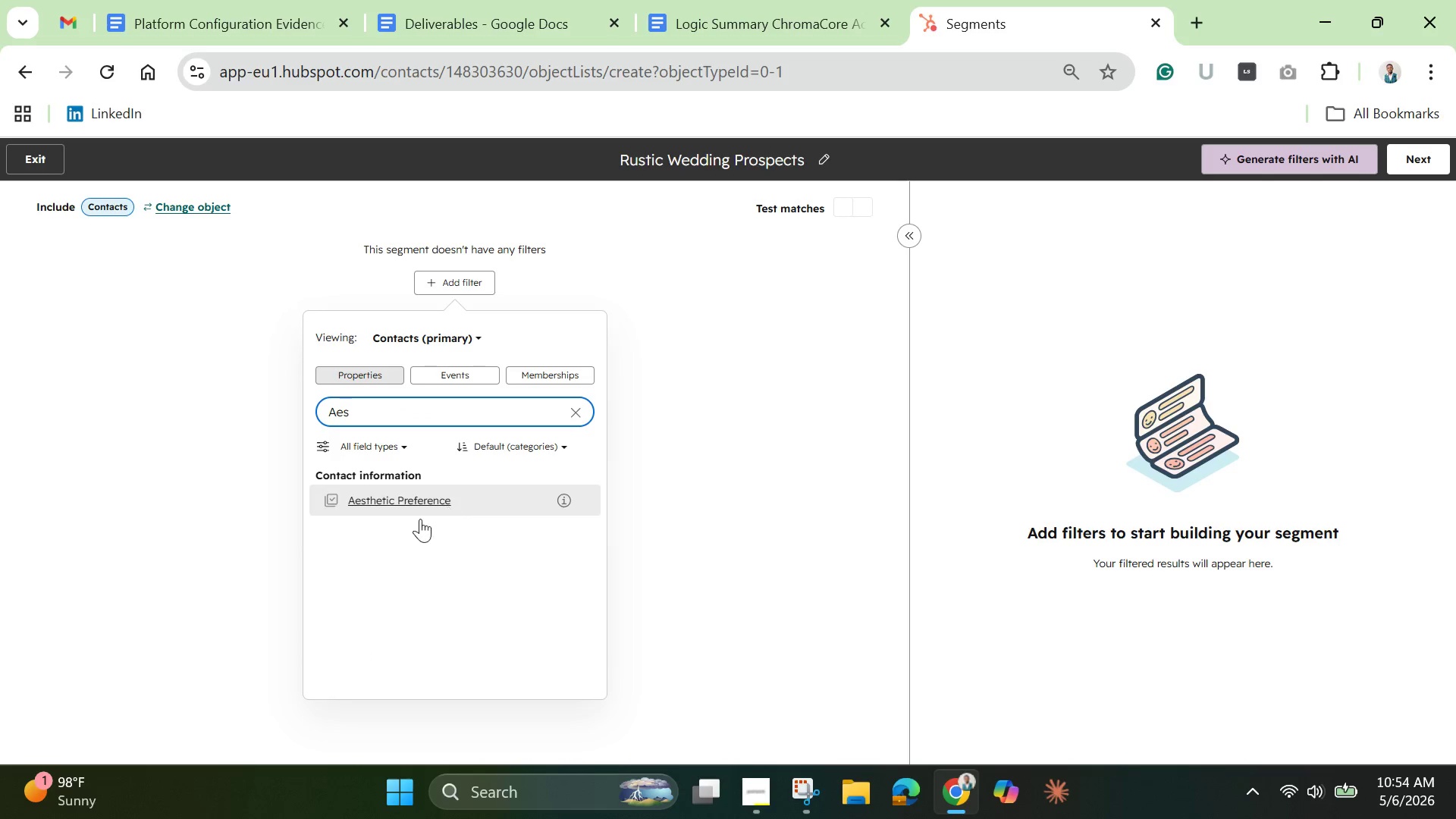 
left_click([389, 504])
 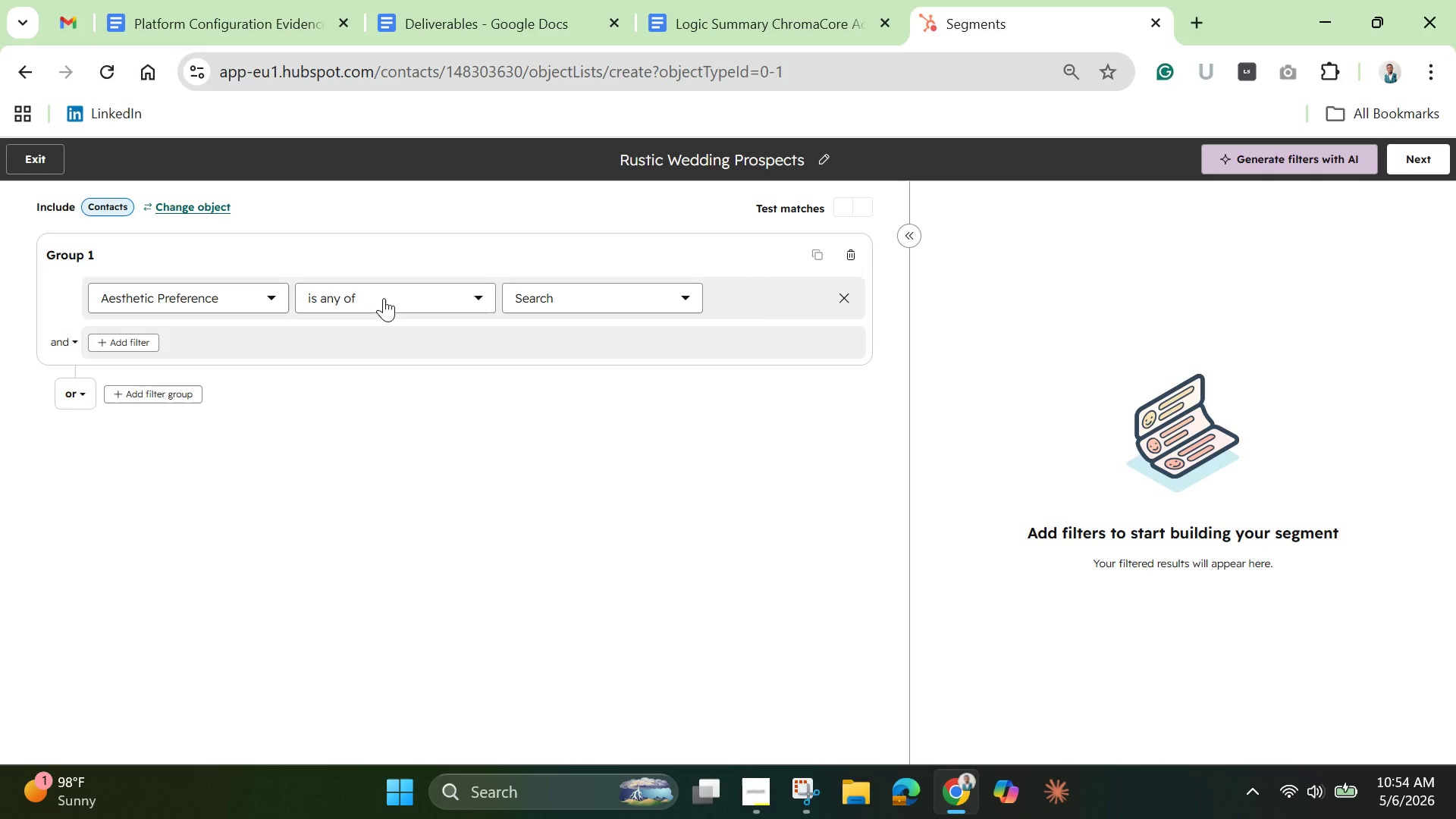 
left_click([384, 298])
 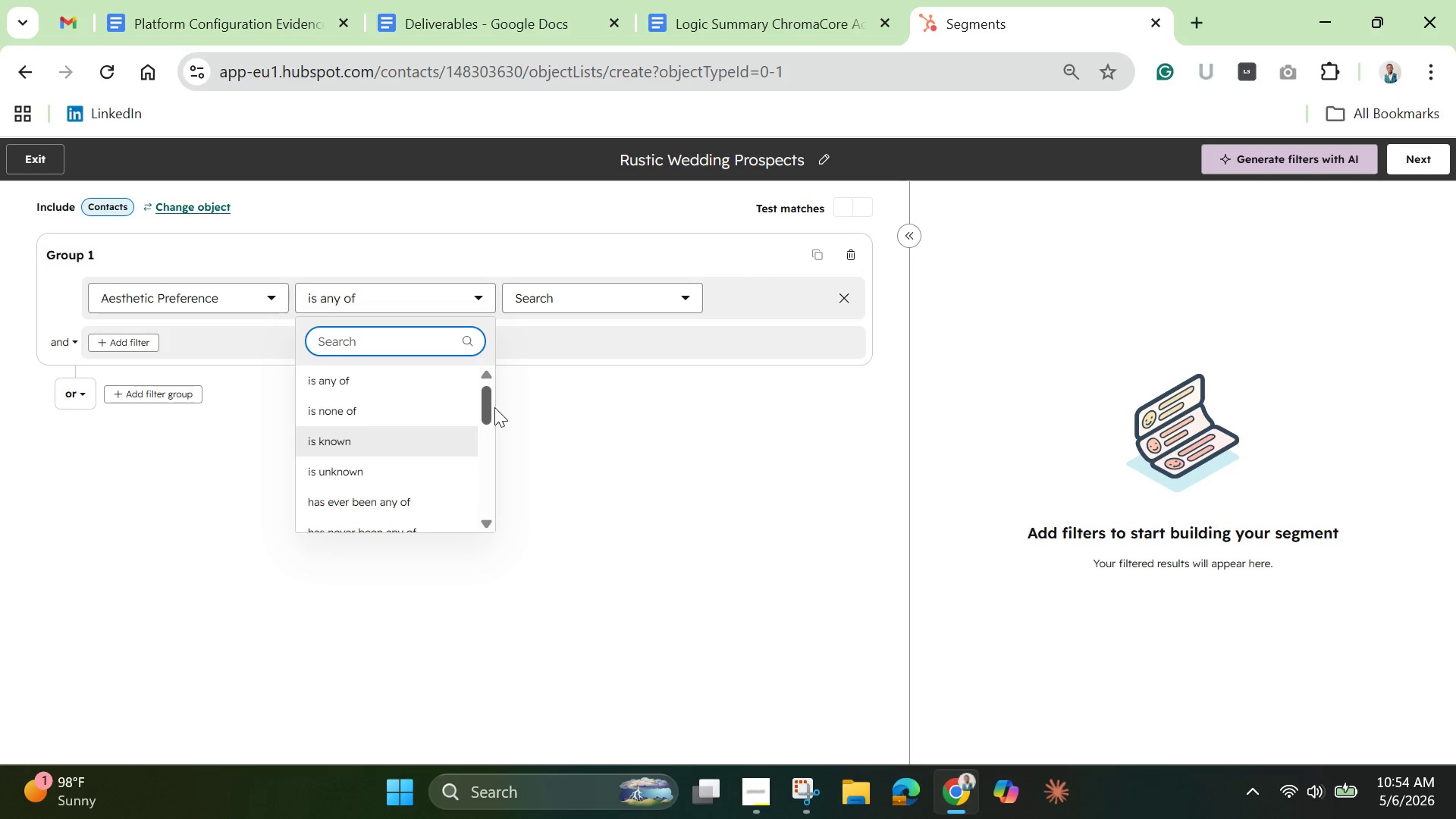 
left_click_drag(start_coordinate=[488, 408], to_coordinate=[492, 431])
 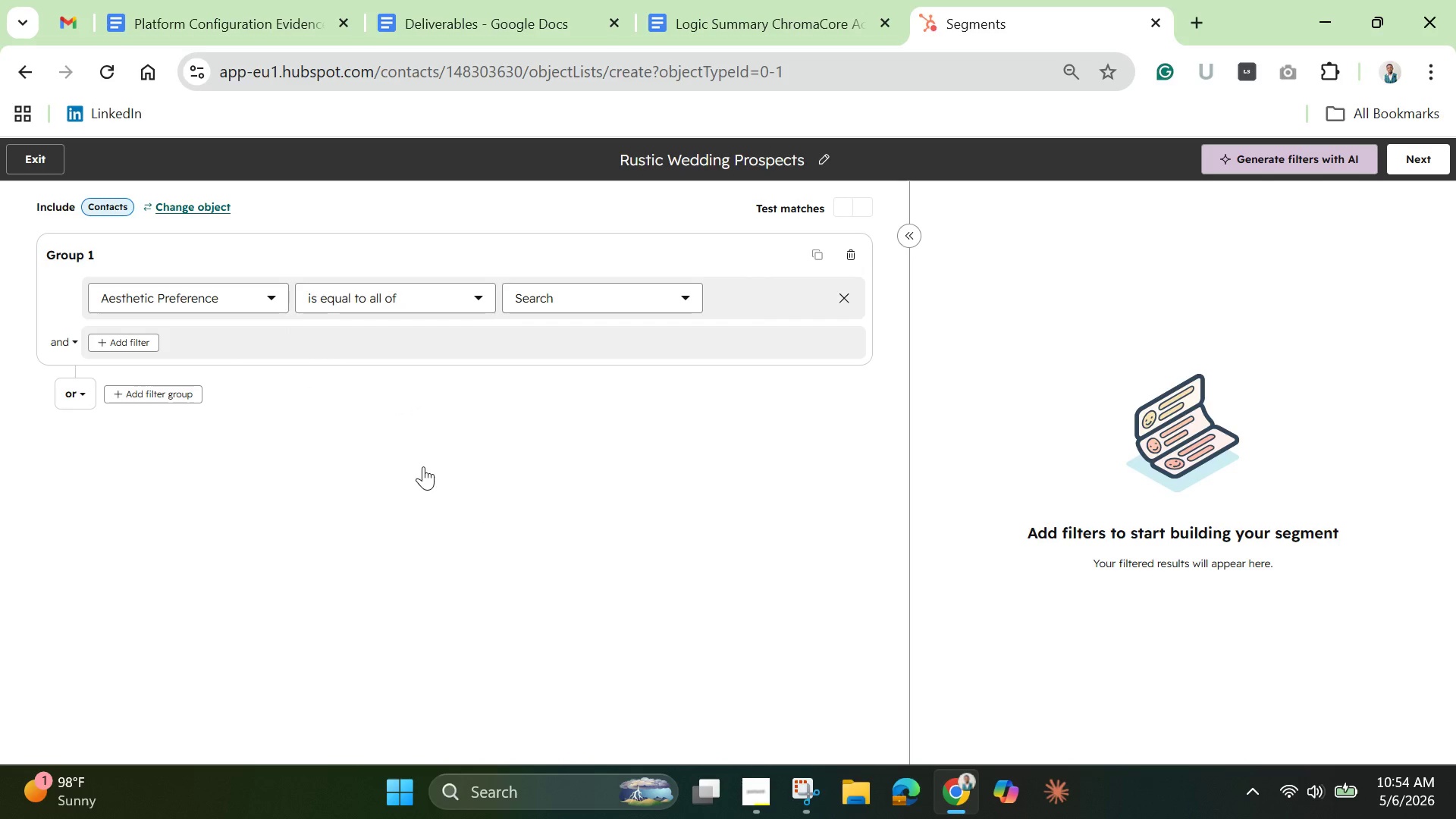 
left_click([423, 466])
 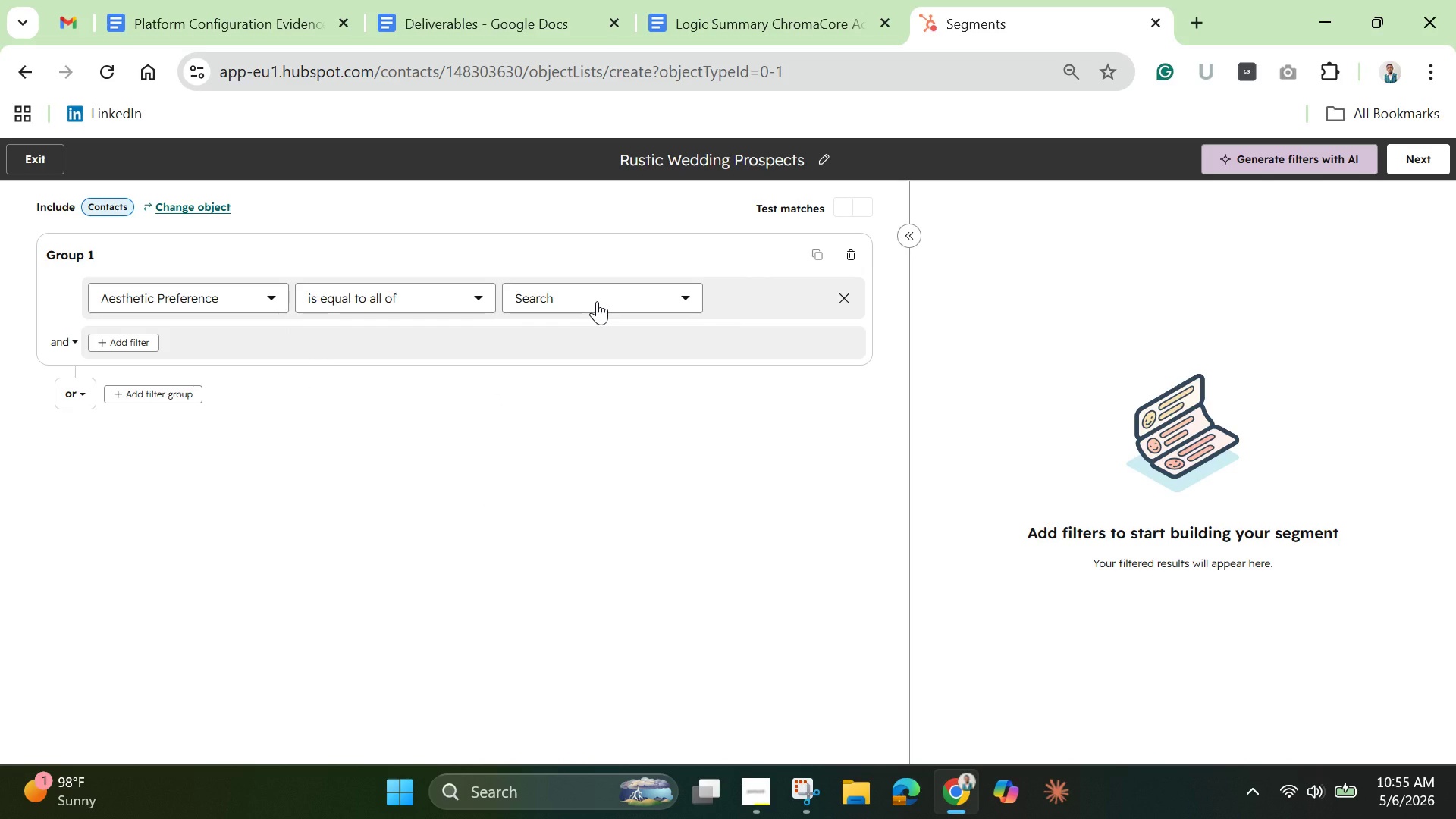 
left_click([597, 301])
 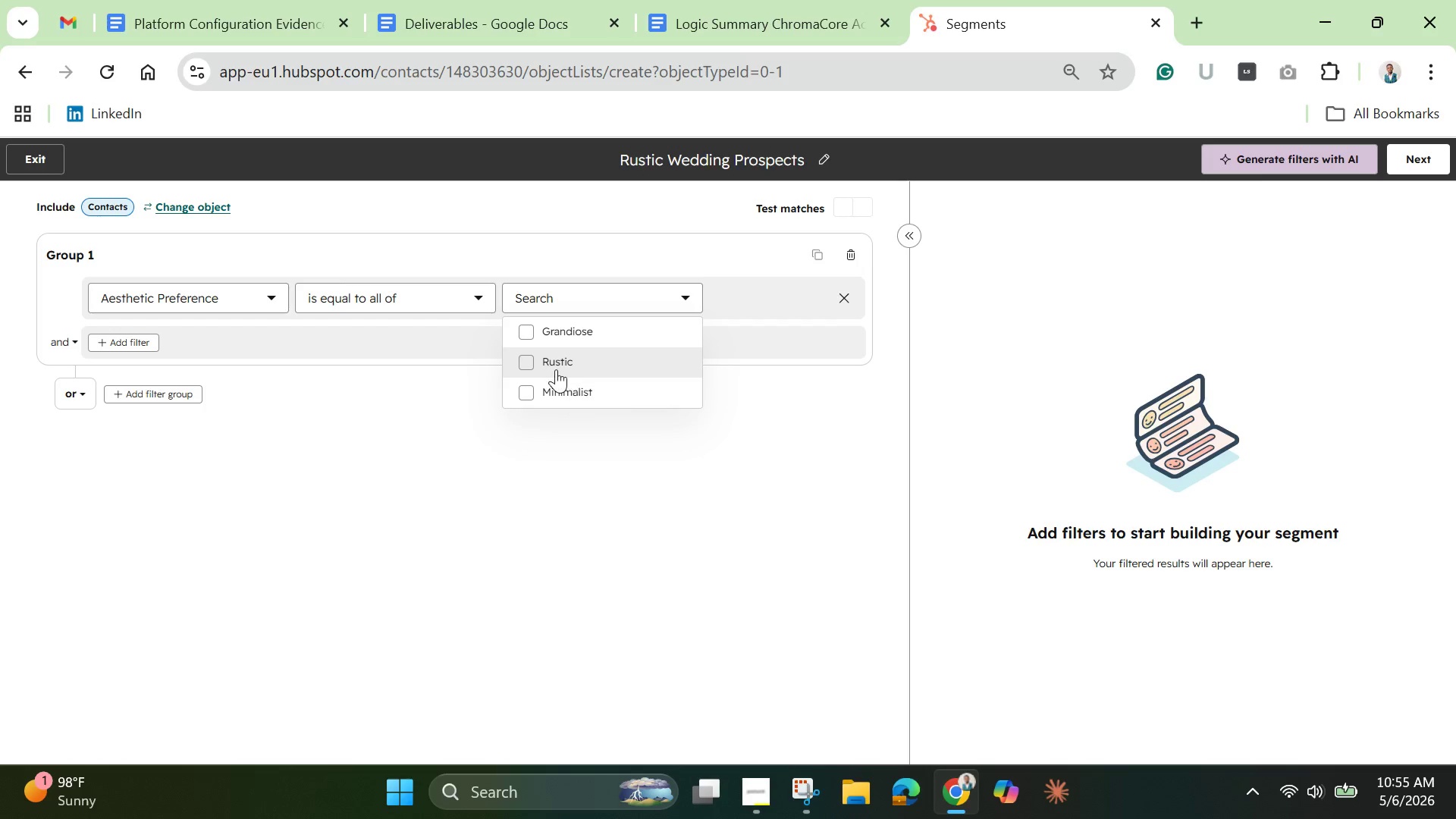 
left_click([556, 369])
 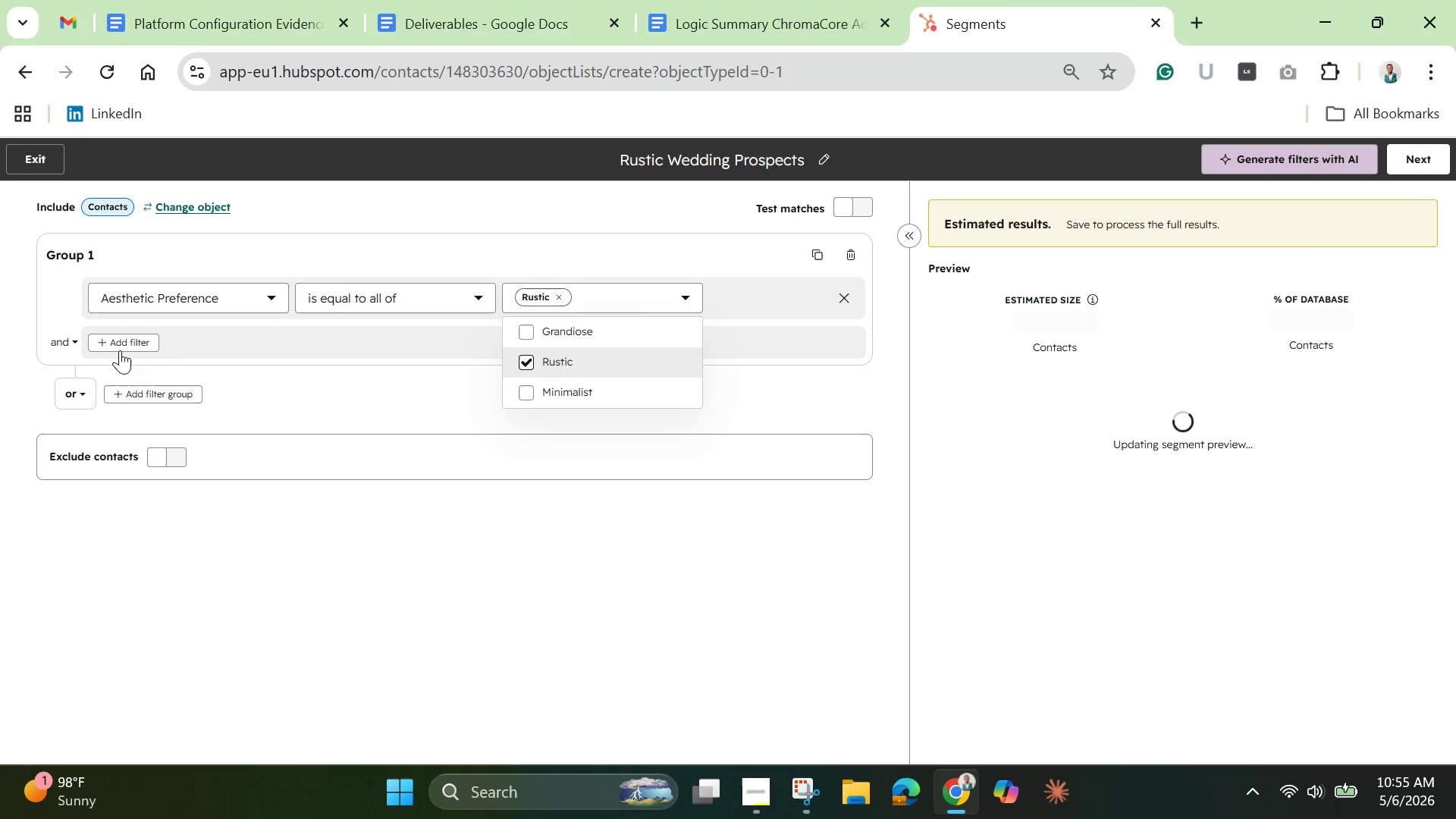 
left_click([120, 350])
 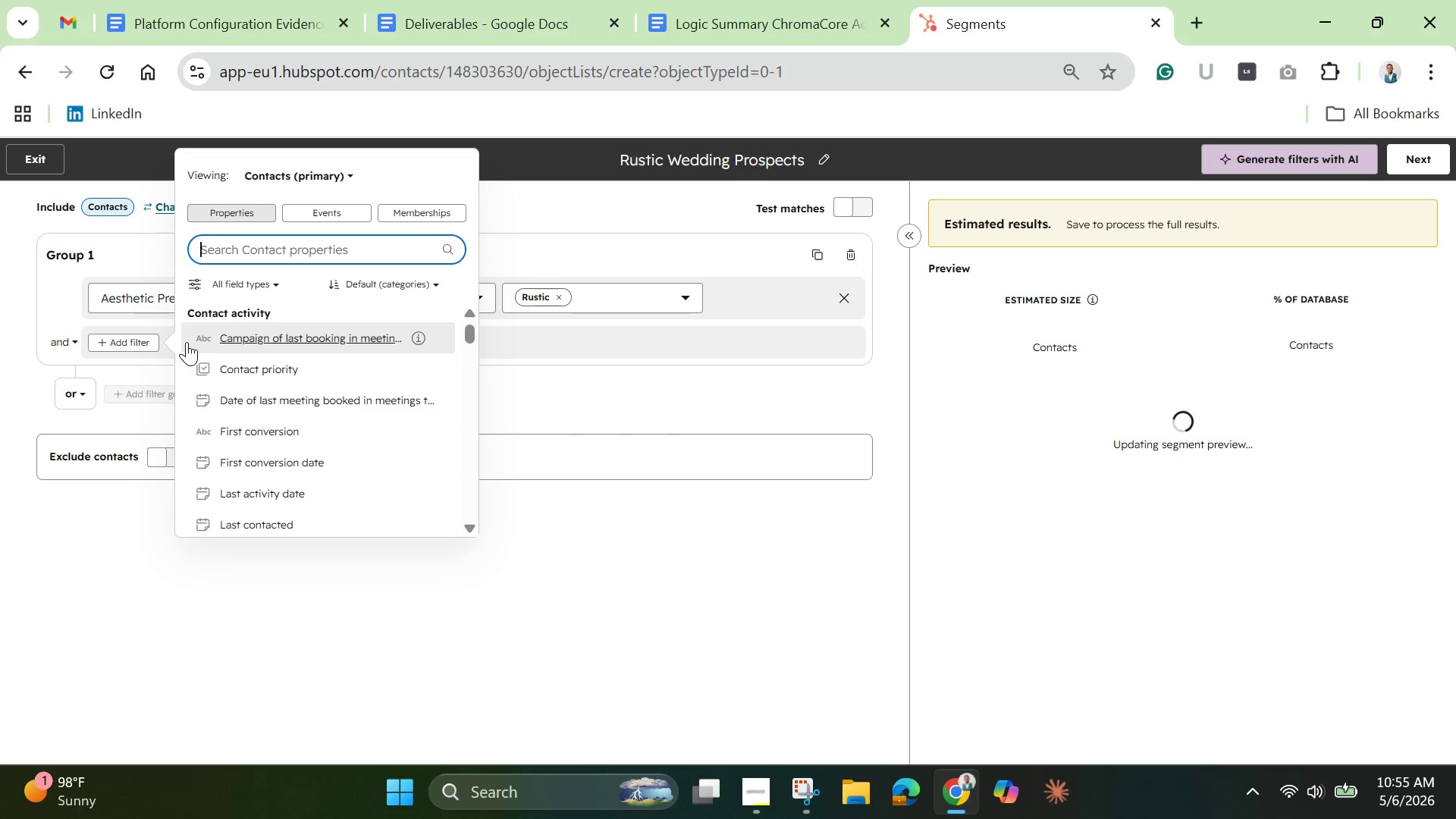 
wait(6.42)
 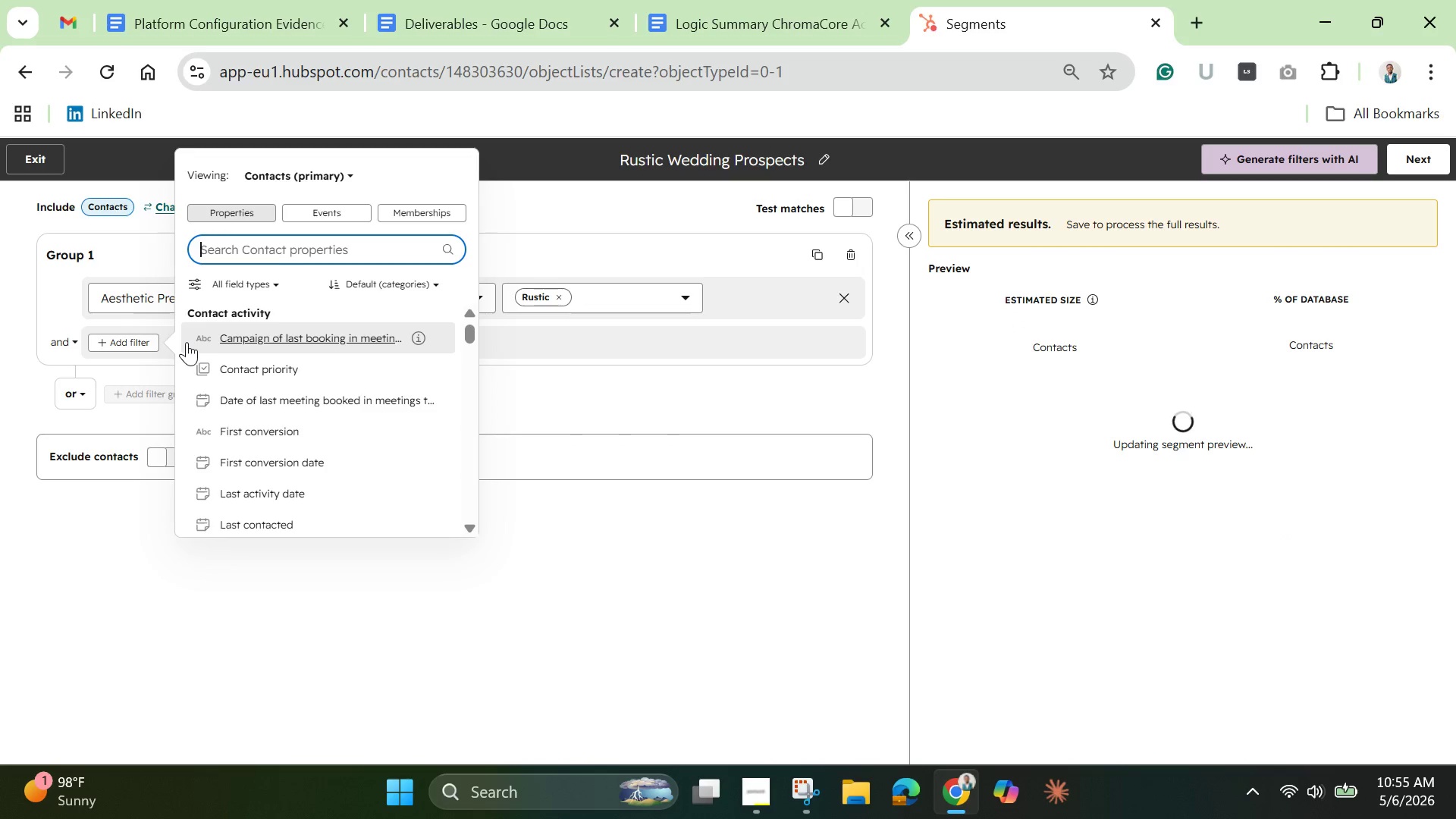 
type(bud)
 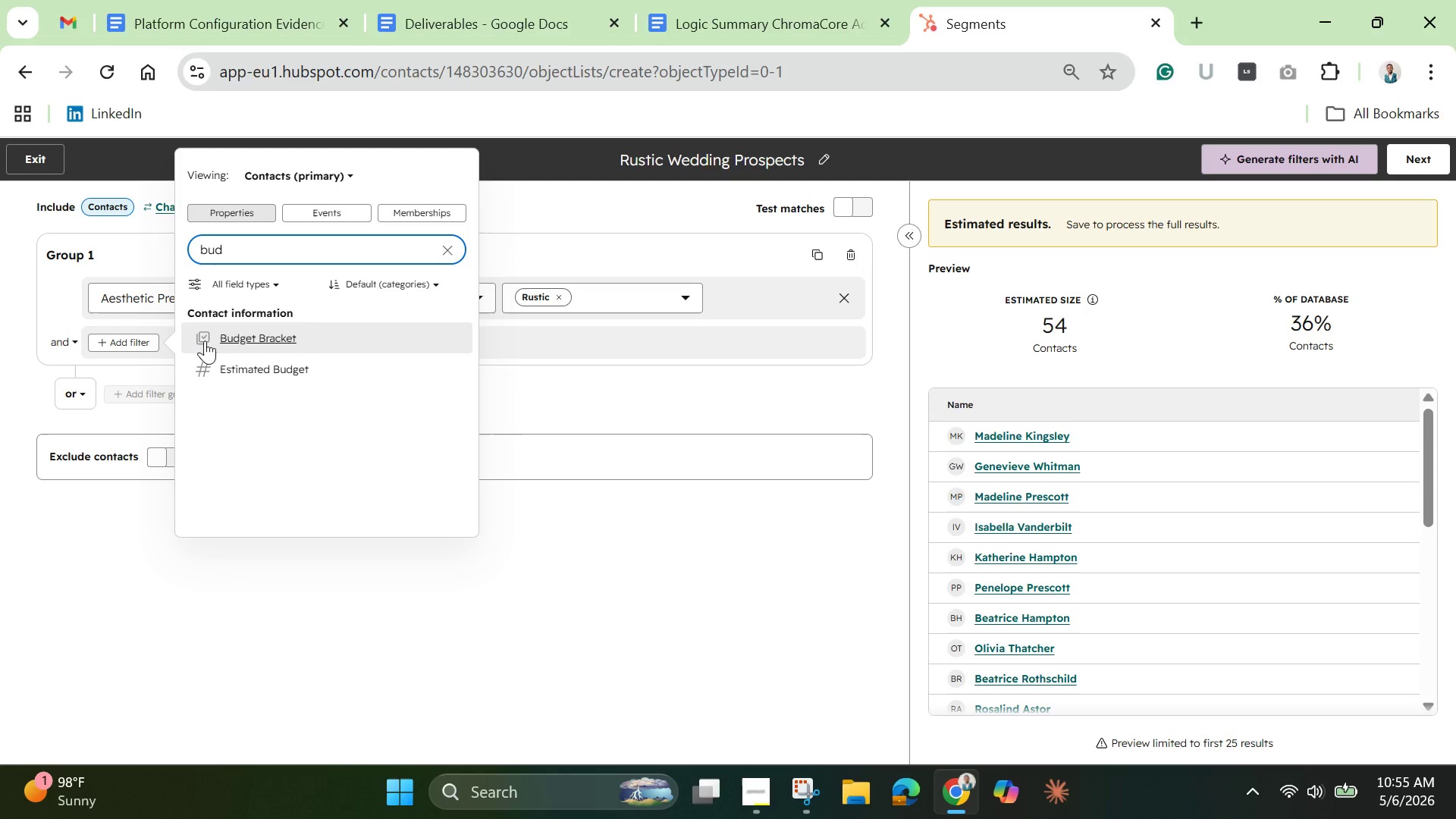 
left_click([237, 333])
 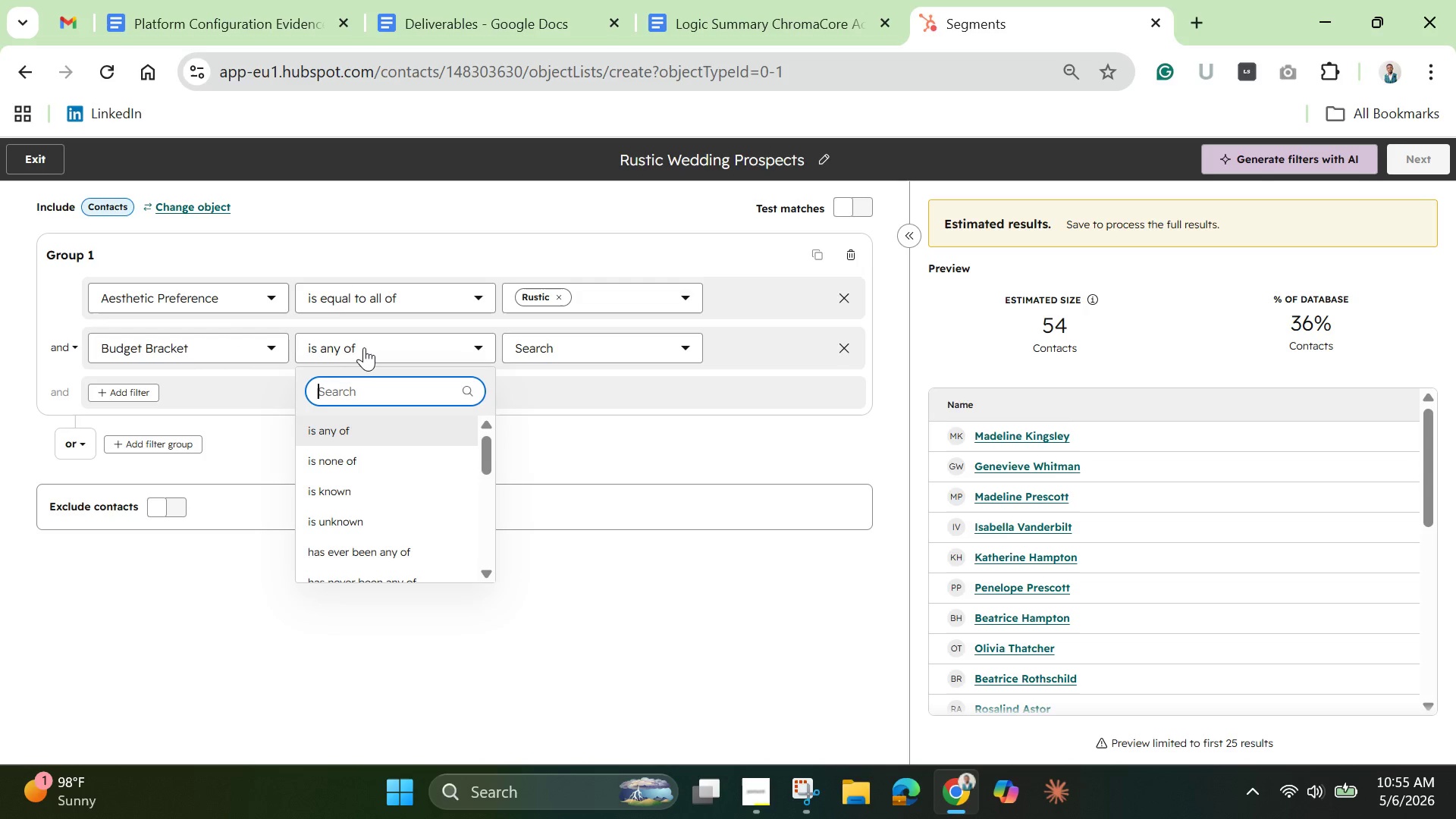 
wait(5.06)
 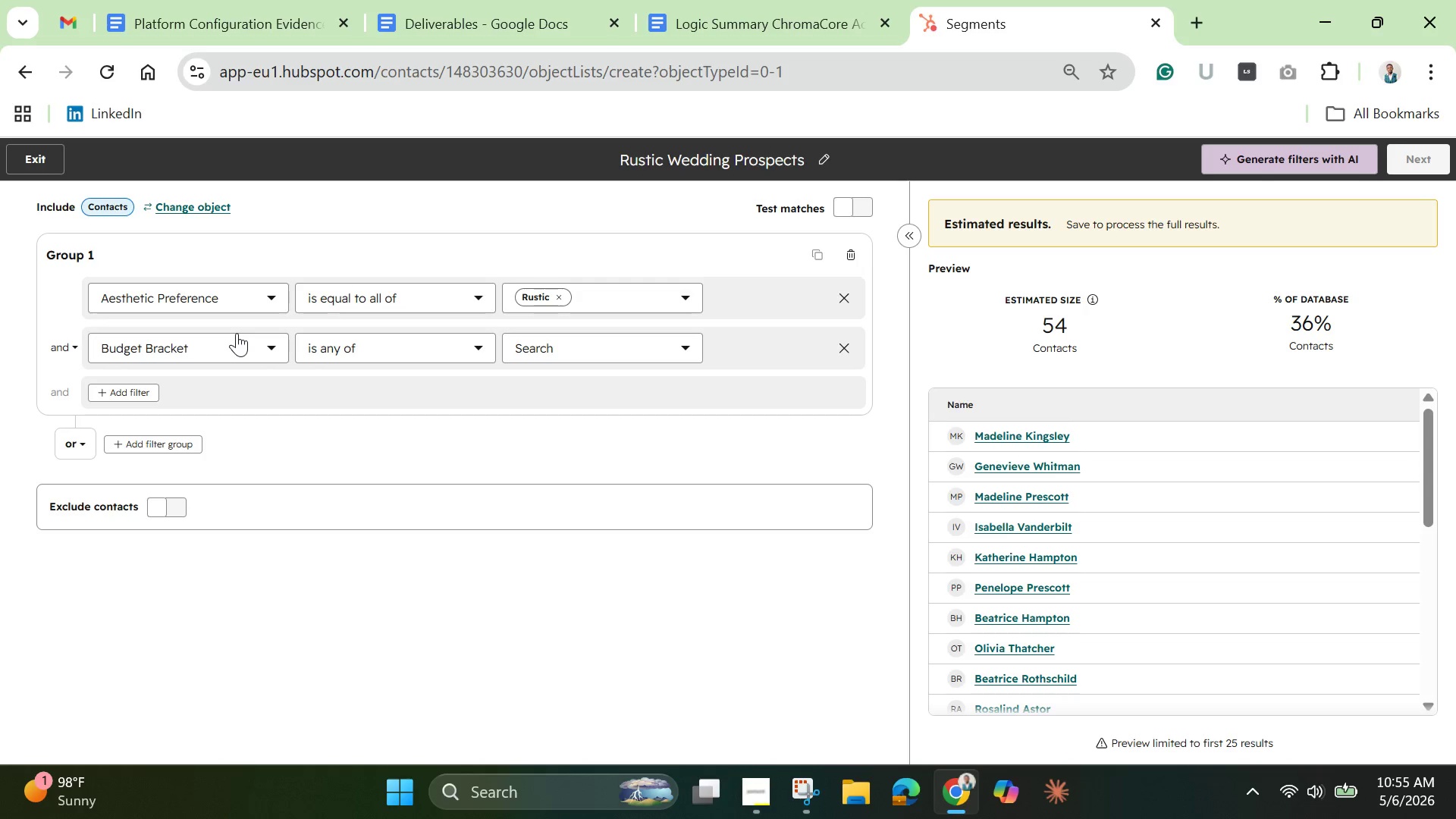 
left_click([375, 492])
 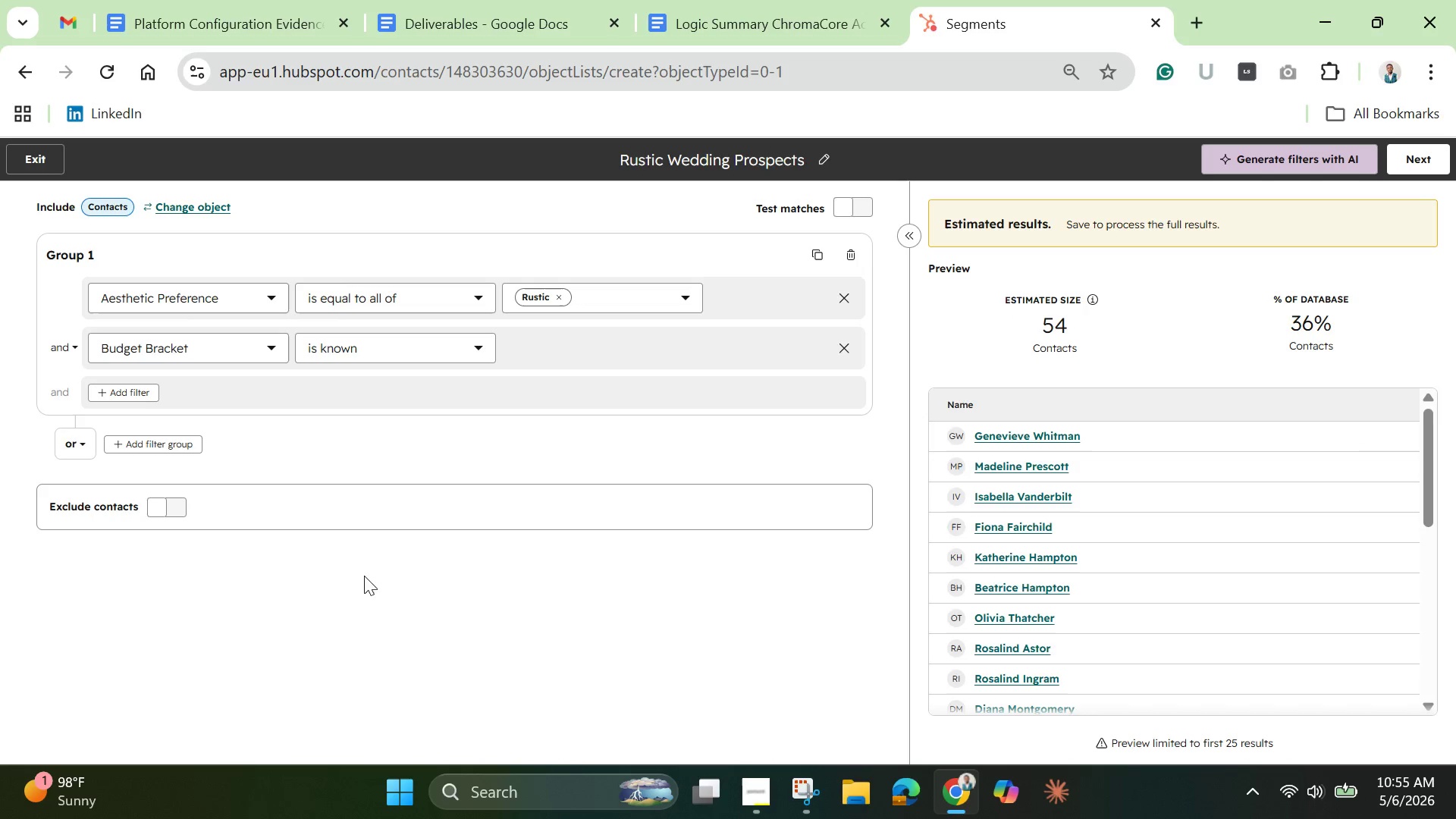 
wait(18.33)
 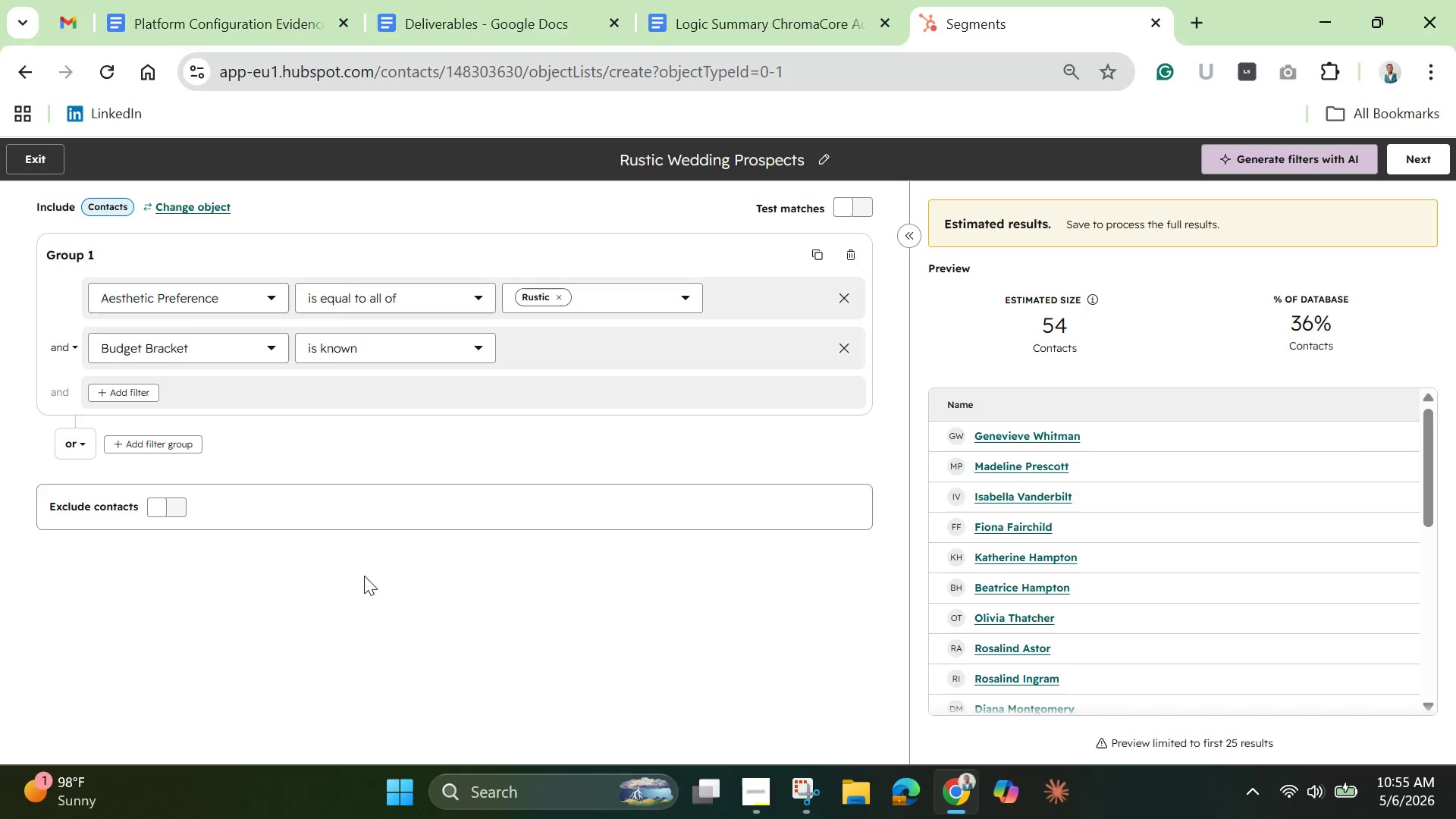 
left_click([1423, 155])
 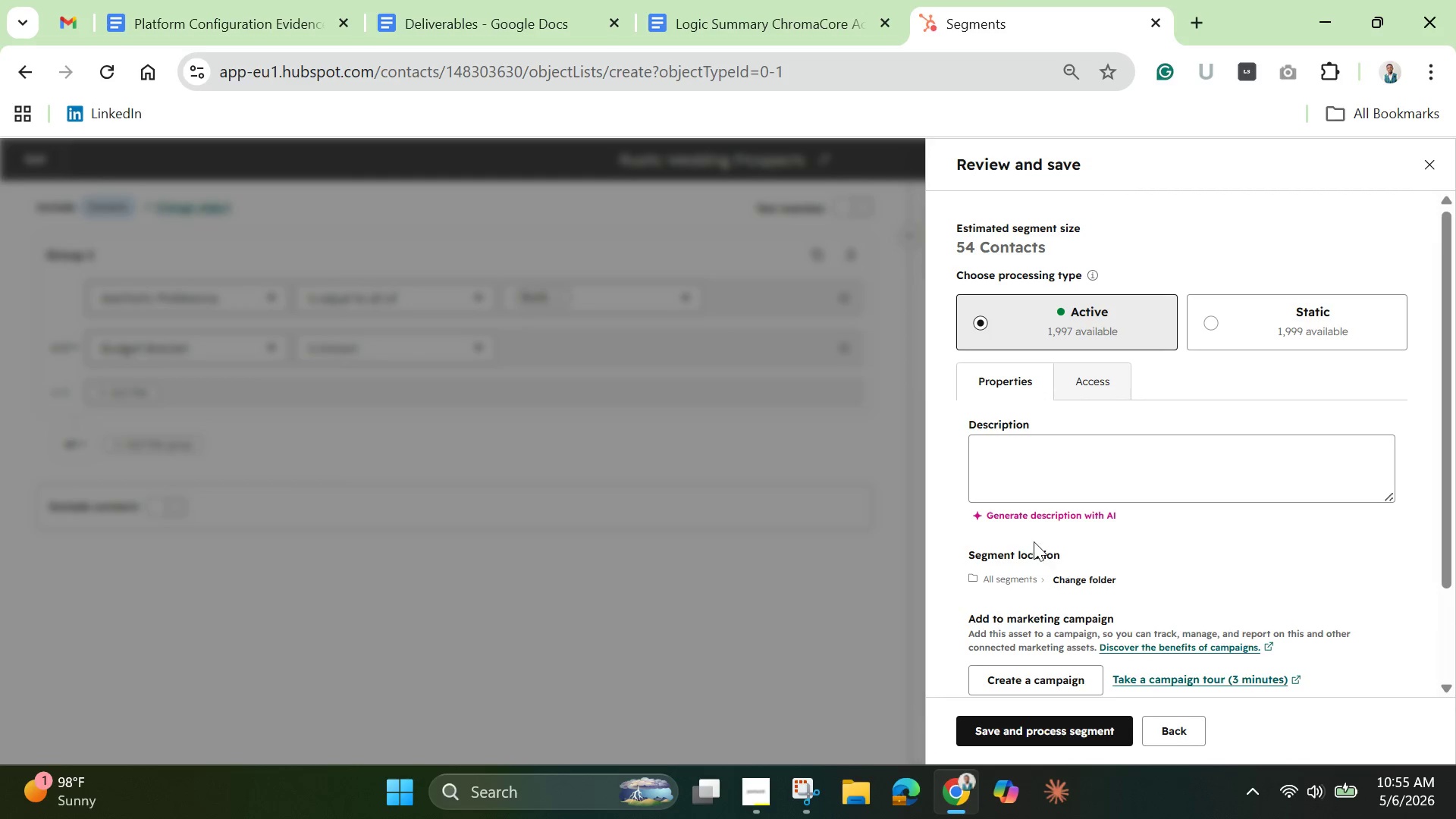 
left_click([1031, 513])
 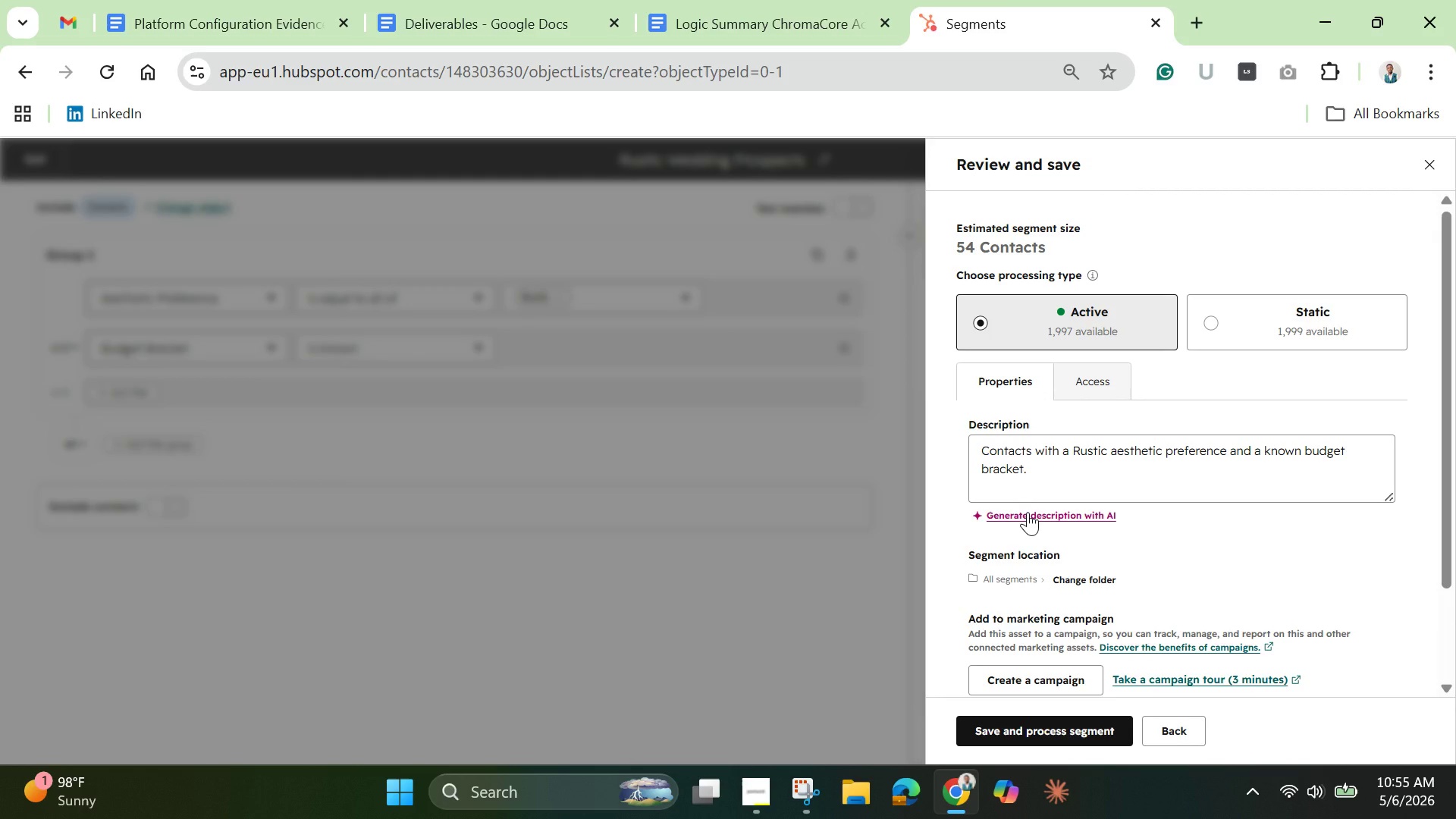 
wait(7.05)
 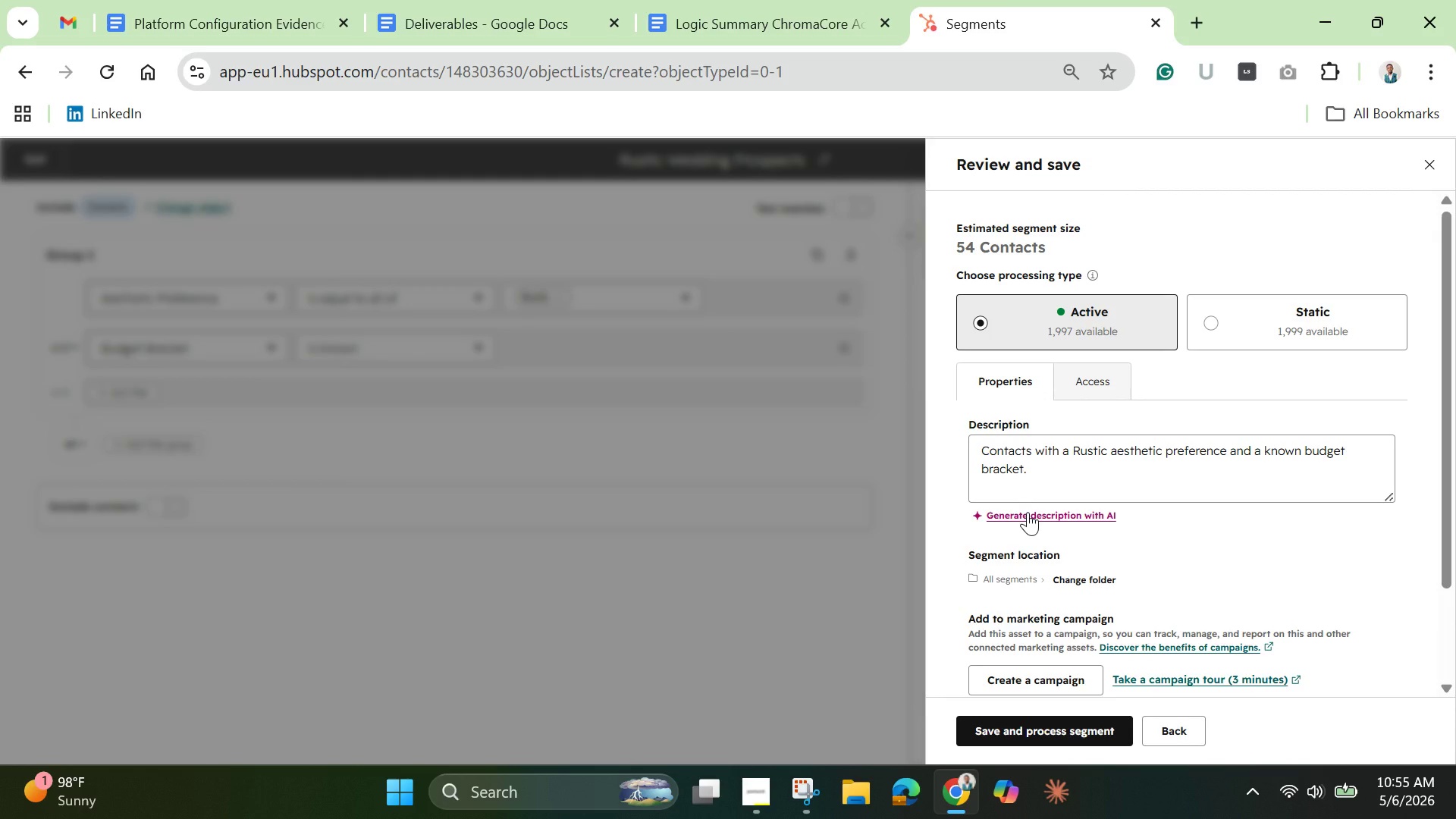 
scroll: coordinate [1040, 608], scroll_direction: down, amount: 2.0
 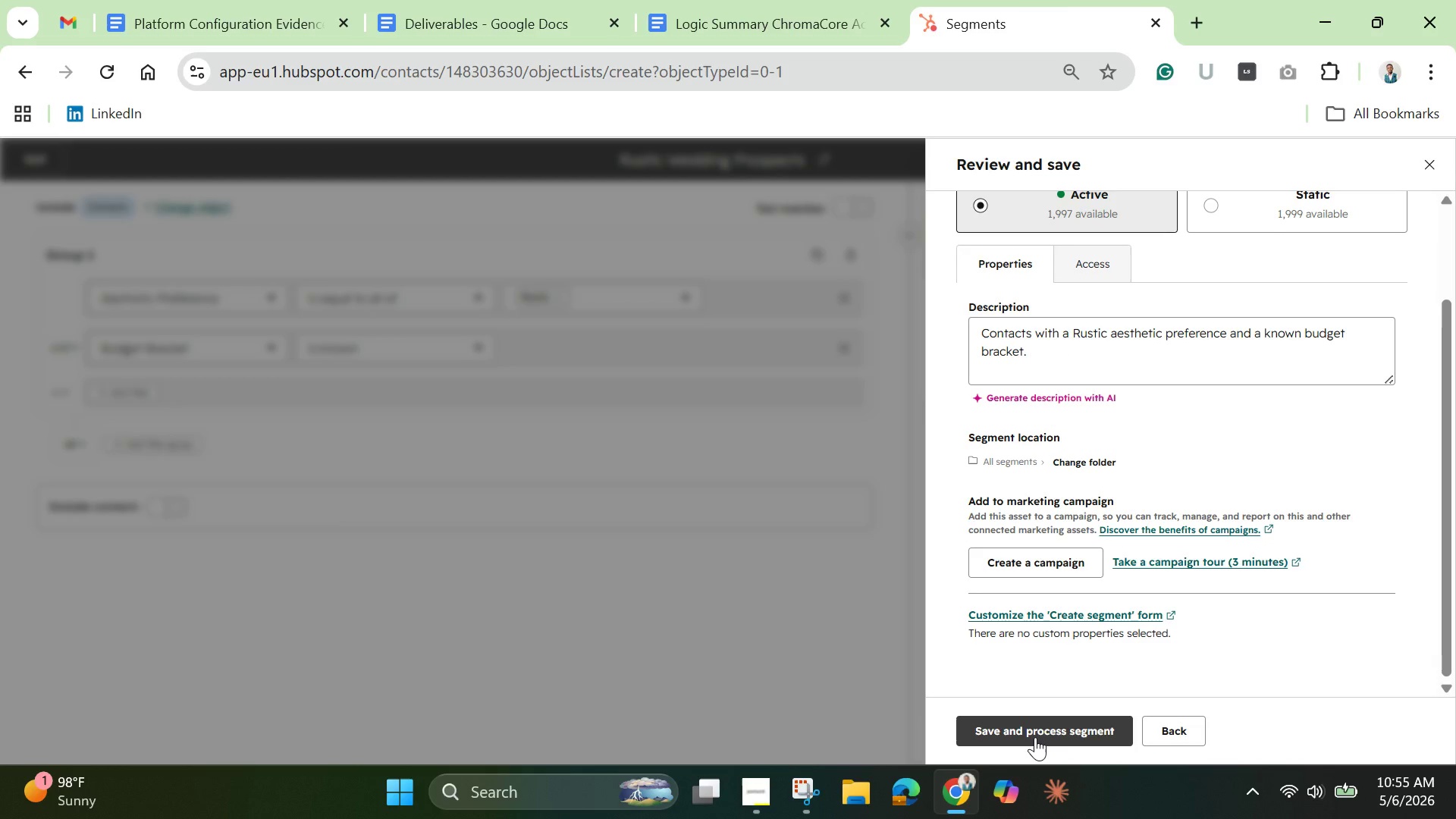 
left_click([1035, 737])
 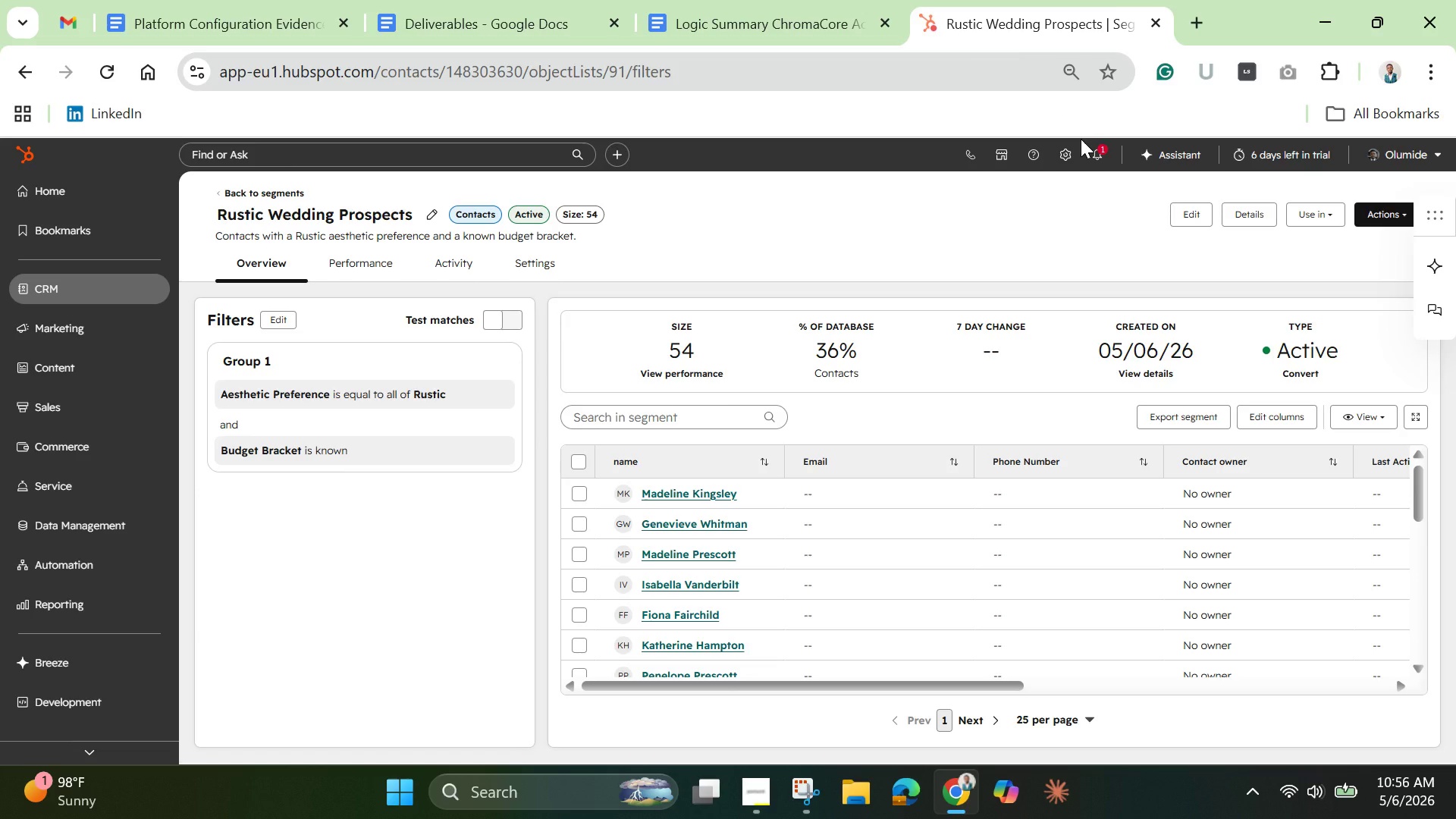 
wait(36.41)
 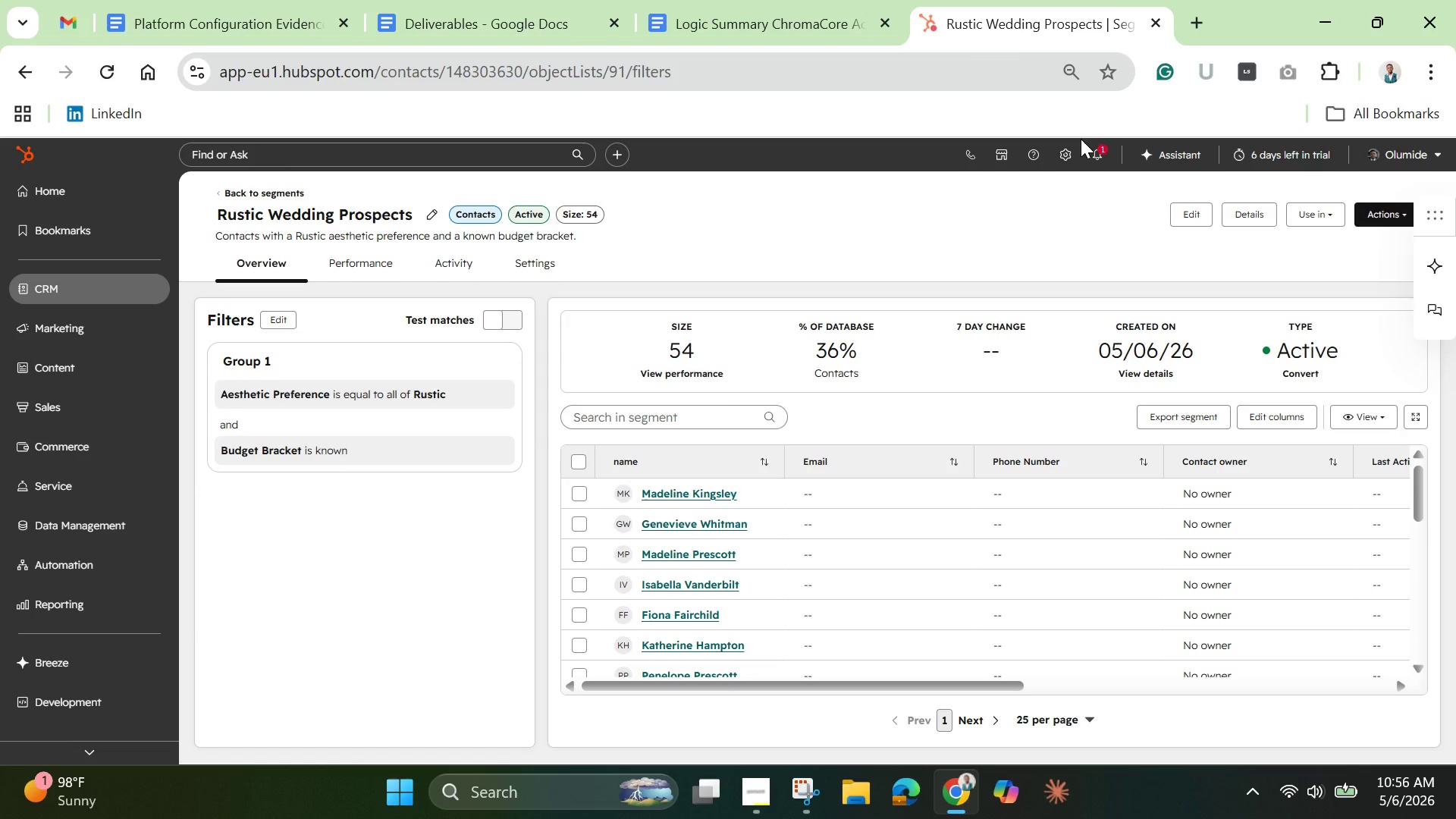 
left_click([73, 329])
 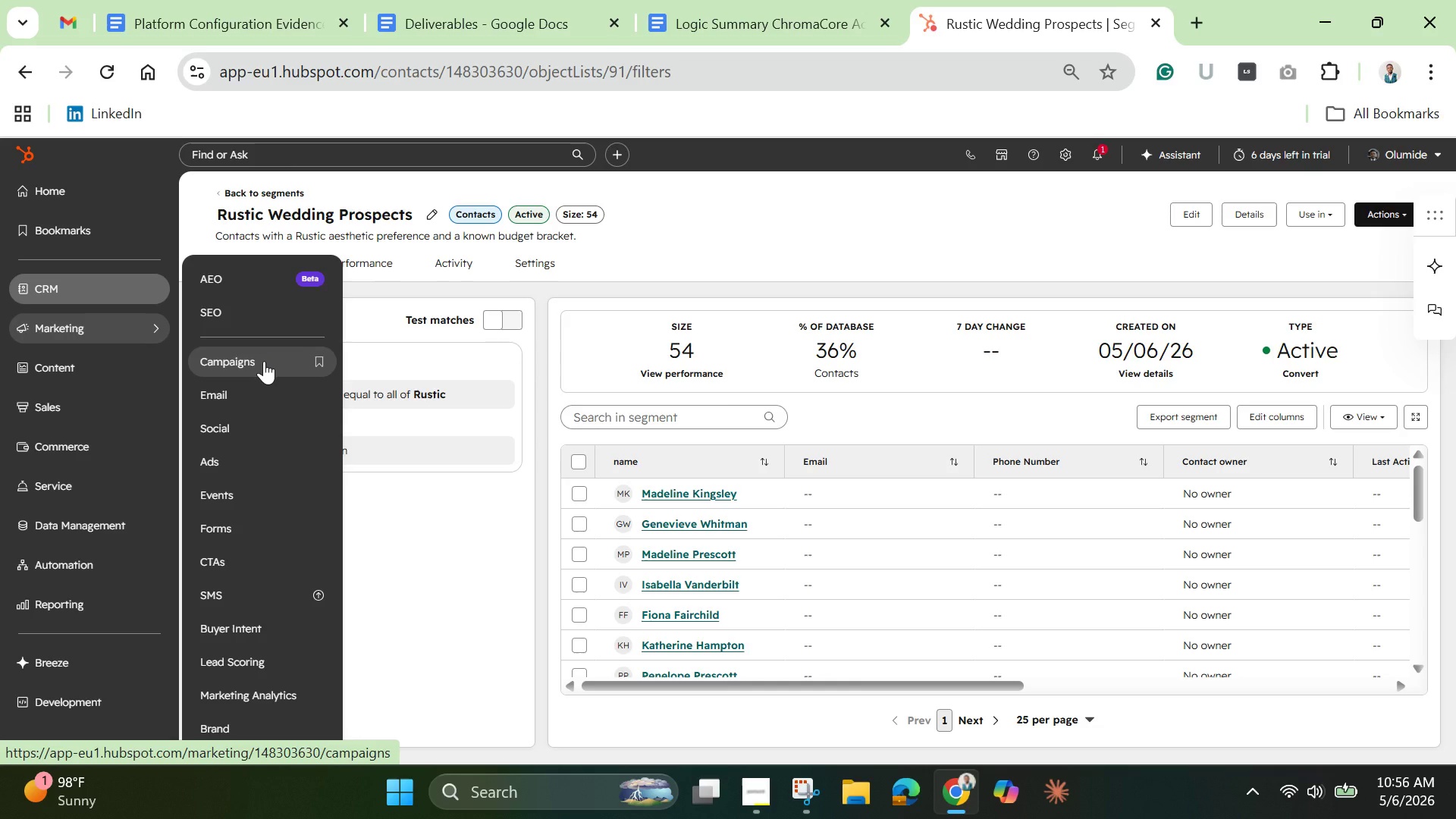 
left_click([264, 361])
 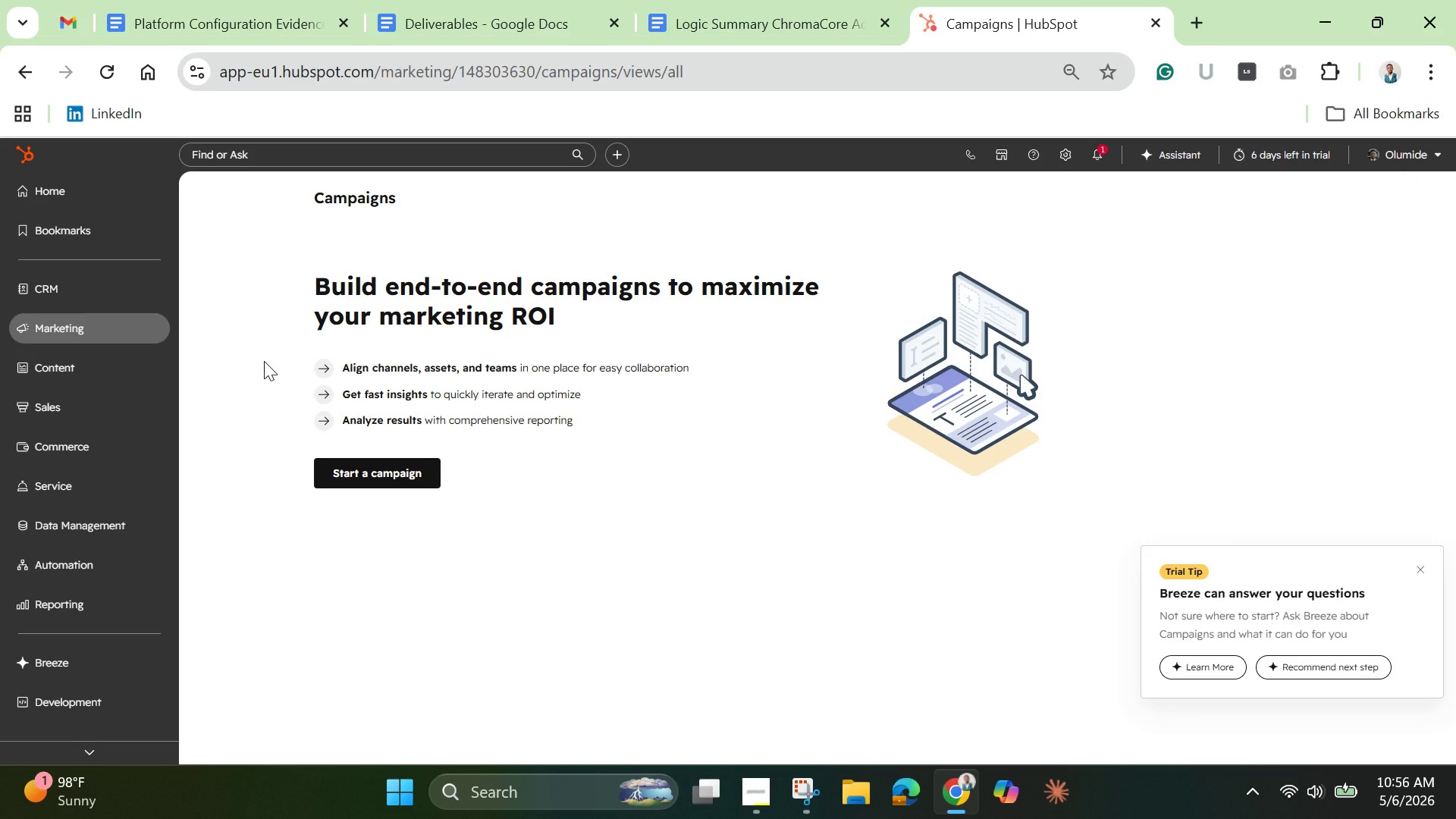 
wait(25.42)
 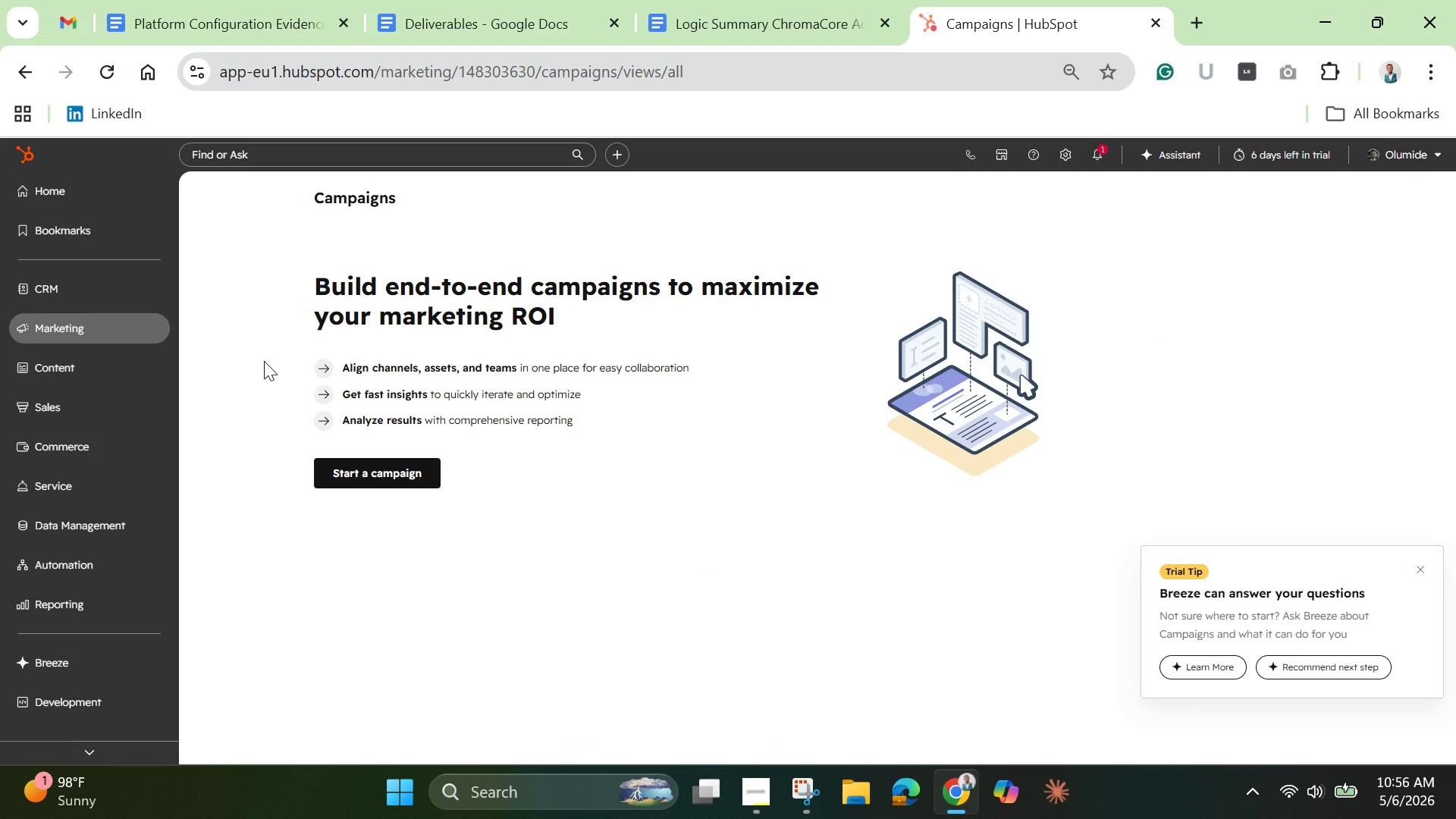 
left_click([381, 479])
 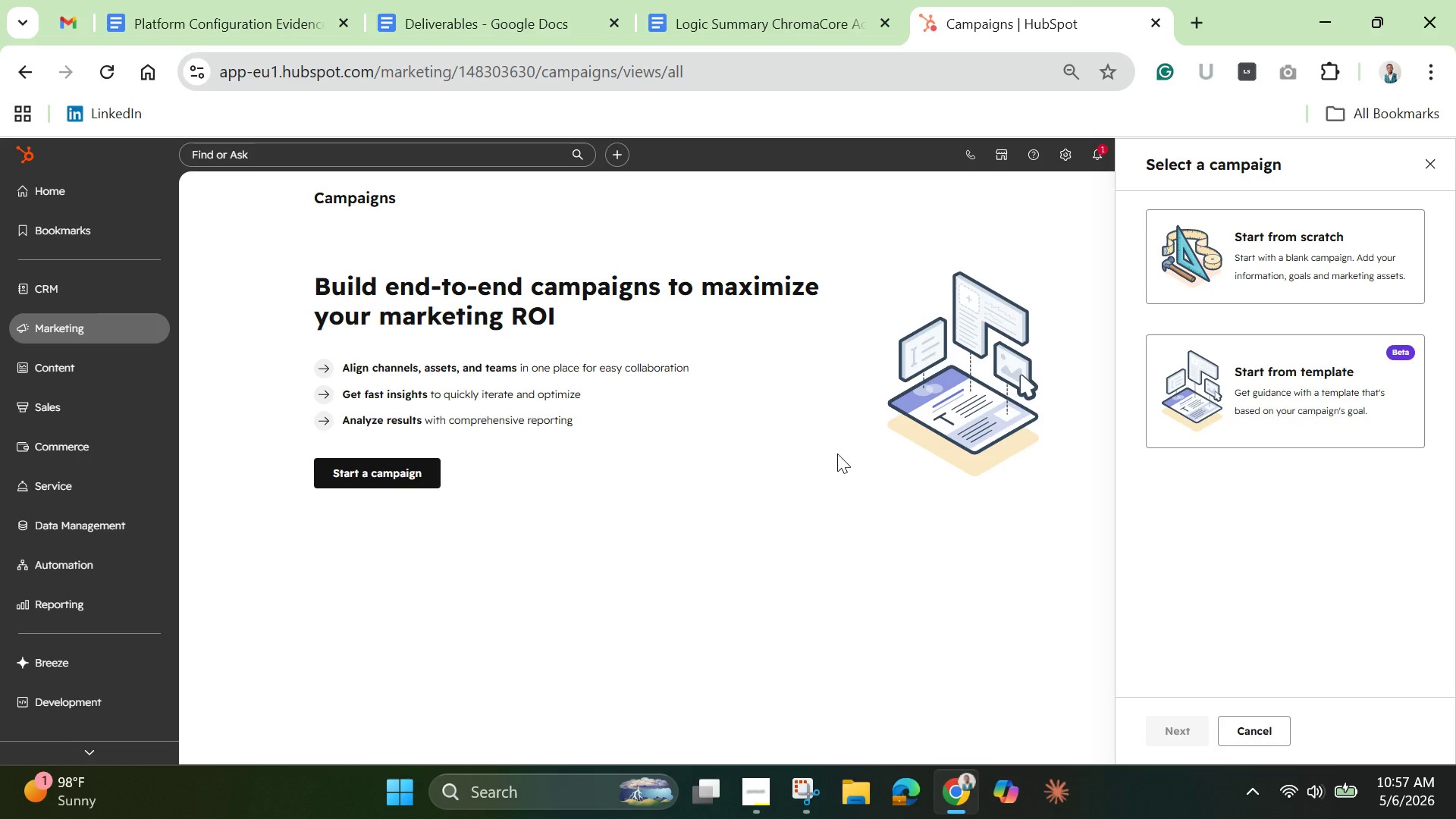 
wait(34.76)
 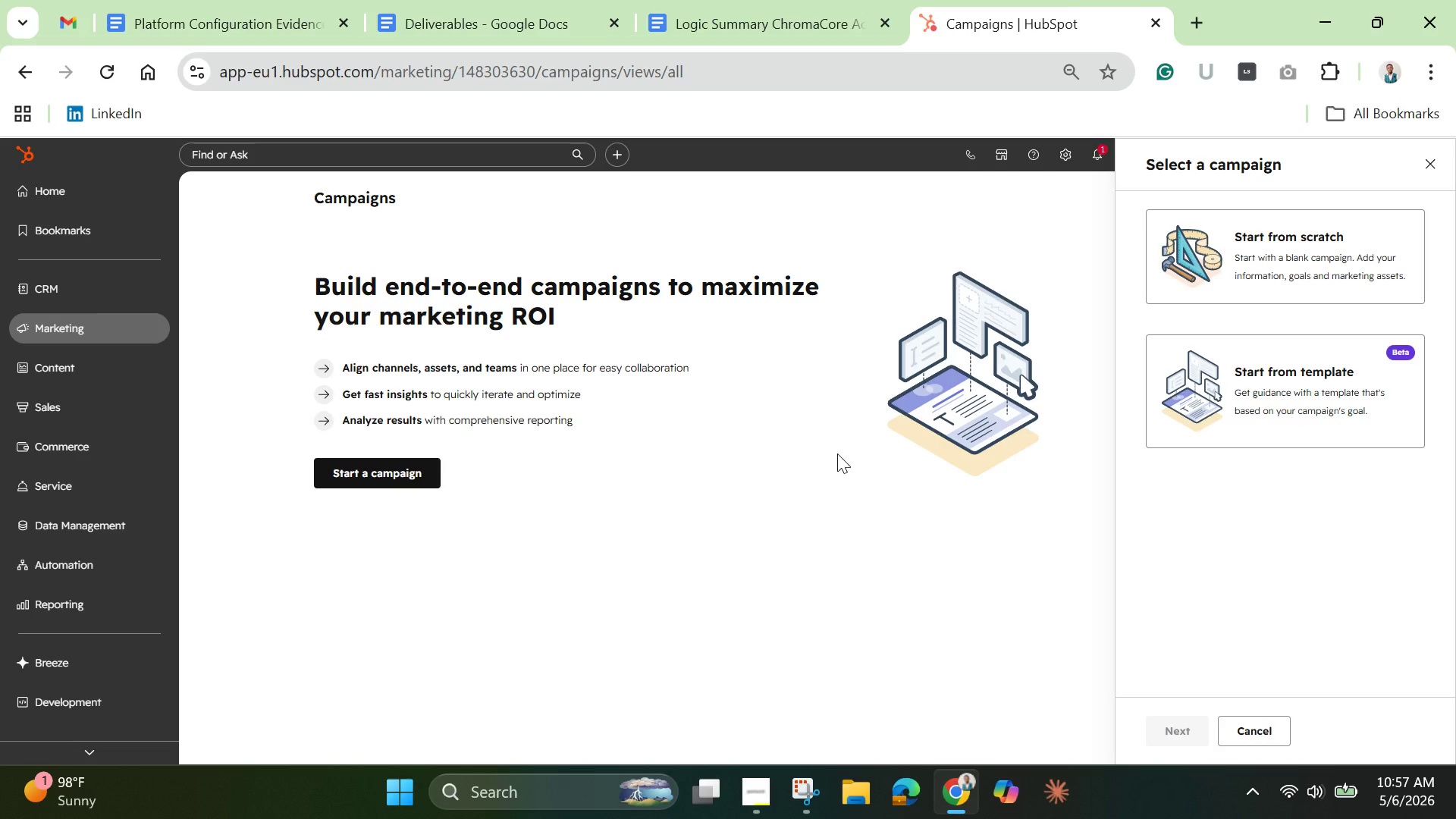 
left_click([1345, 259])
 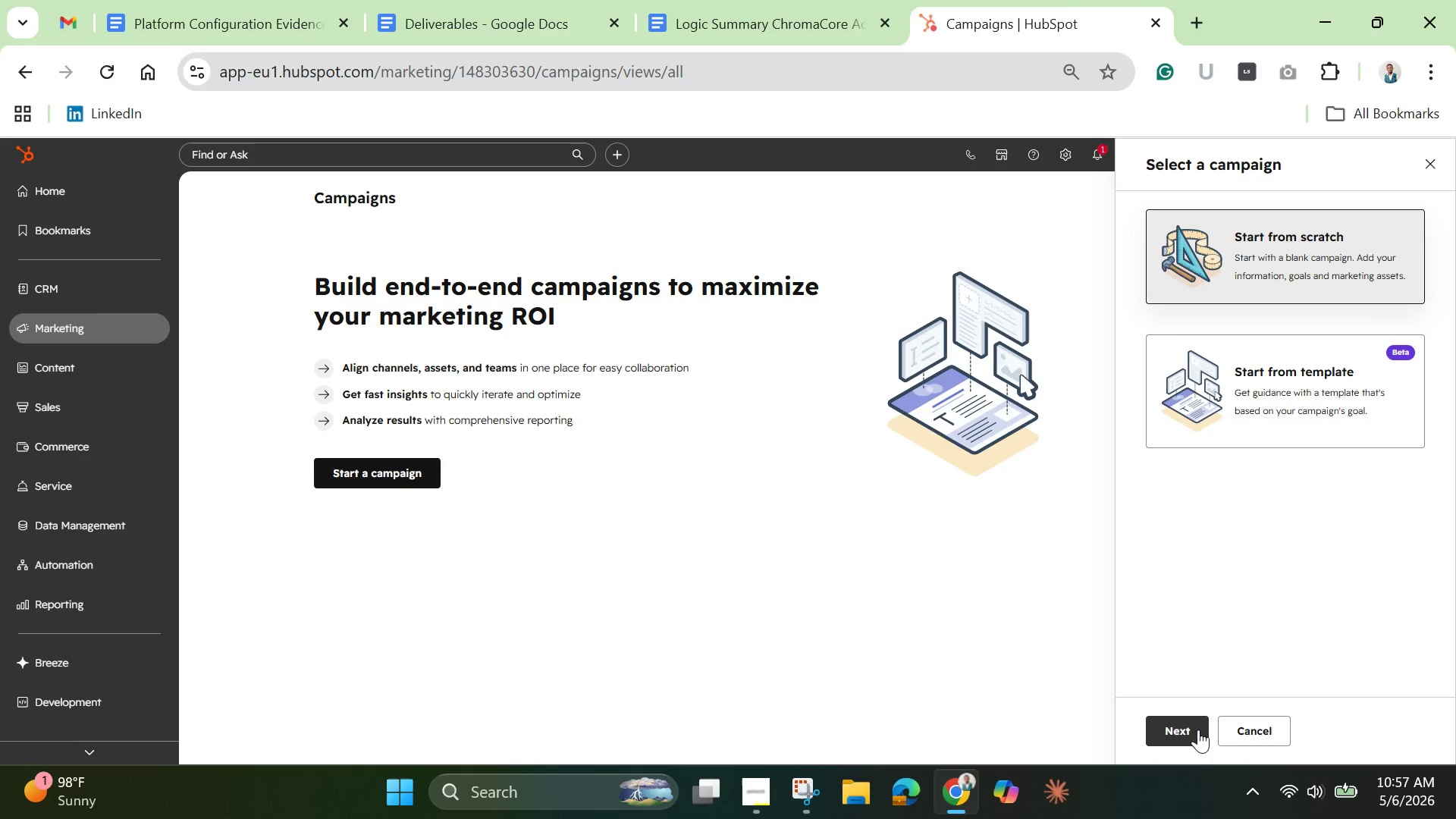 
left_click([1198, 730])
 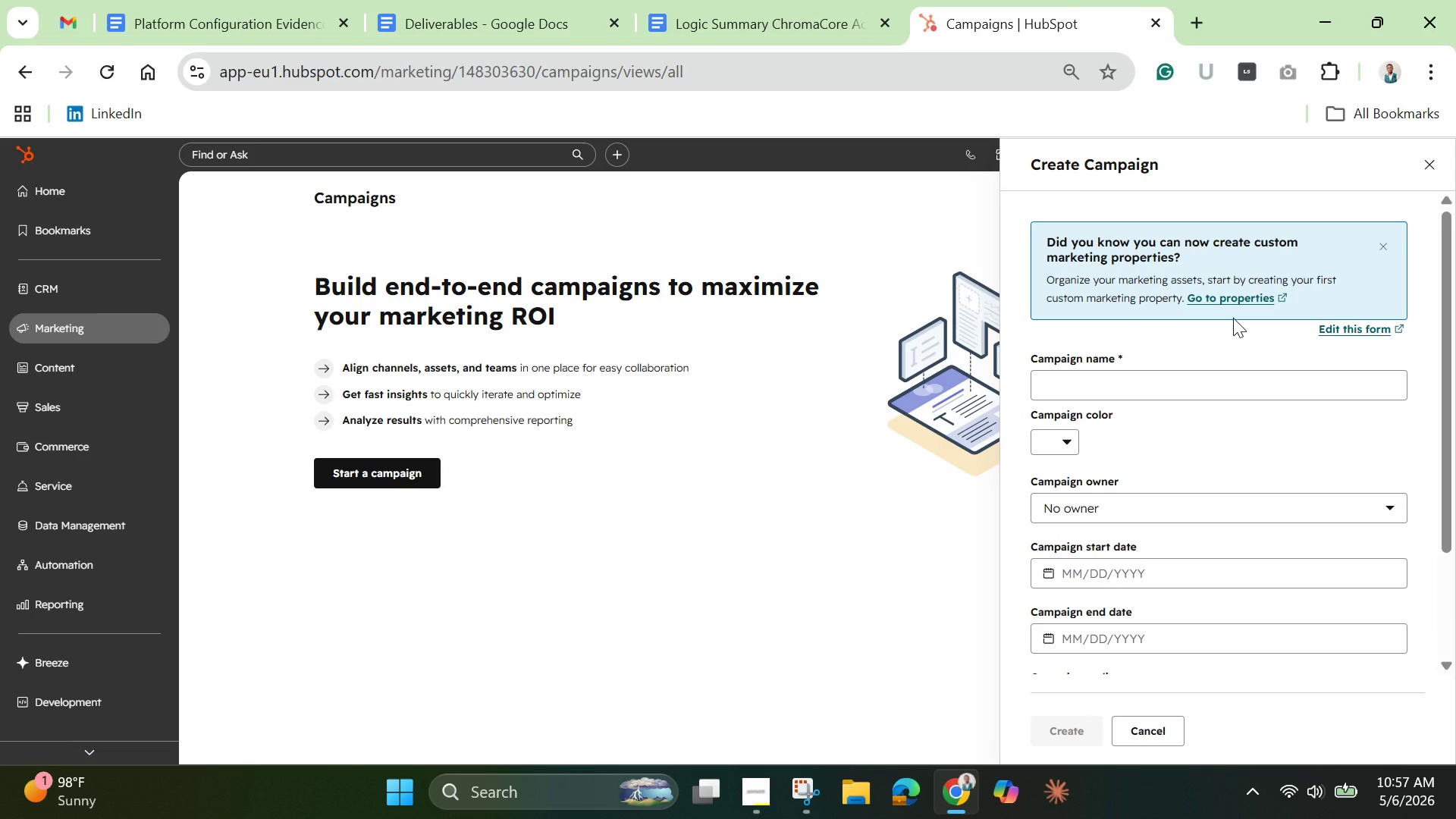 
wait(14.55)
 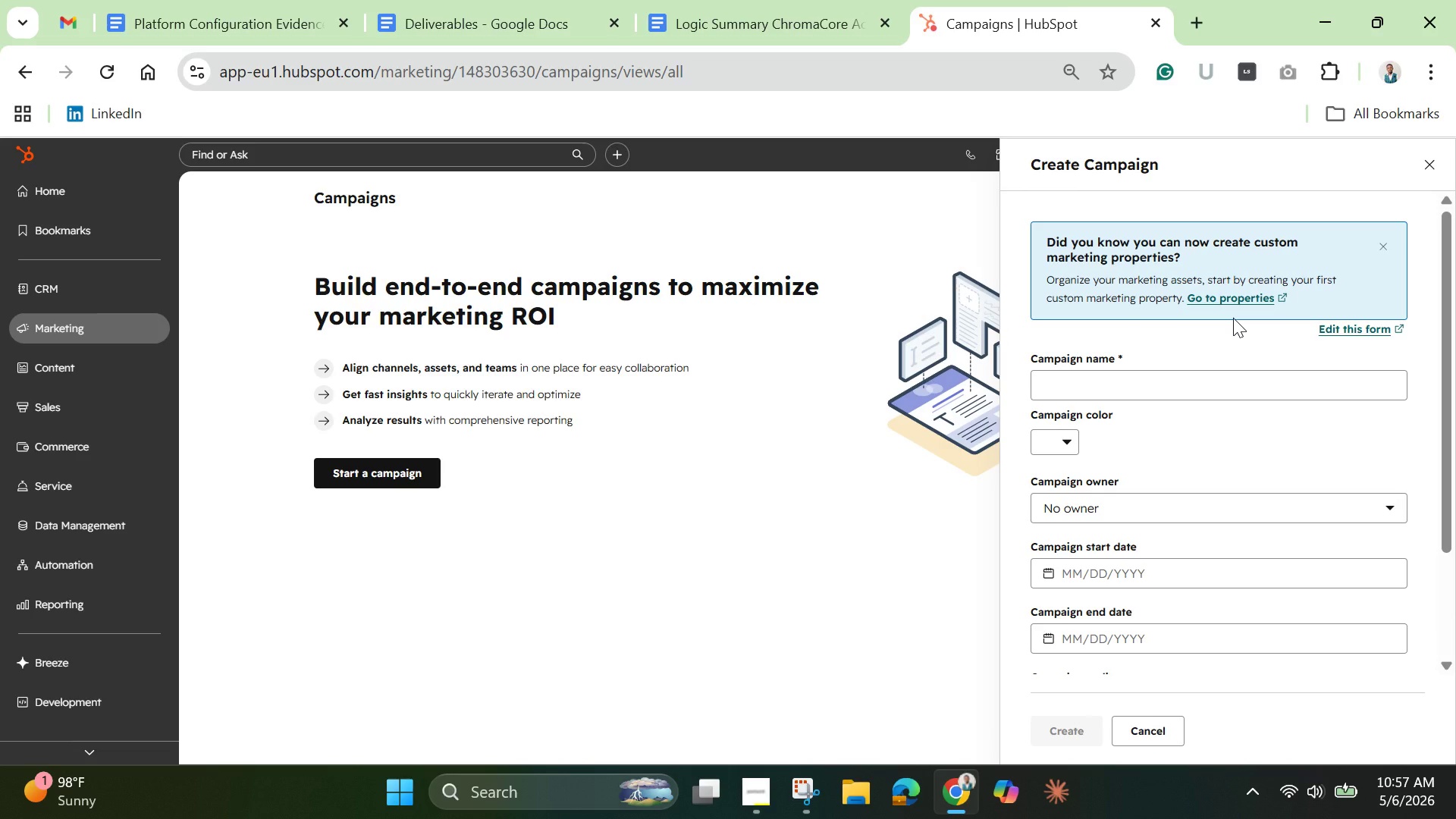 
left_click([1167, 388])
 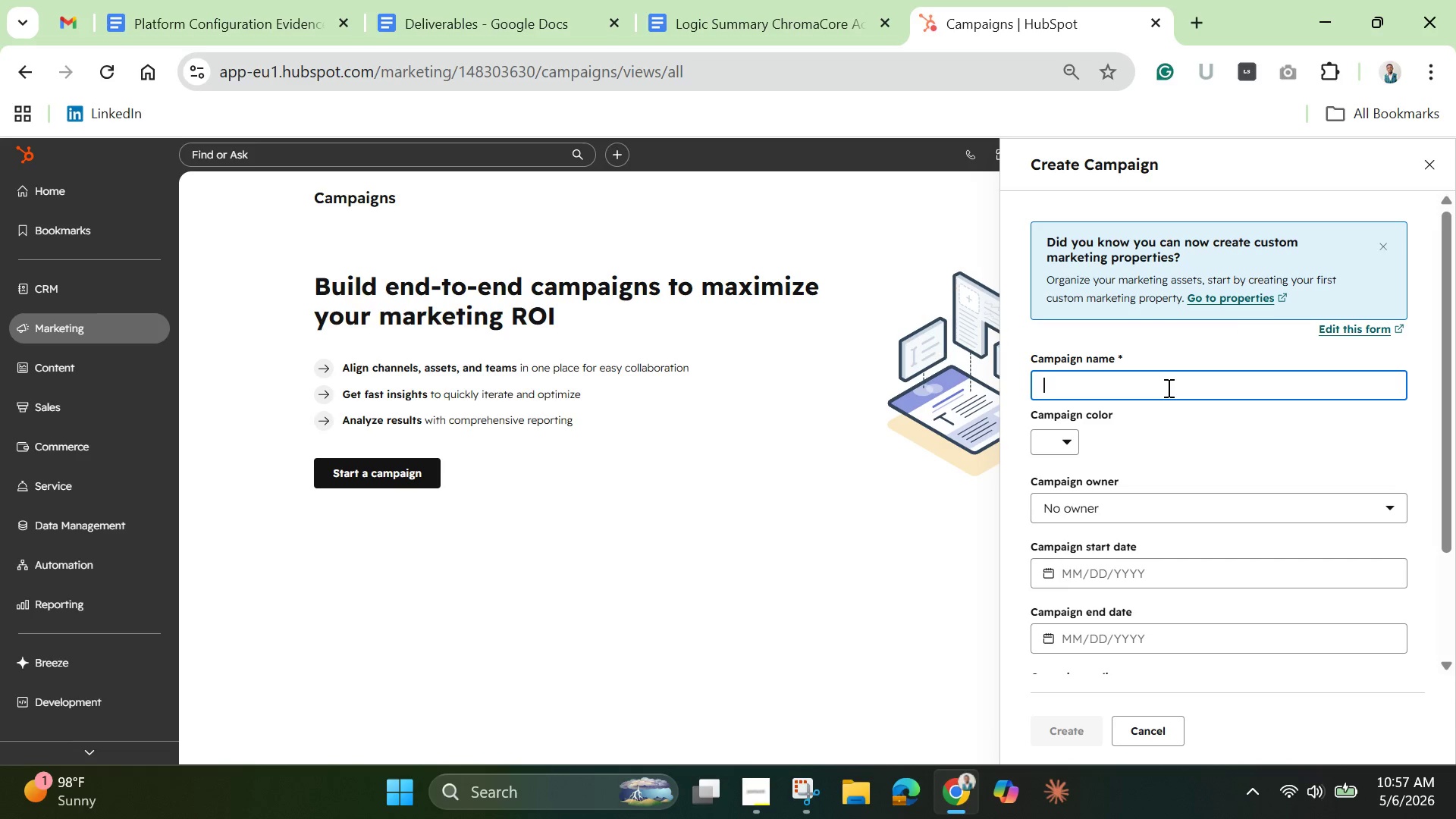 
type(Elite Bride Expo Re-engagemnt)
key(Backspace)
key(Backspace)
key(Backspace)
key(Backspace)
key(Backspace)
key(Backspace)
 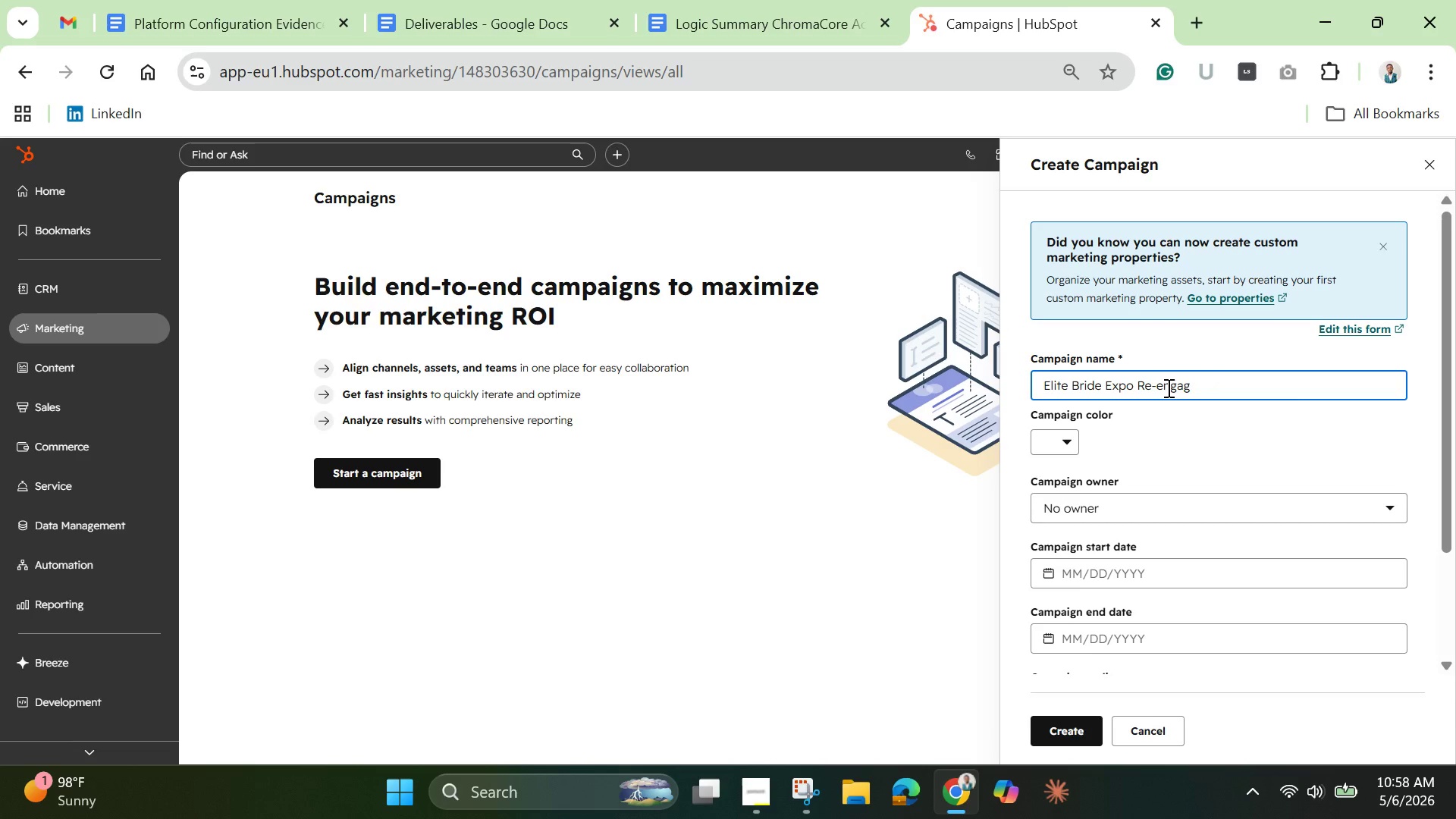 
wait(6.17)
 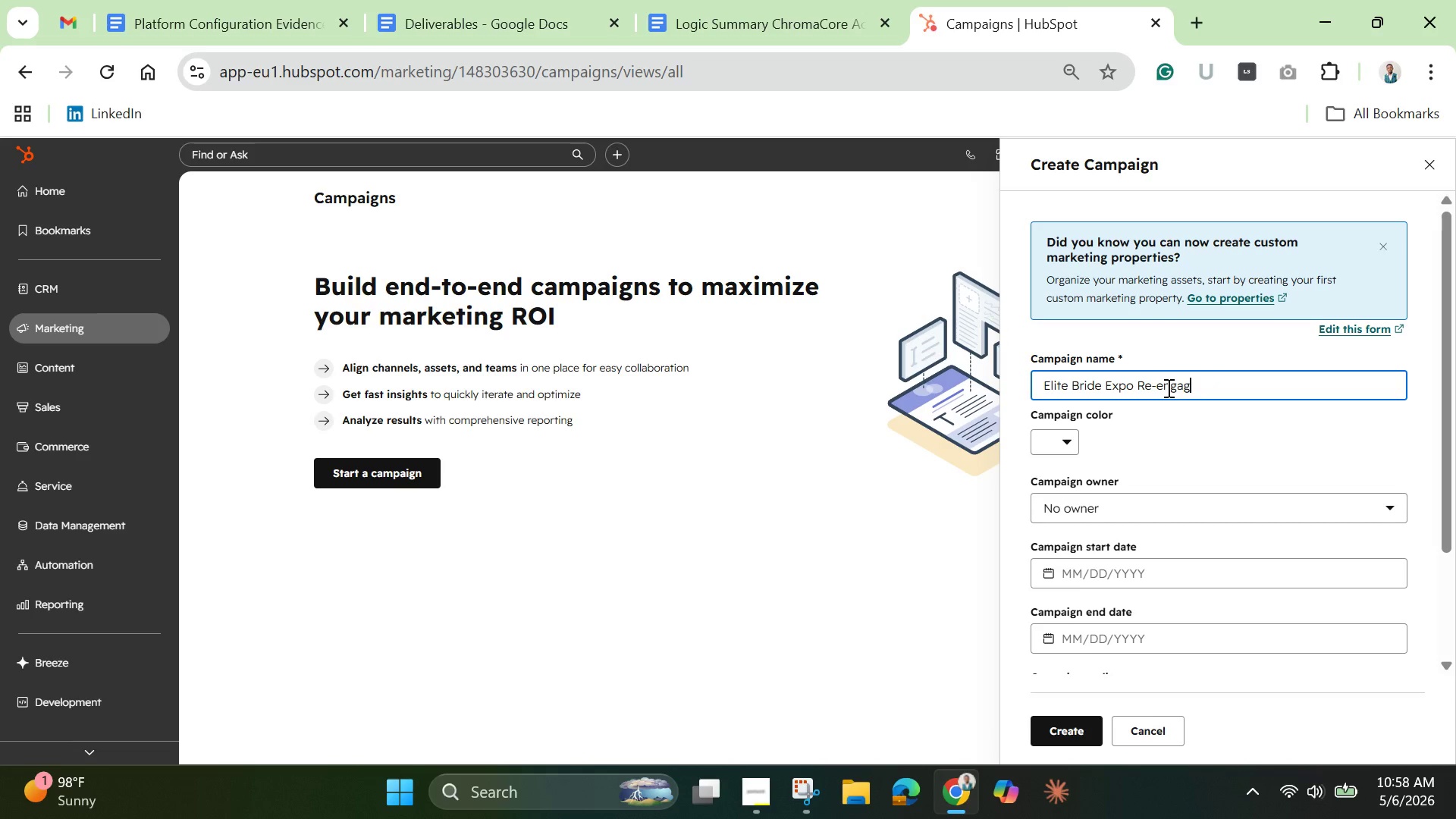 
type(ement Campaign)
 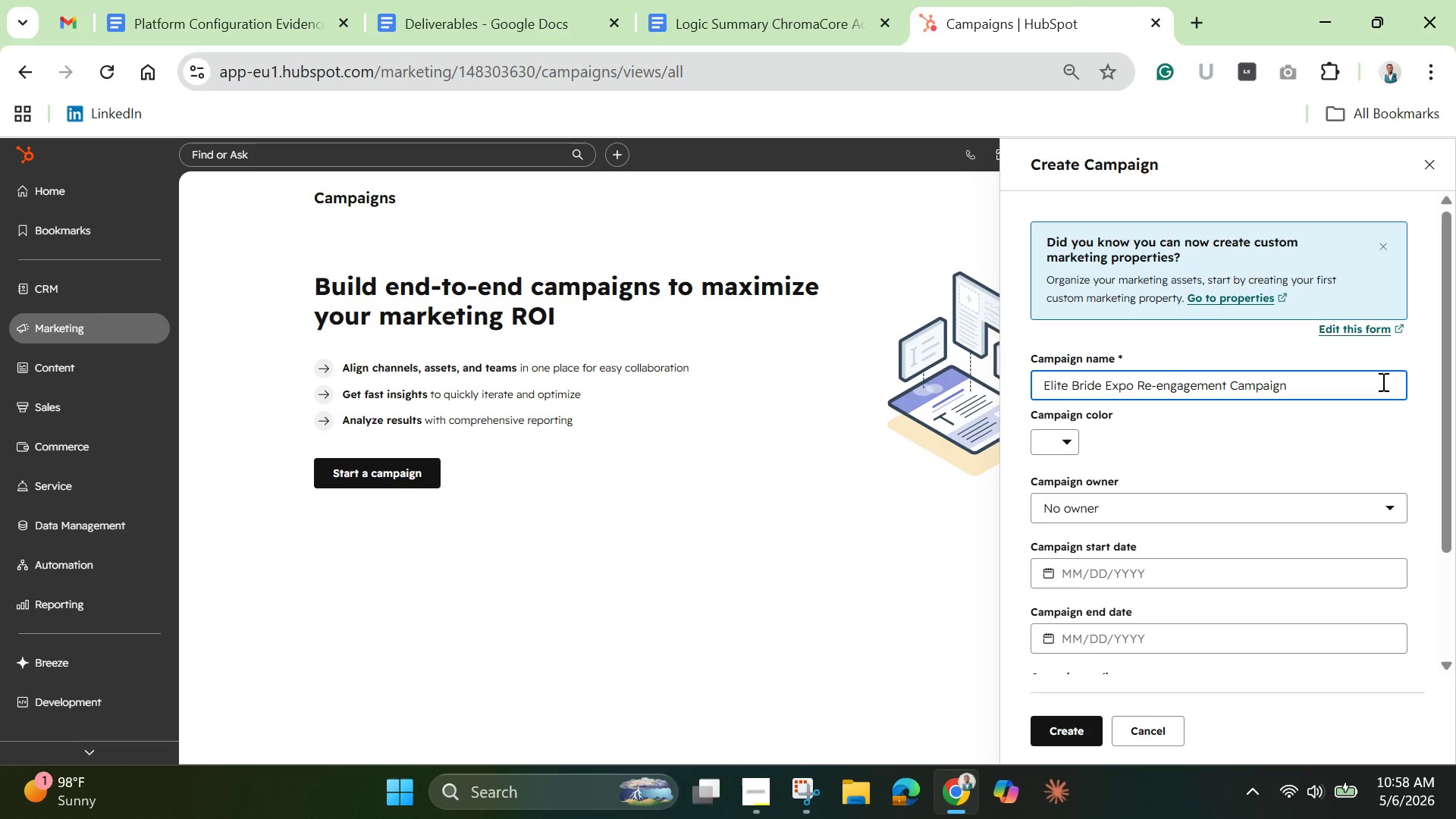 
left_click([1059, 441])
 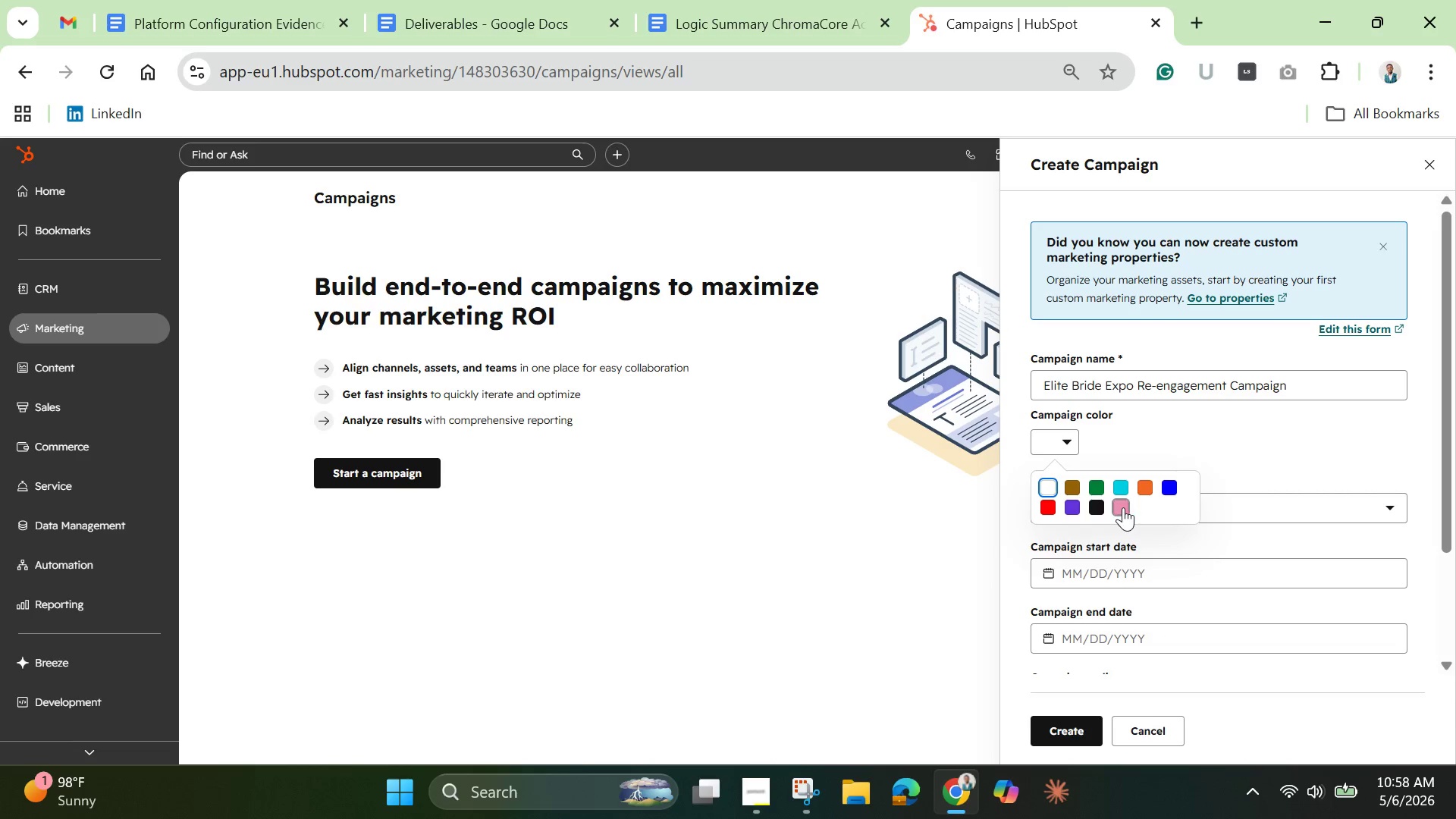 
left_click([1123, 507])
 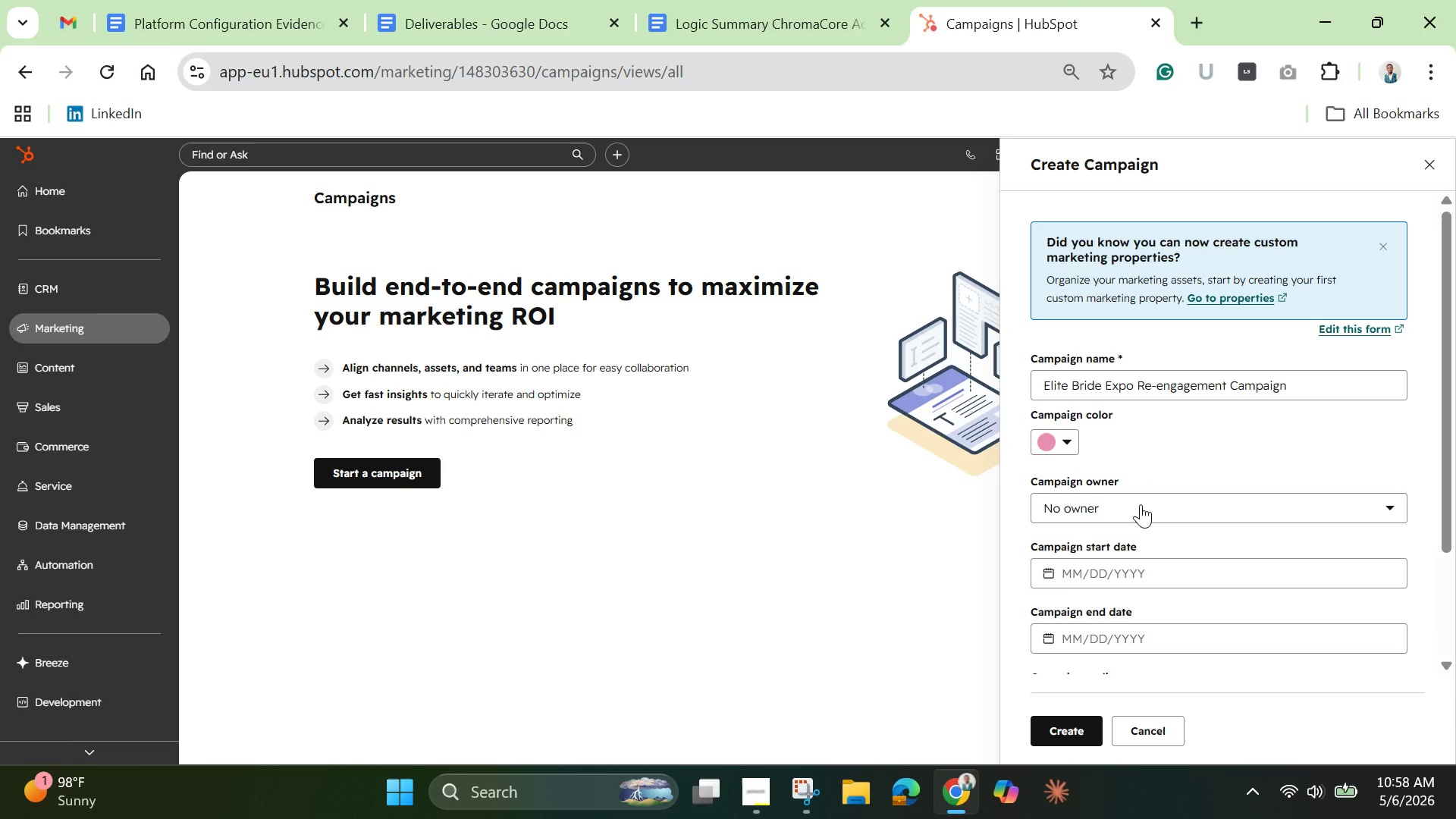 
wait(6.7)
 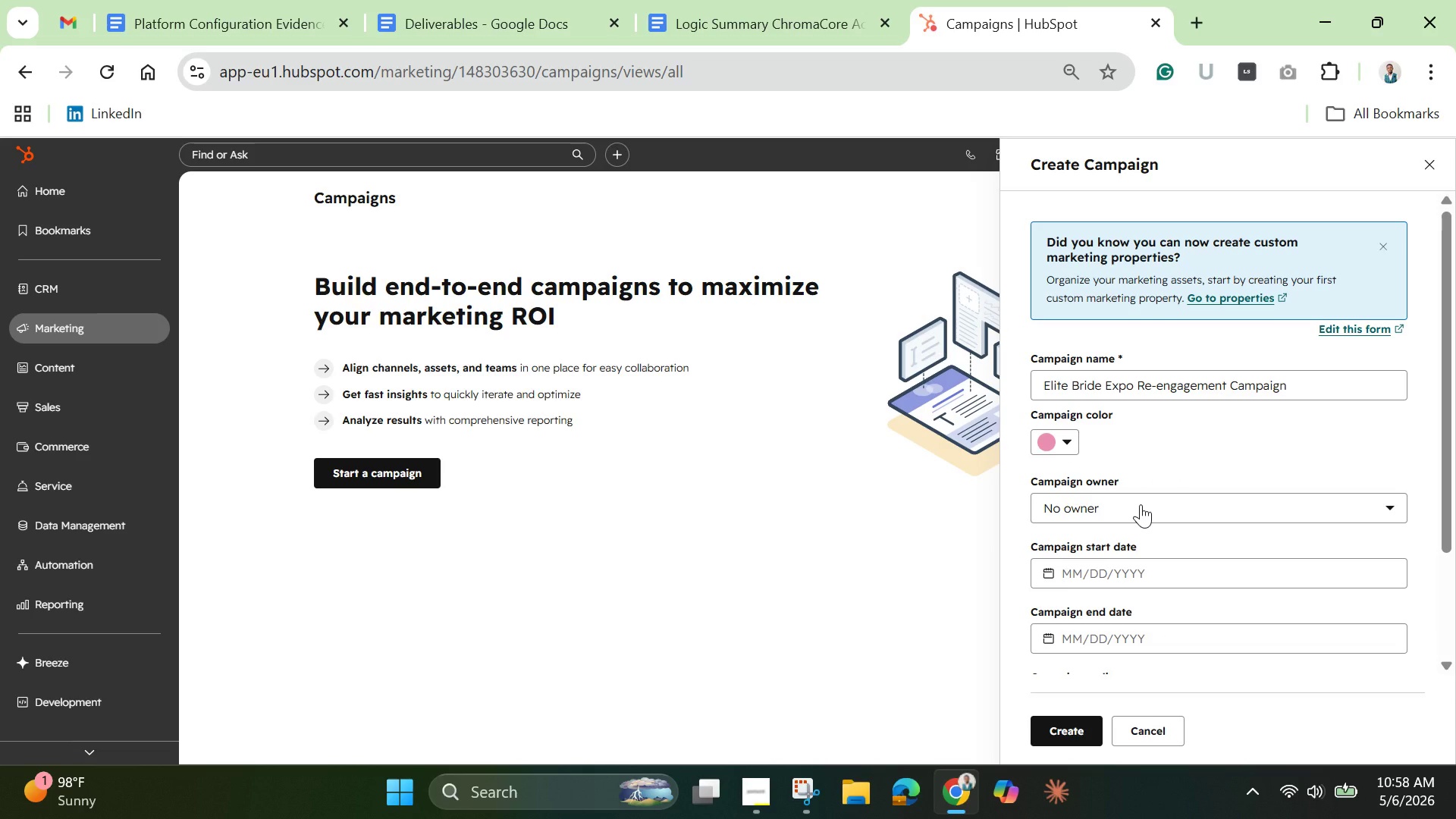 
left_click([1141, 504])
 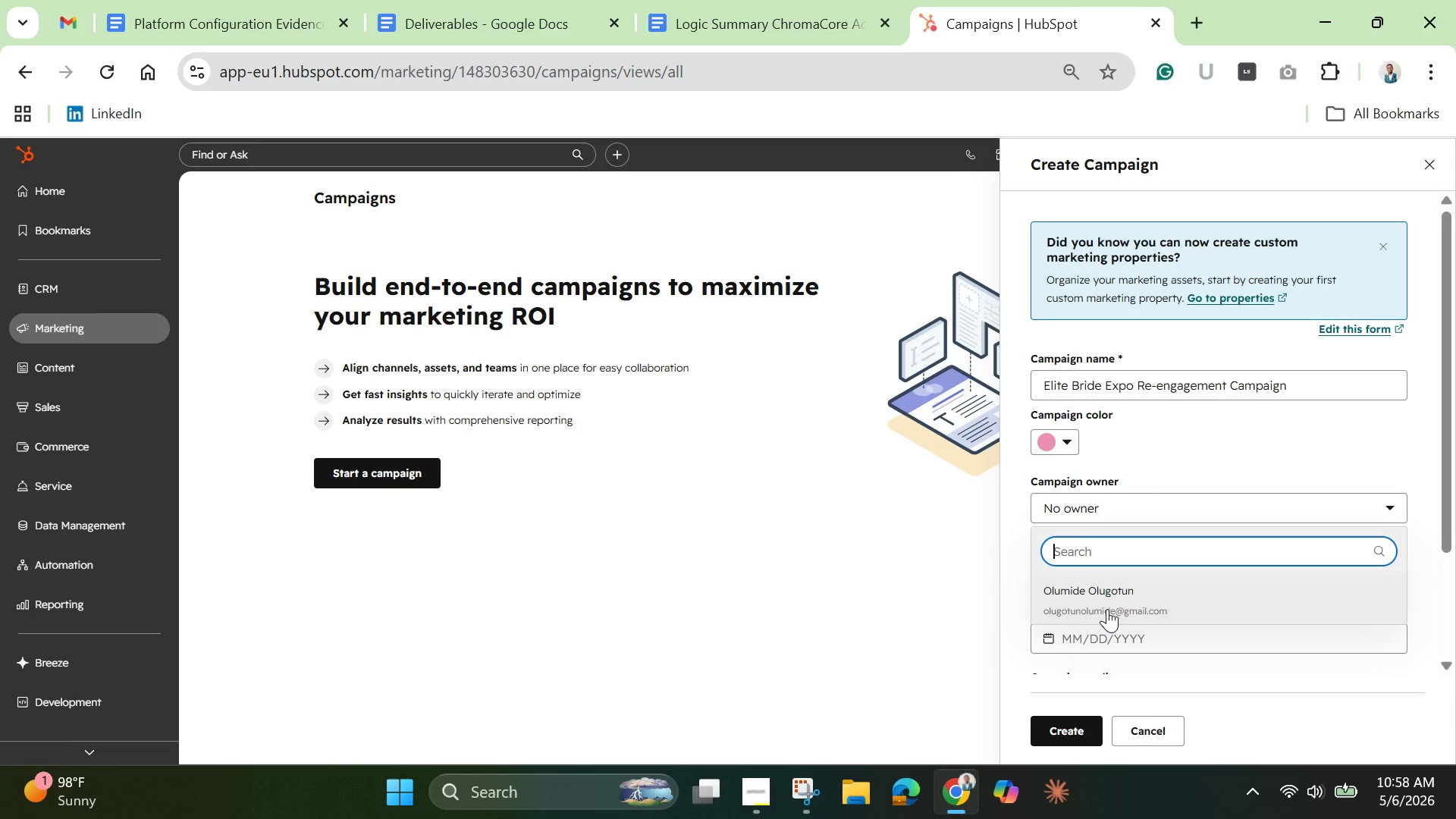 
left_click([1107, 609])
 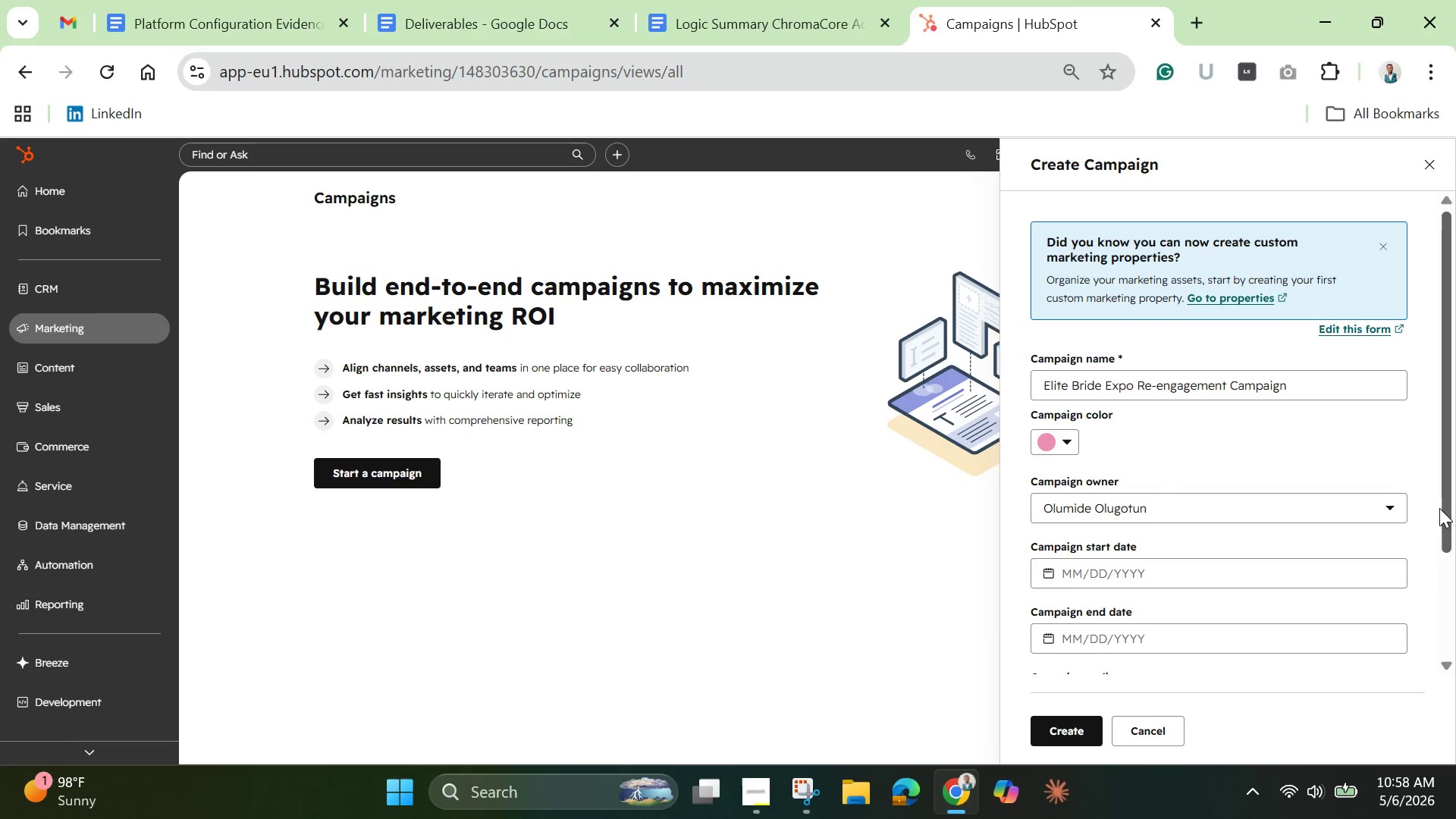 
left_click_drag(start_coordinate=[1442, 507], to_coordinate=[1442, 423])
 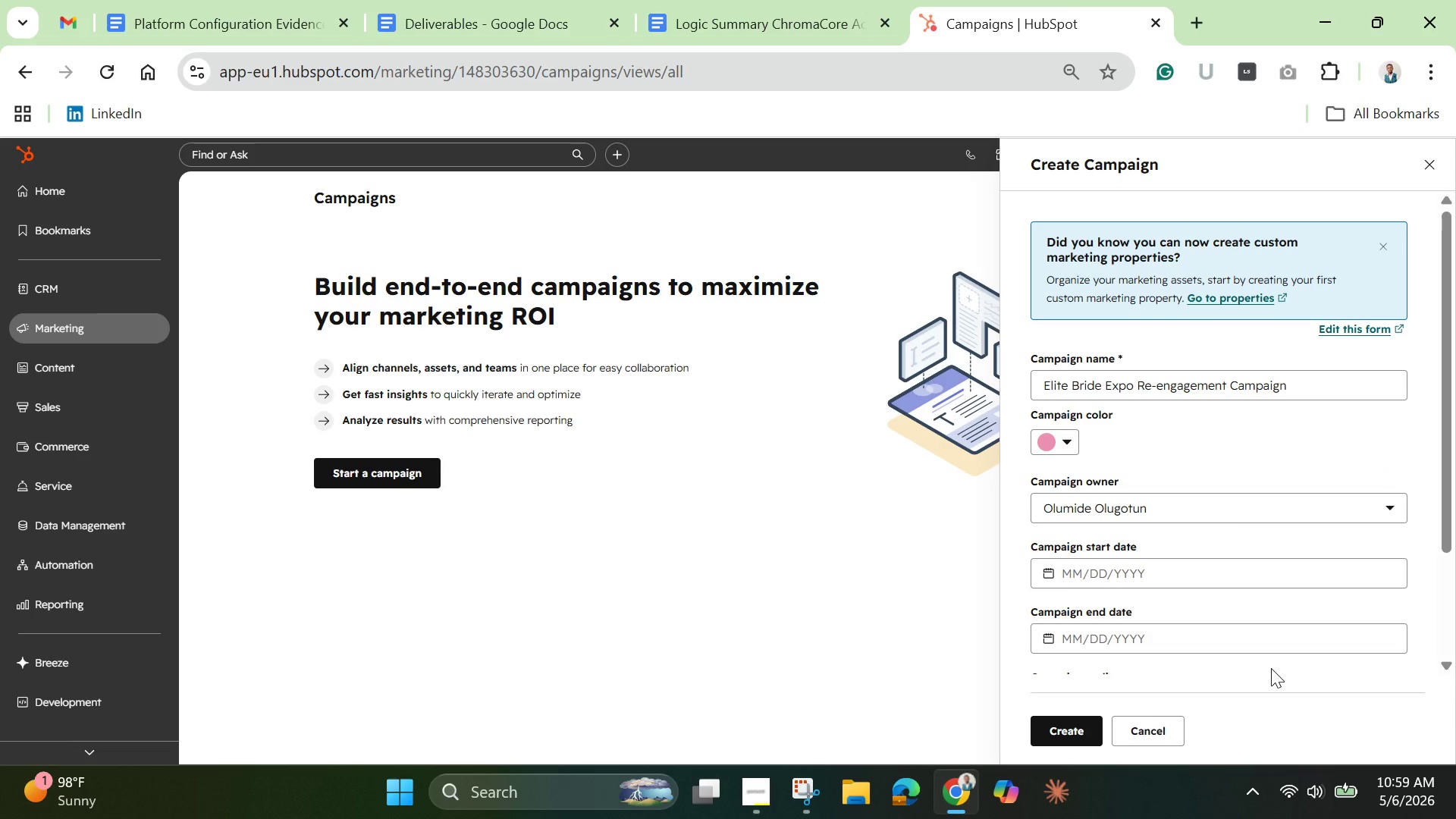 
wait(52.88)
 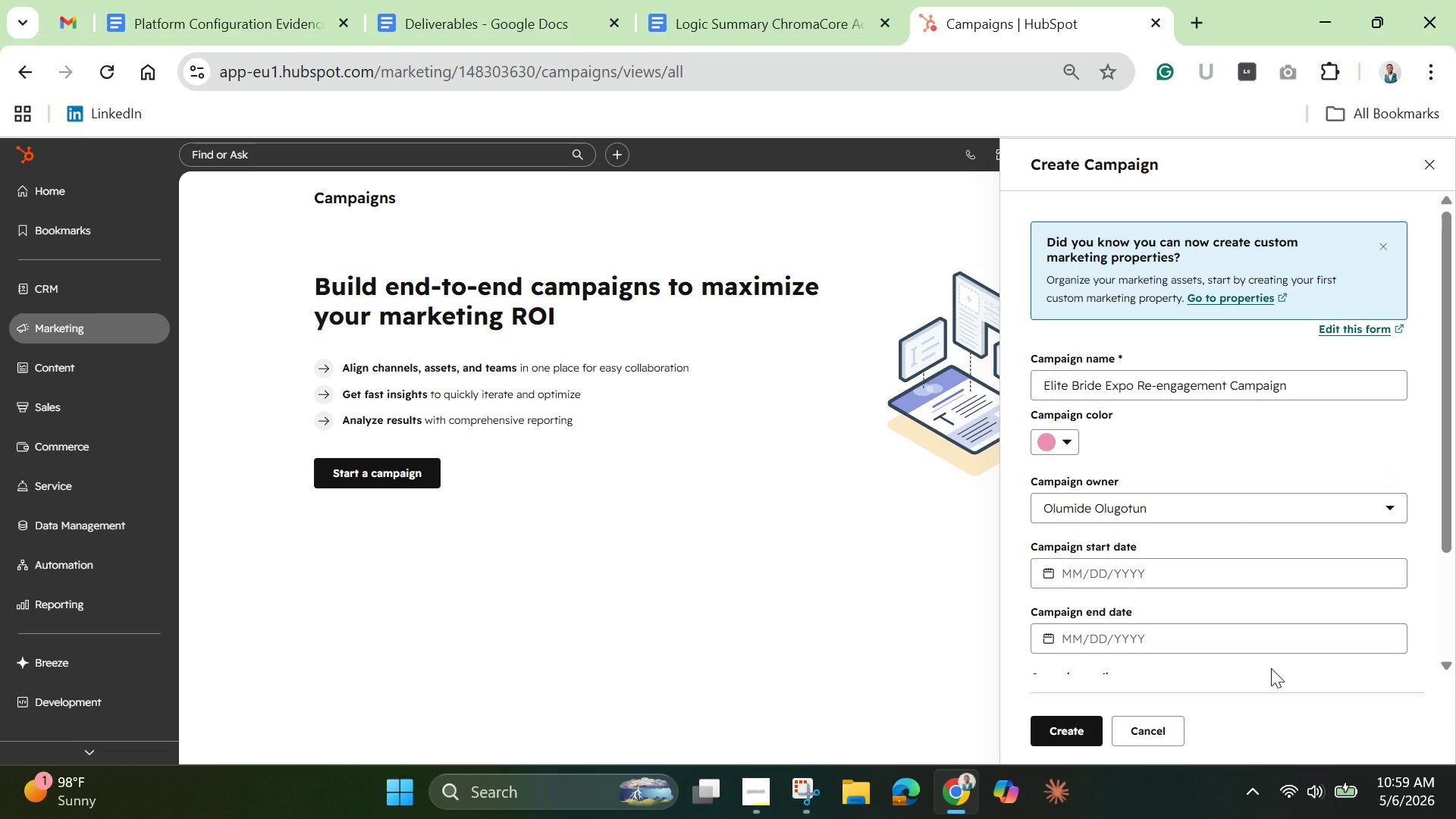 
left_click([1121, 561])
 